 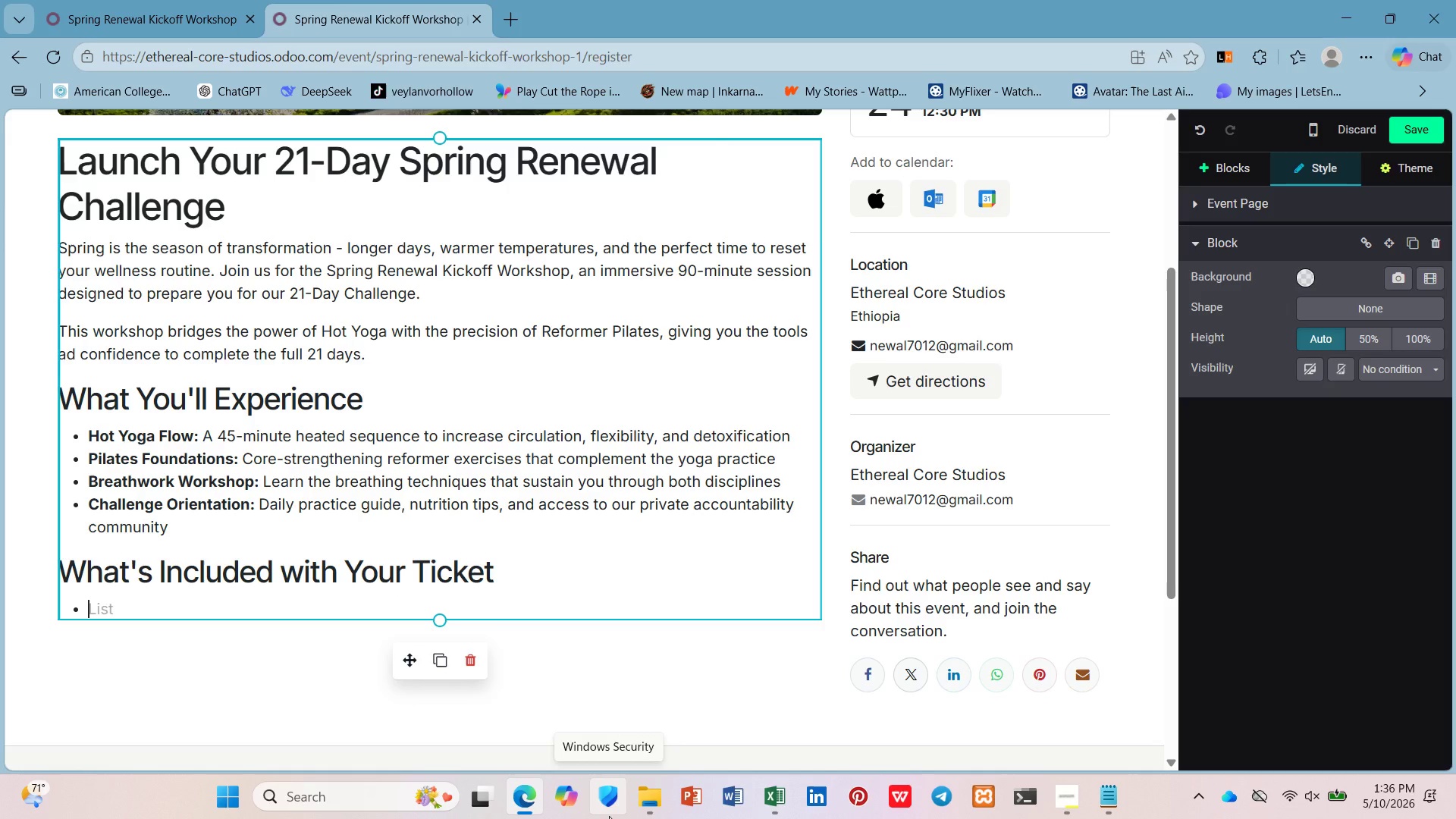 
type(90-minute Kickoff WOk)
key(Backspace)
key(Backspace)
type(orkshop)
 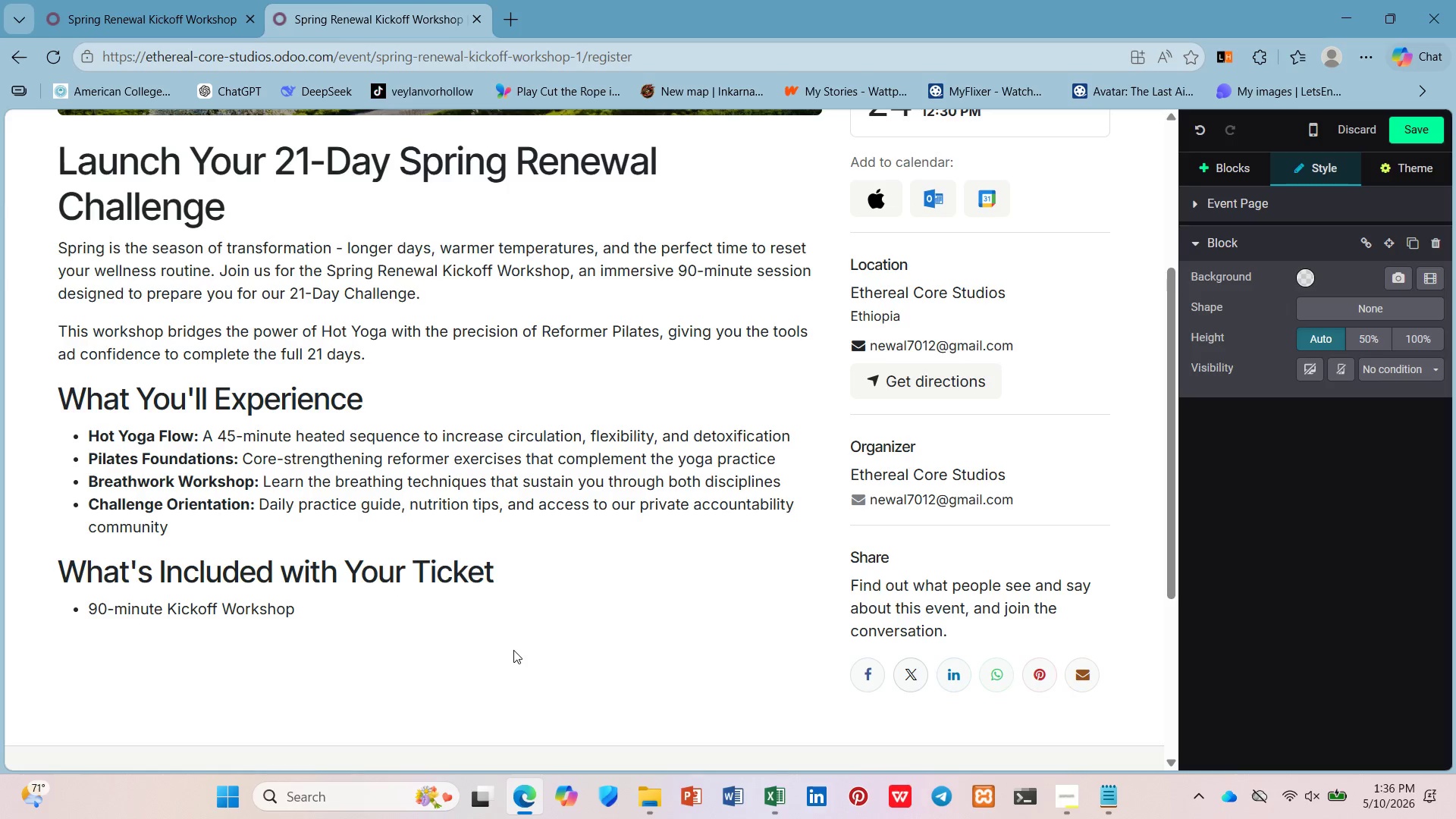 
key(Enter)
 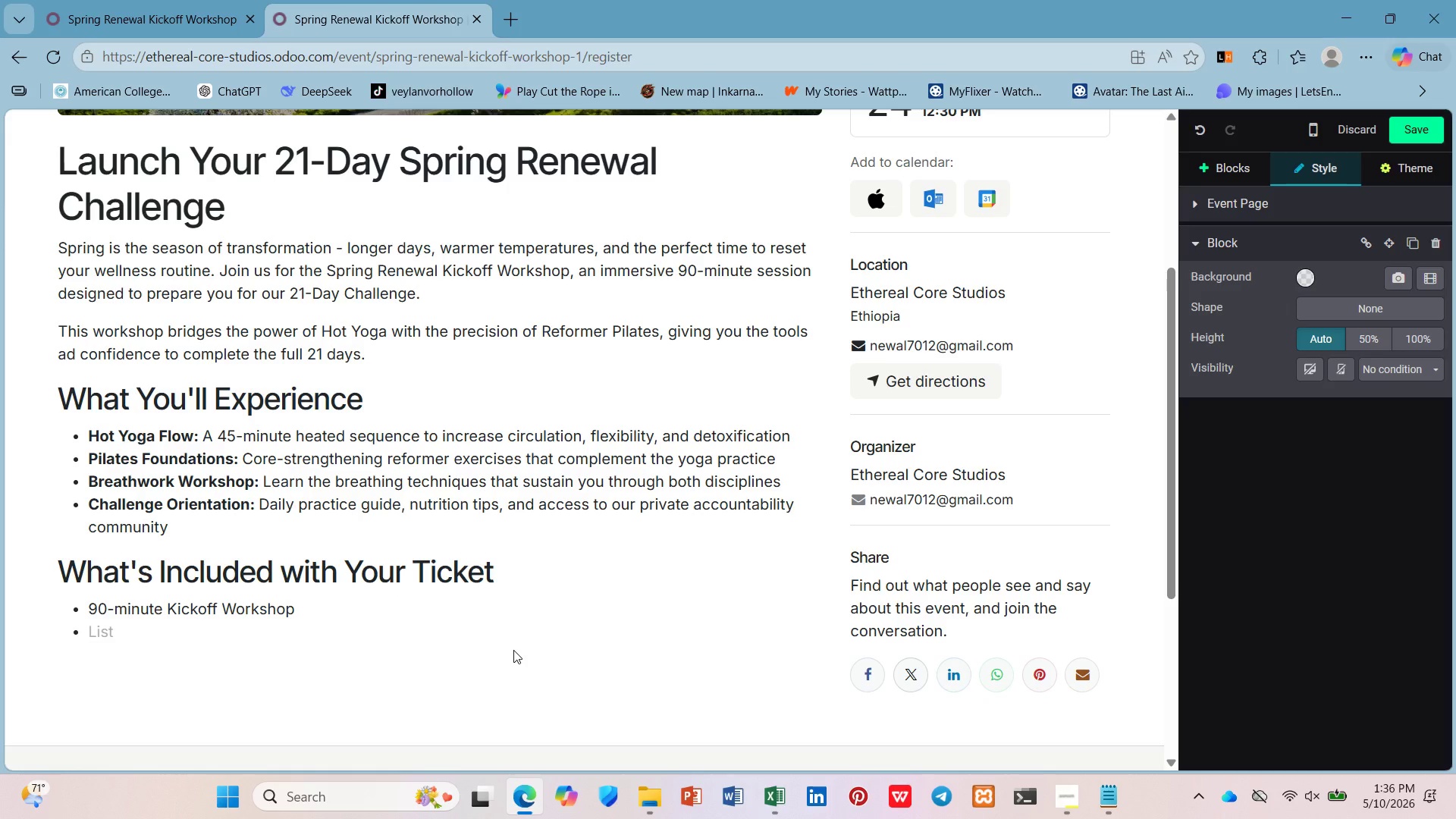 
type(210)
key(Backspace)
type(-Day Challenge digital)
 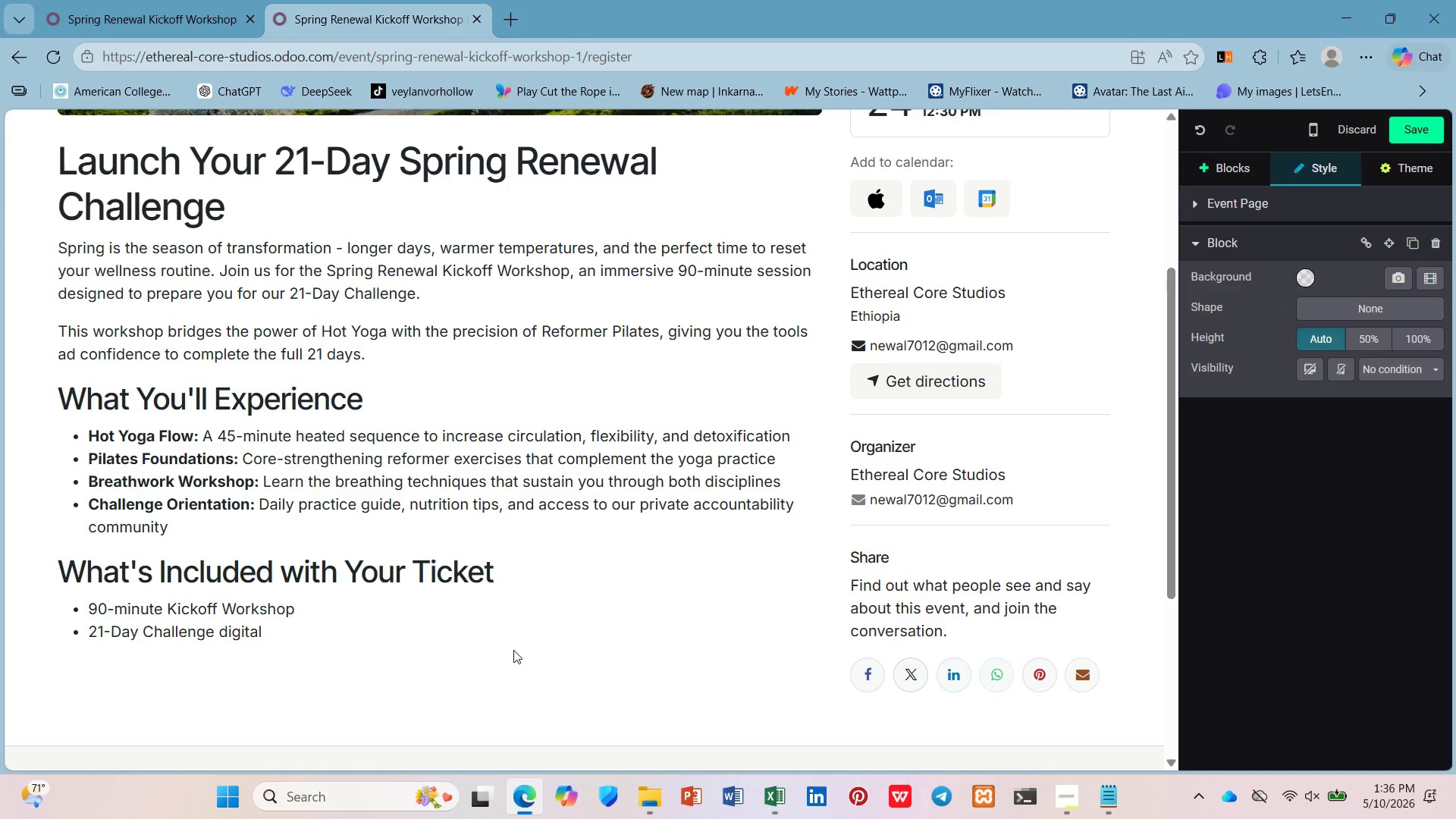 
wait(6.48)
 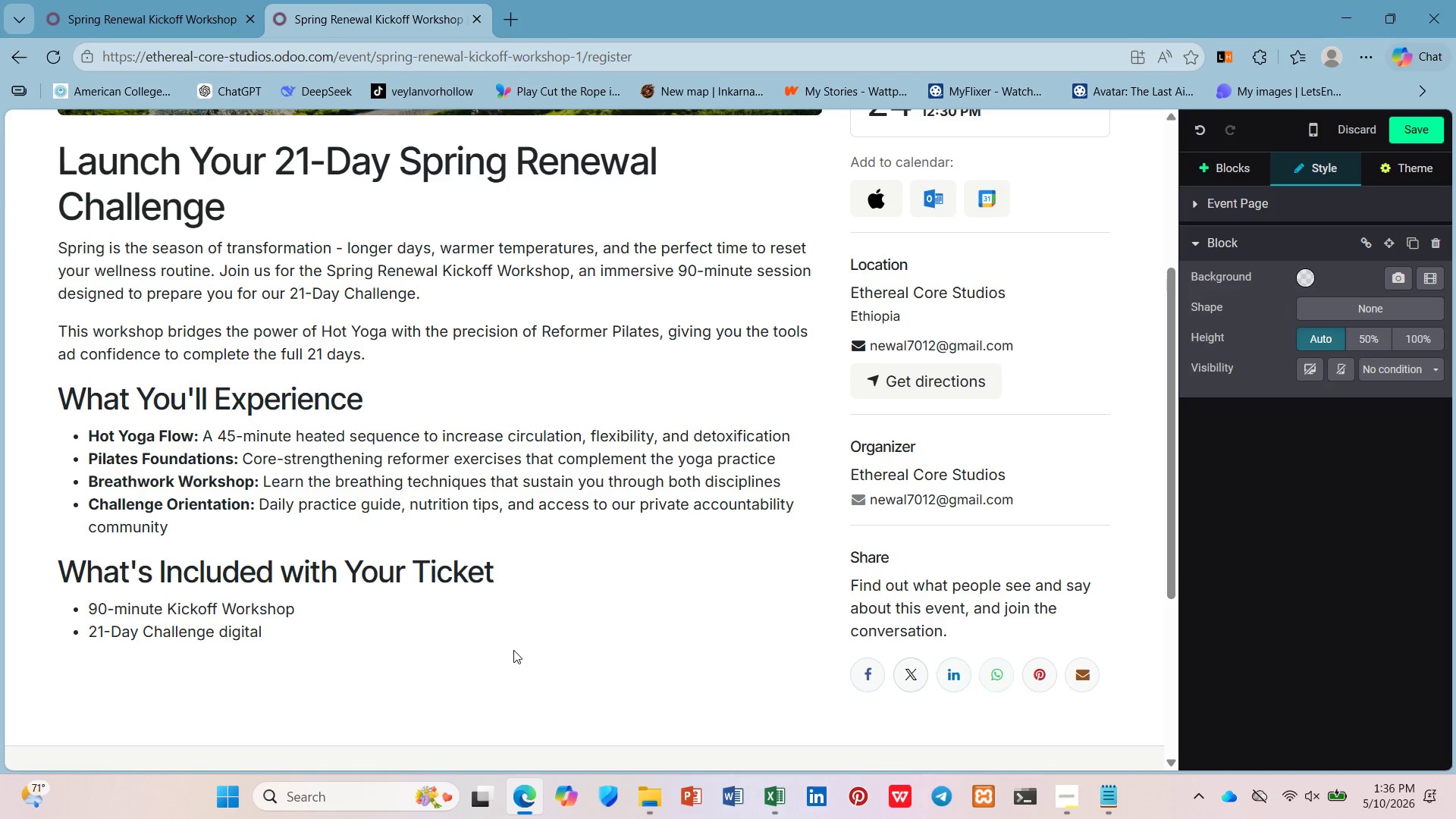 
type(guidebook)
 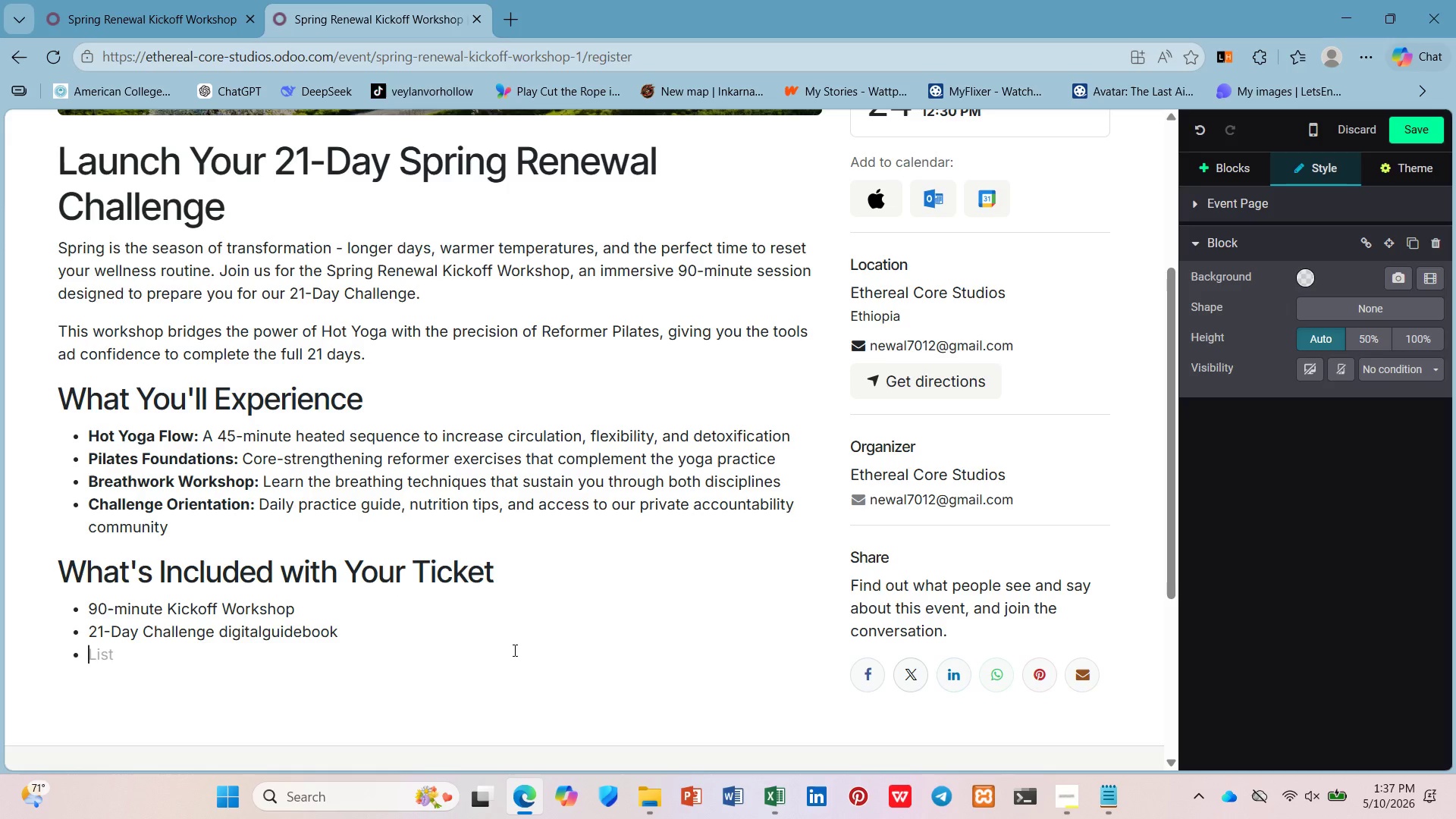 
key(Enter)
 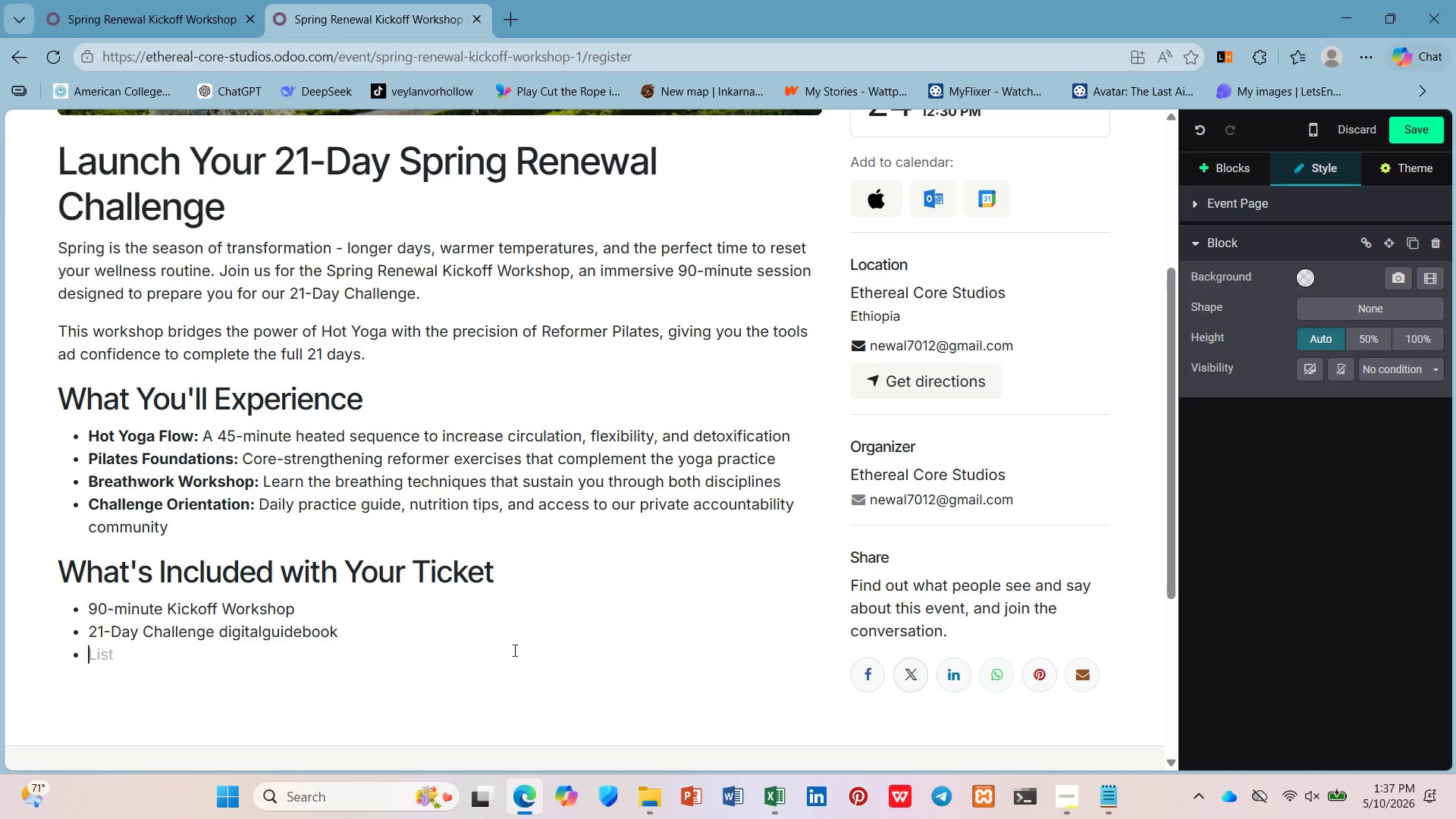 
type(Access to private WhatsApp accountability group)
 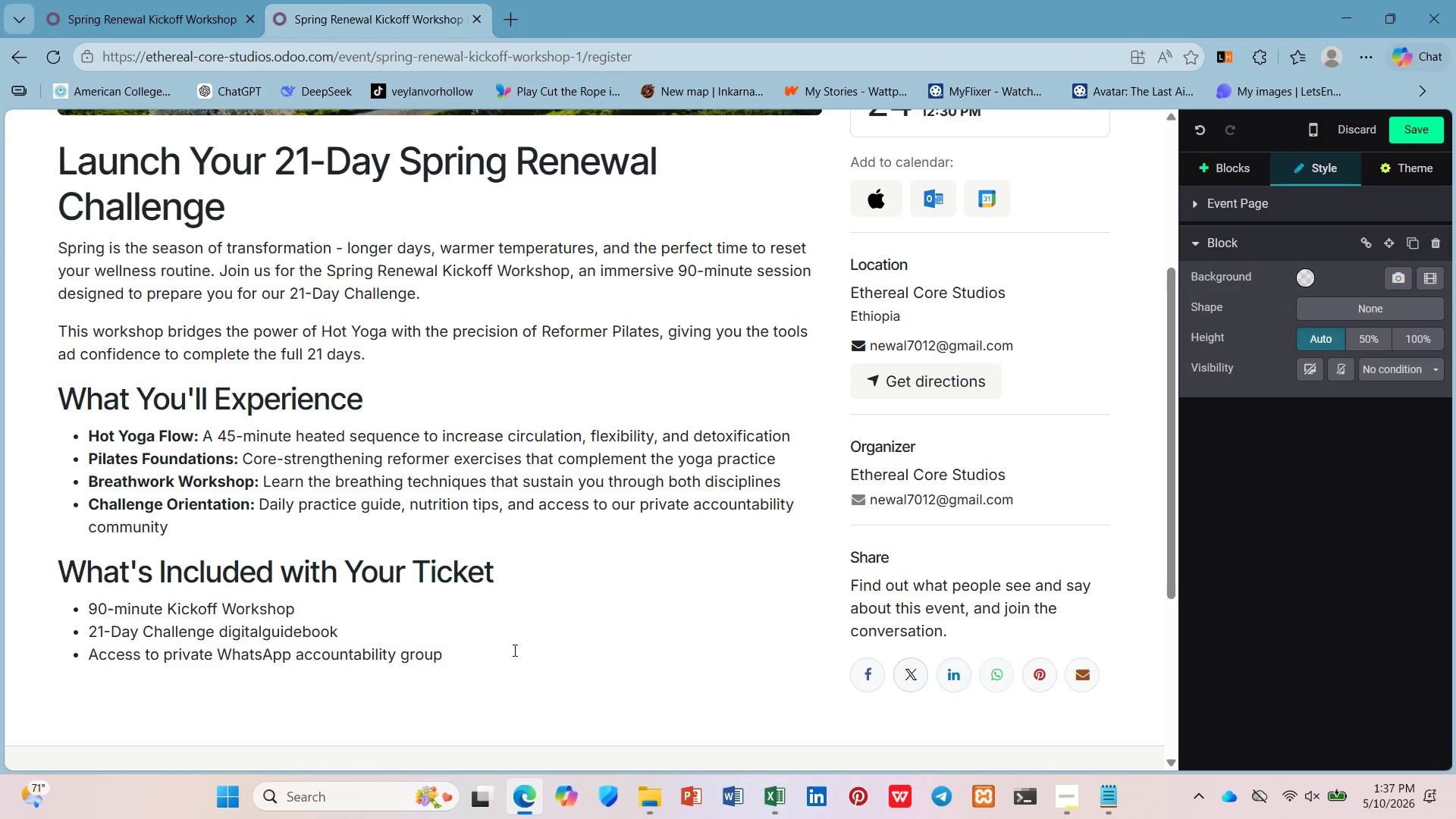 
key(Enter)
 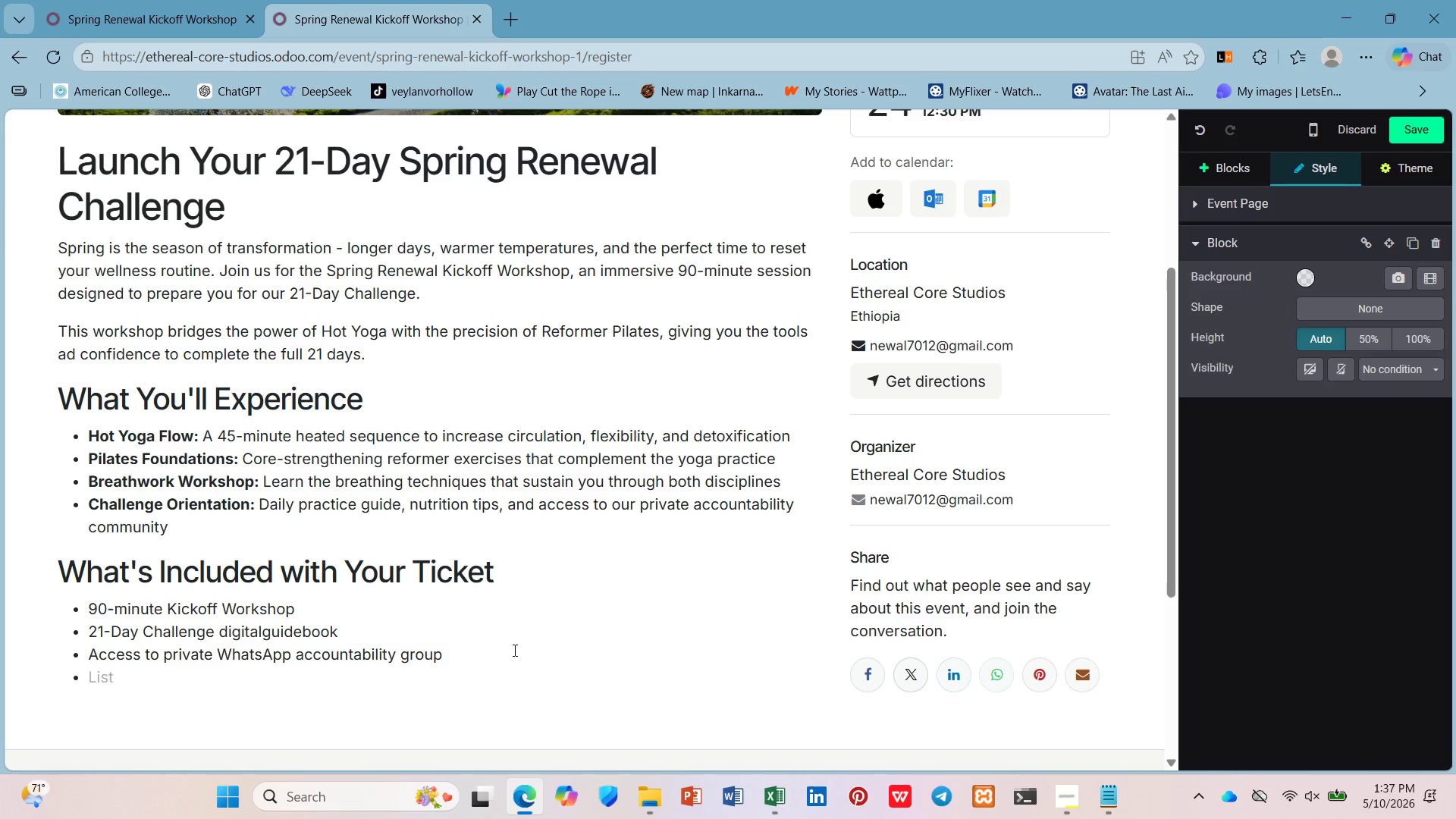 
type(Week)
 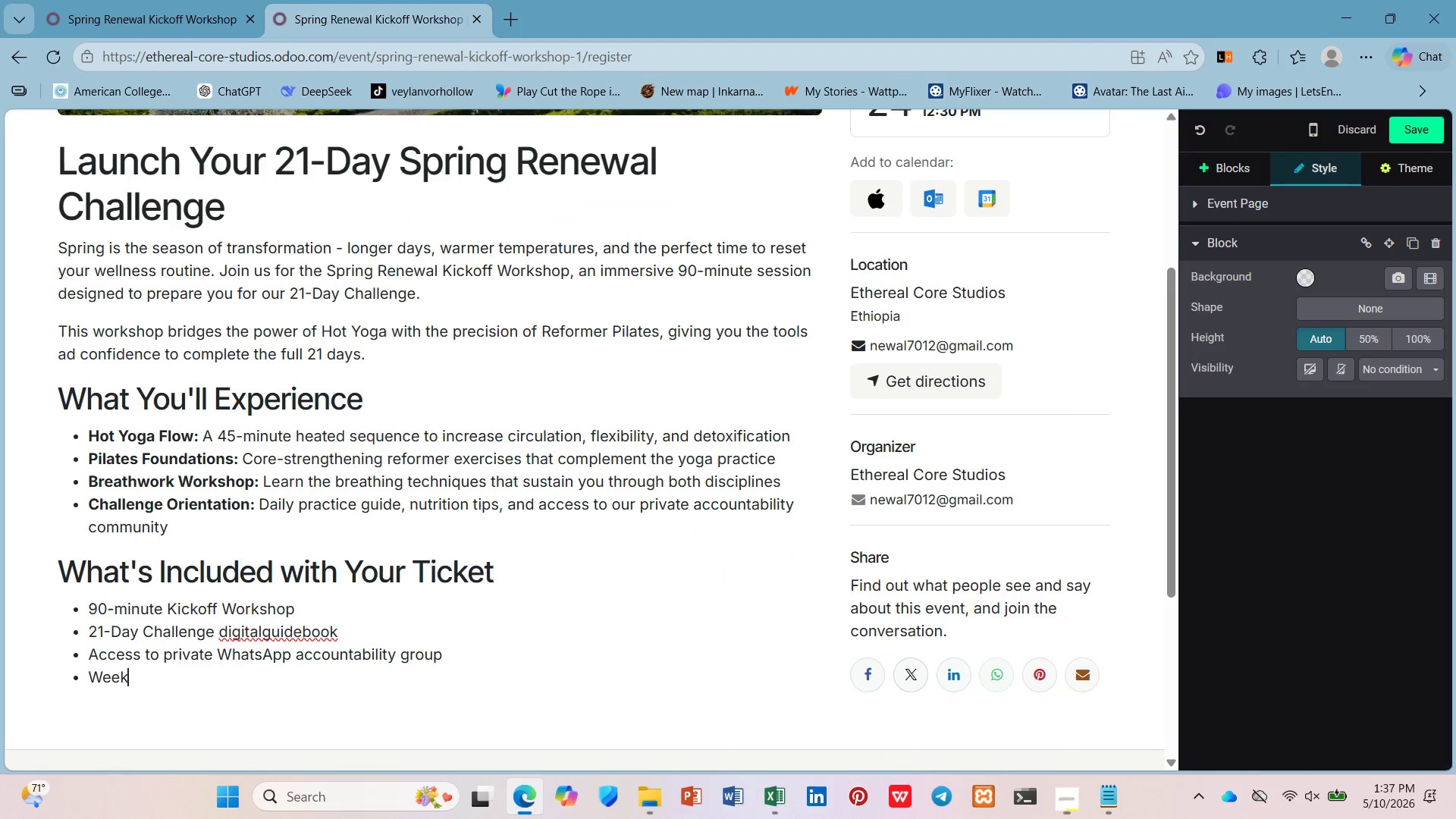 
type(ly check-in emia)
key(Backspace)
key(Backspace)
type(ails from our coaching team)
 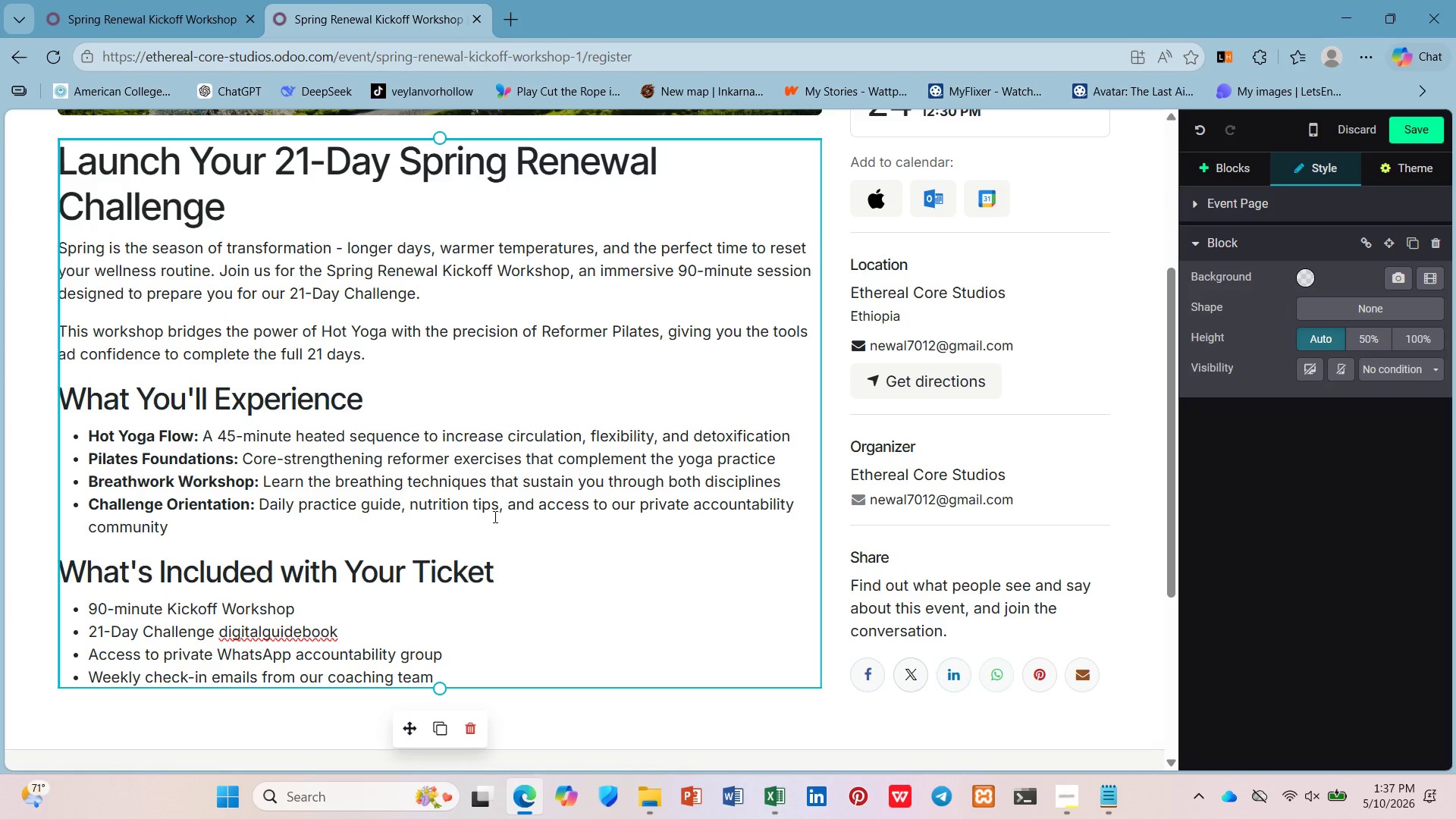 
left_click([290, 619])
 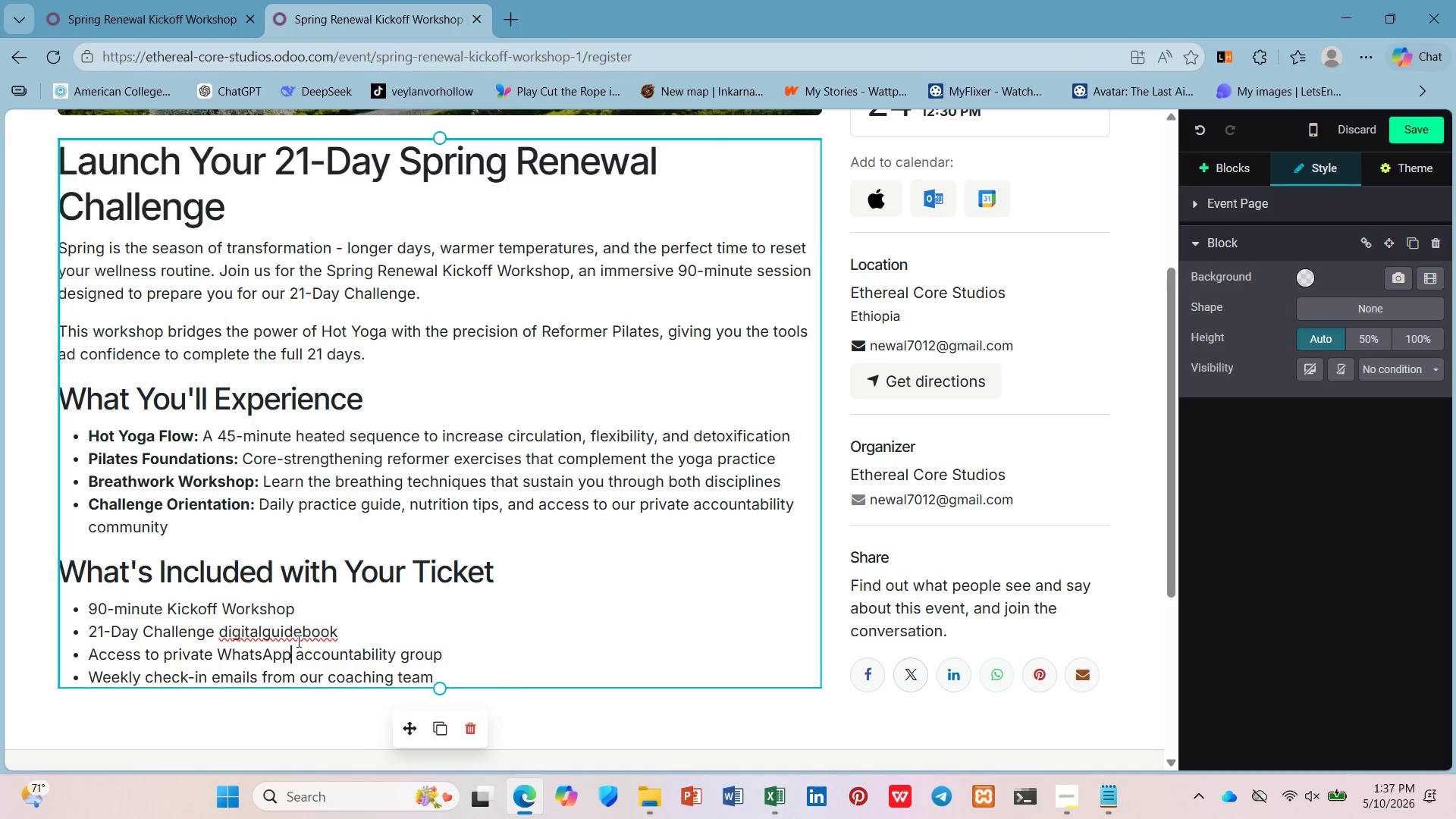 
double_click([319, 622])
 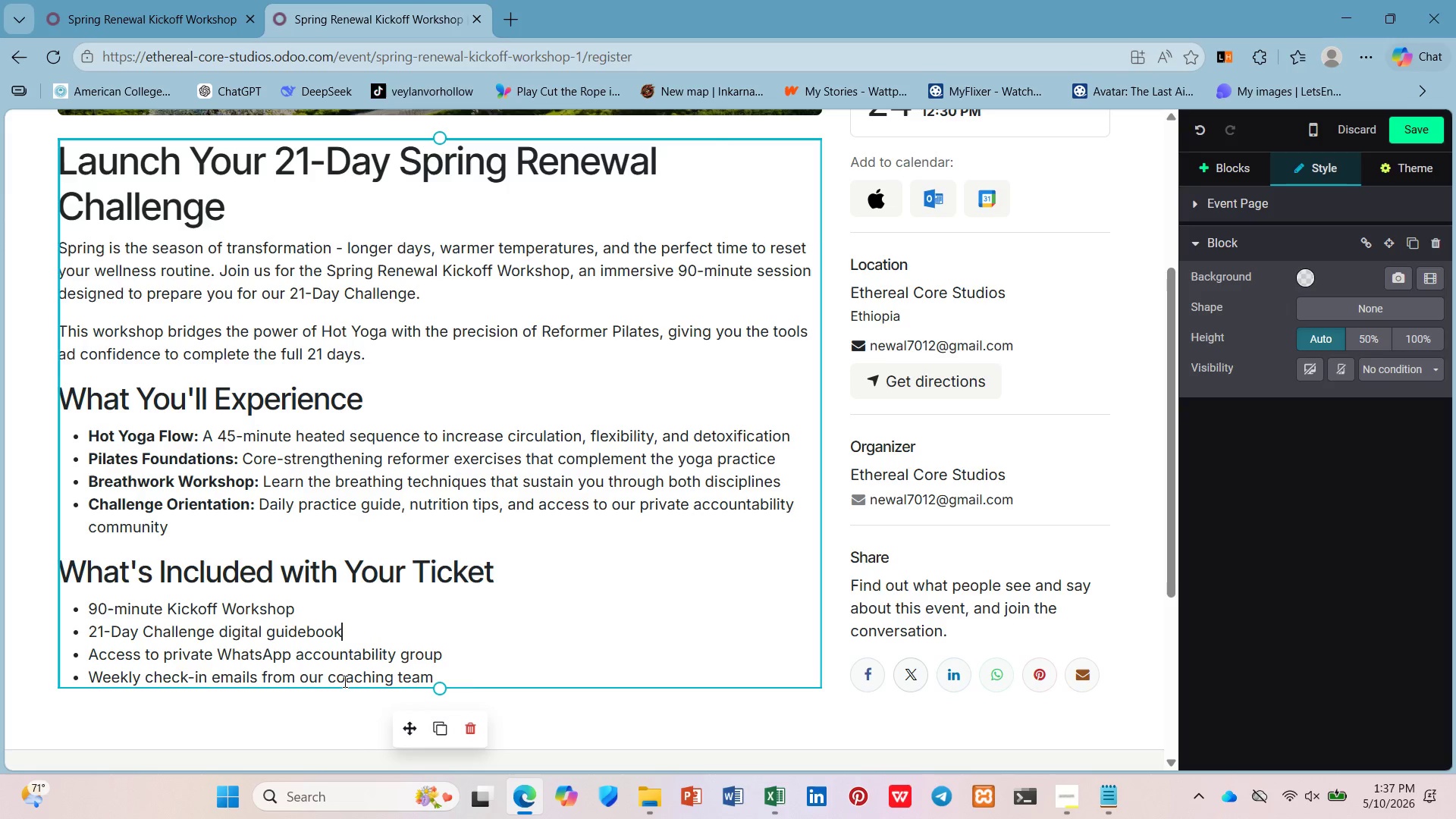 
left_click([487, 669])
 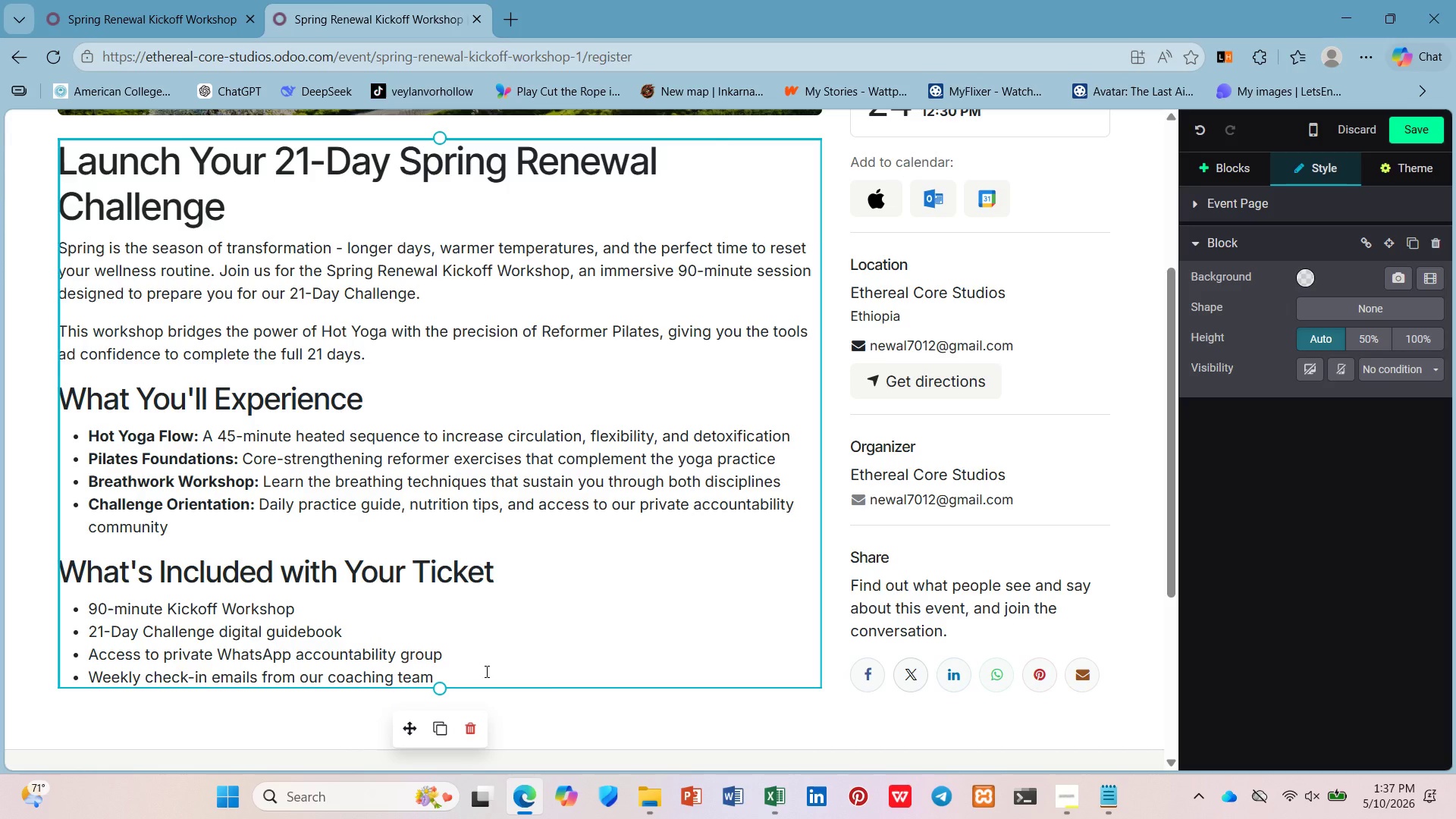 
key(Enter)
 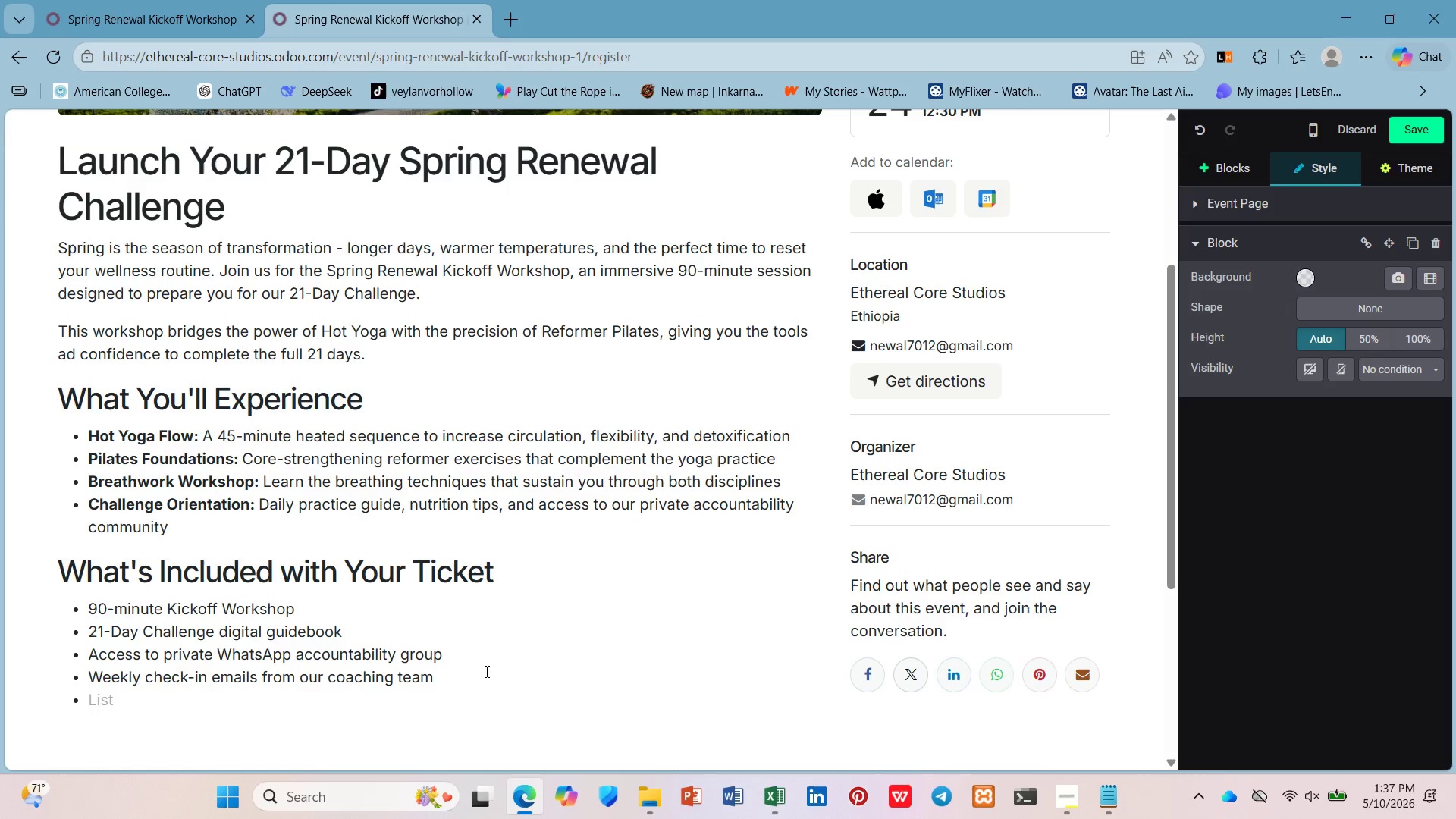 
type(Completion certifia)
key(Backspace)
type(cate and gift)
 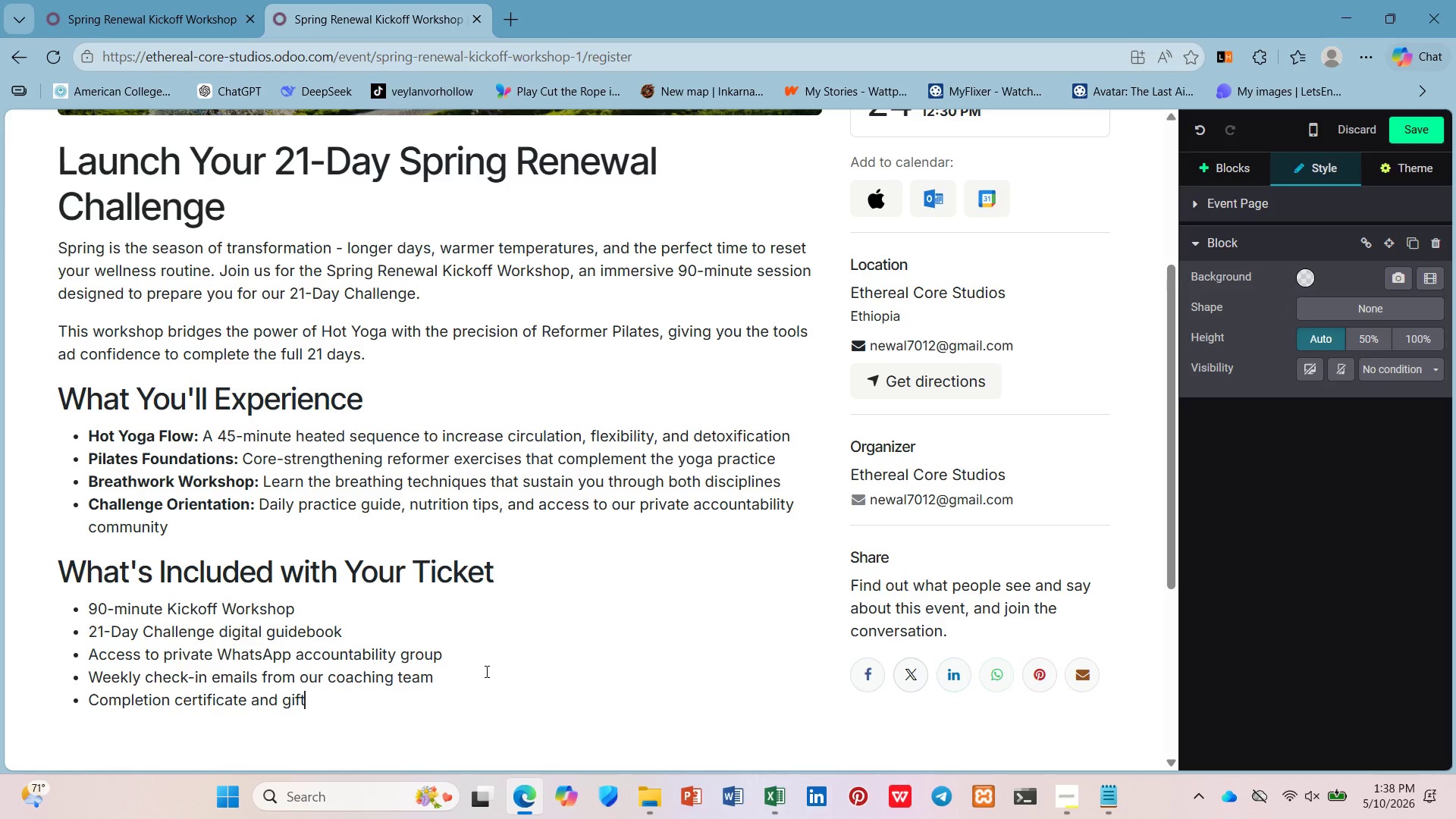 
key(Enter)
 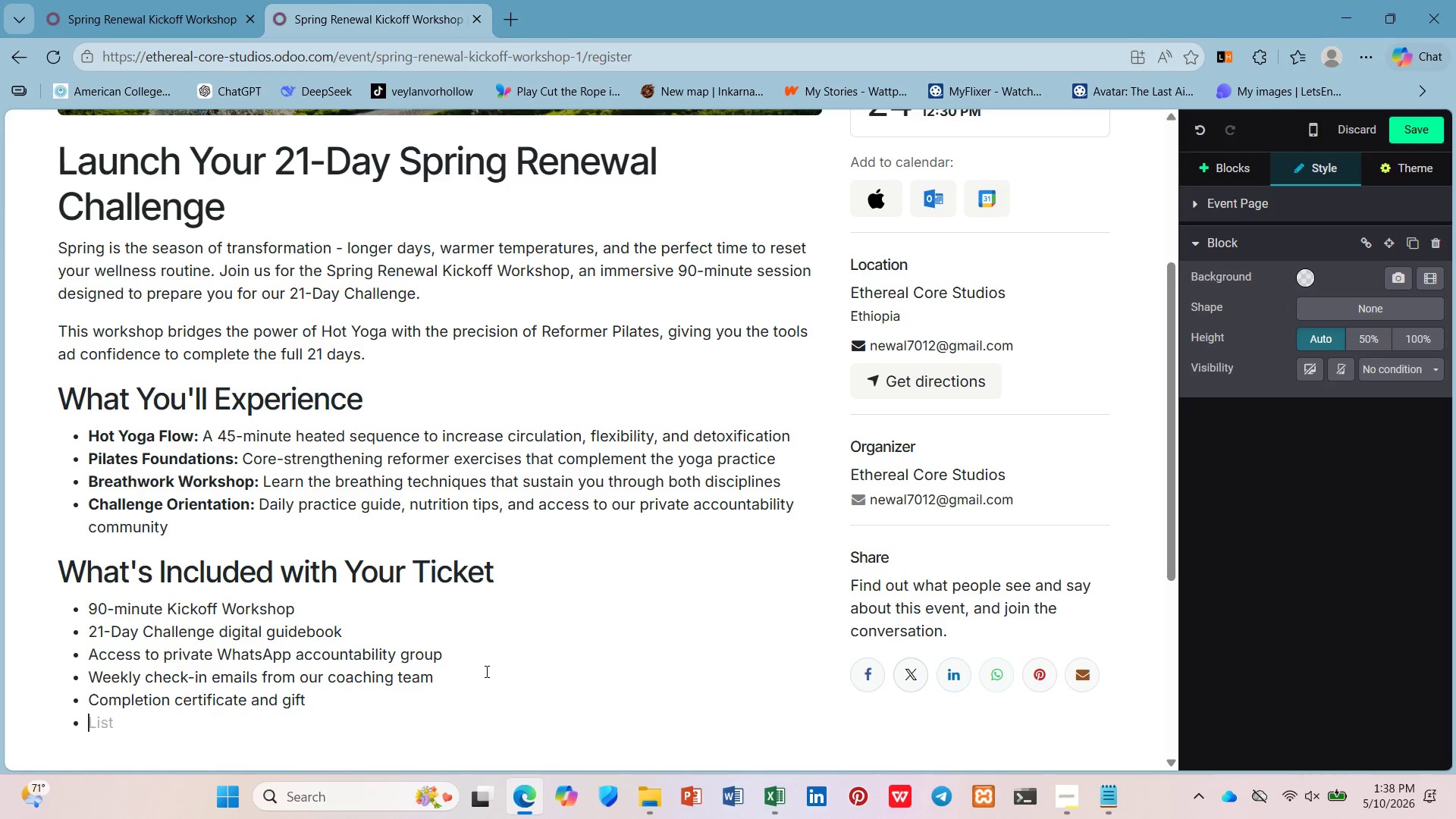 
key(Enter)
 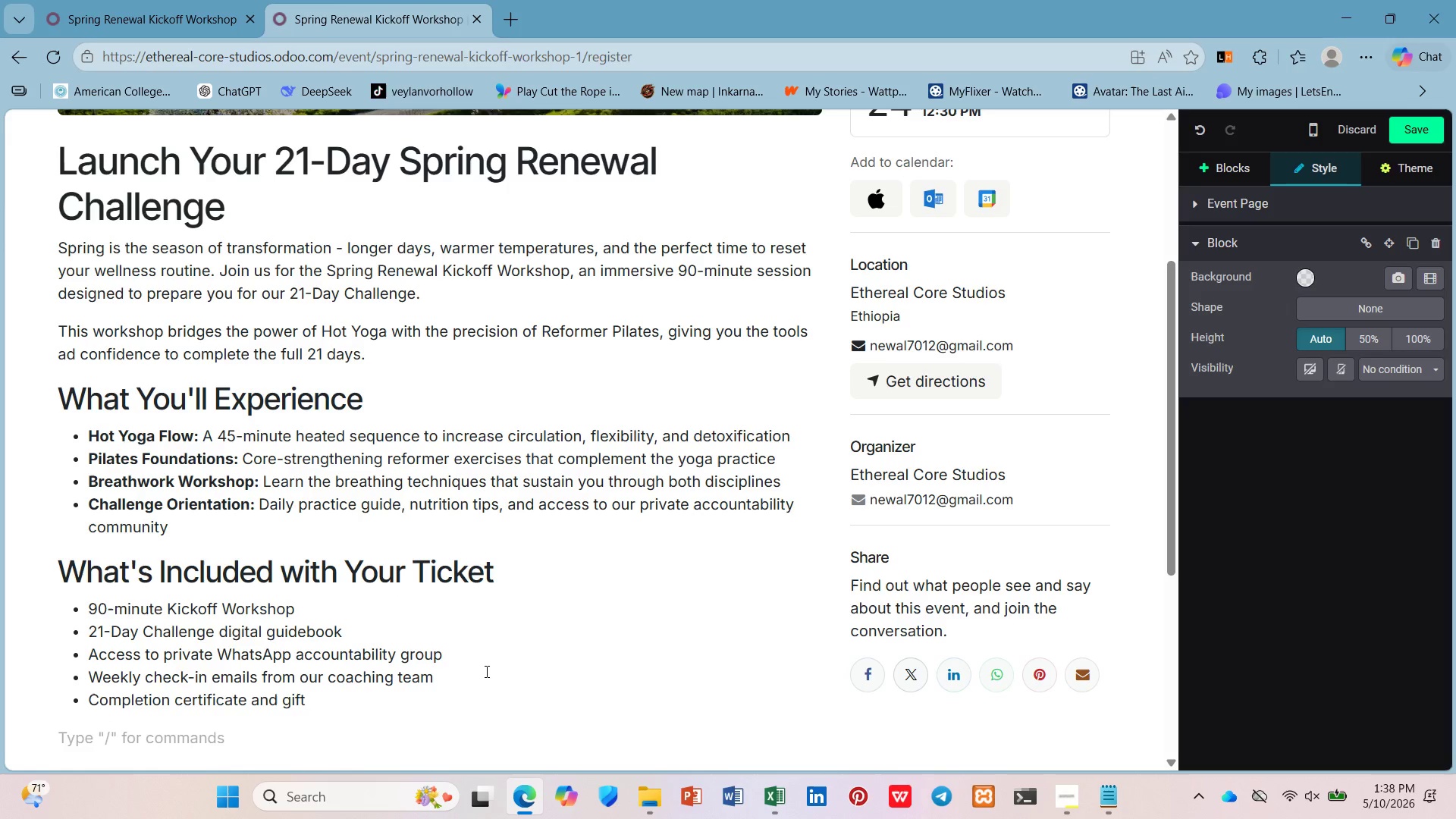 
scroll: coordinate [915, 541], scroll_direction: down, amount: 3.0
 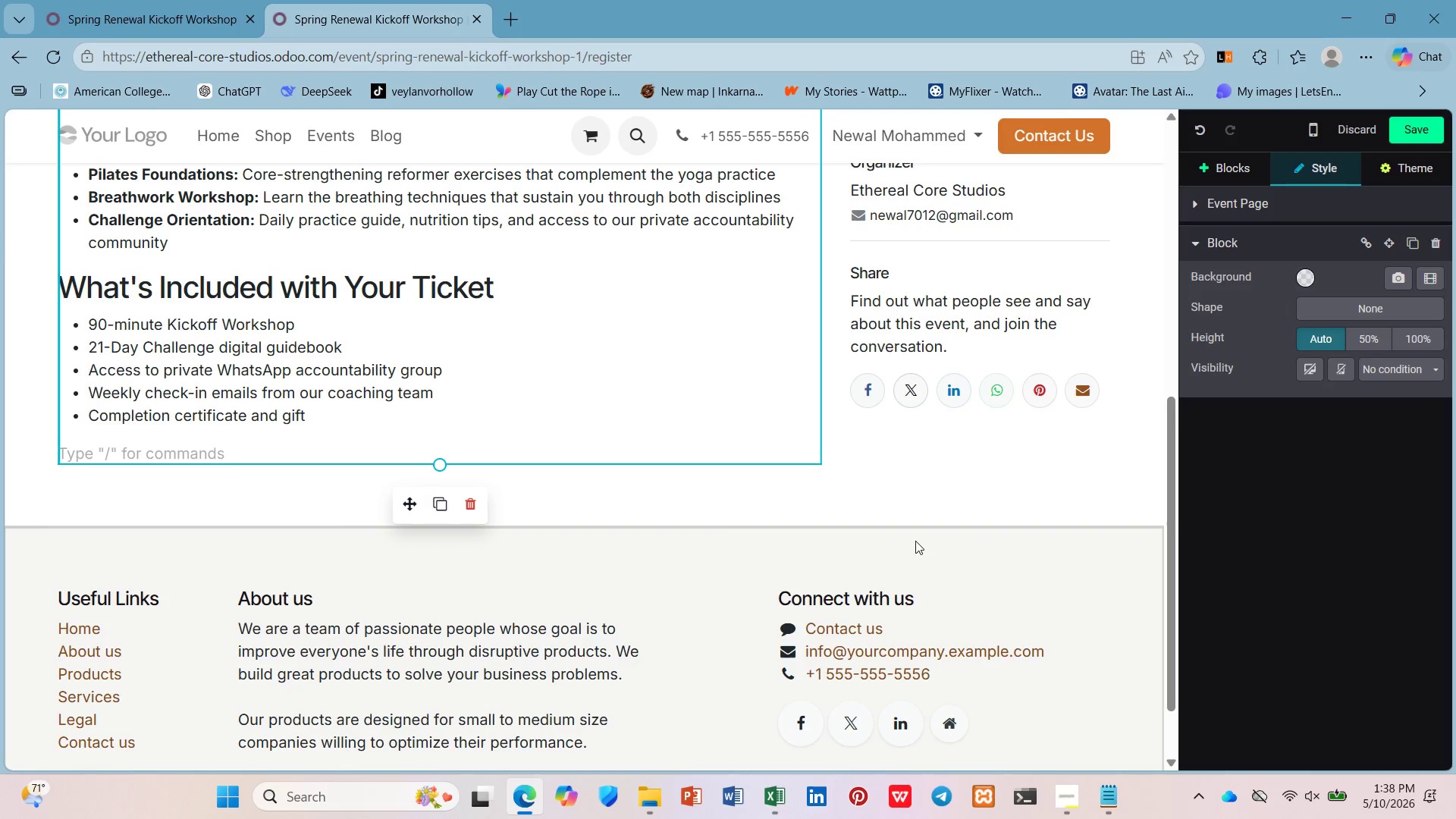 
wait(6.16)
 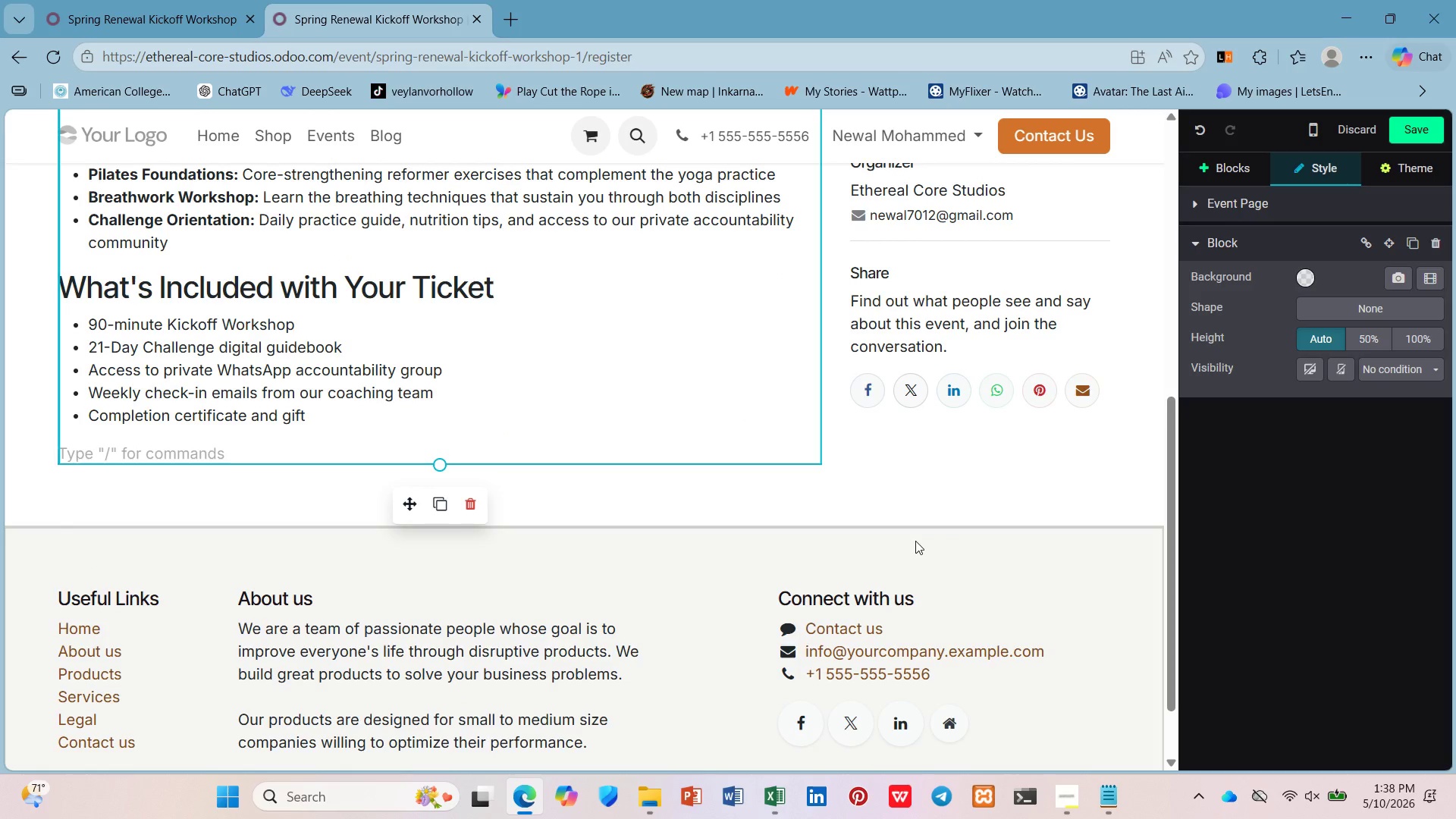 
type(/h3)
 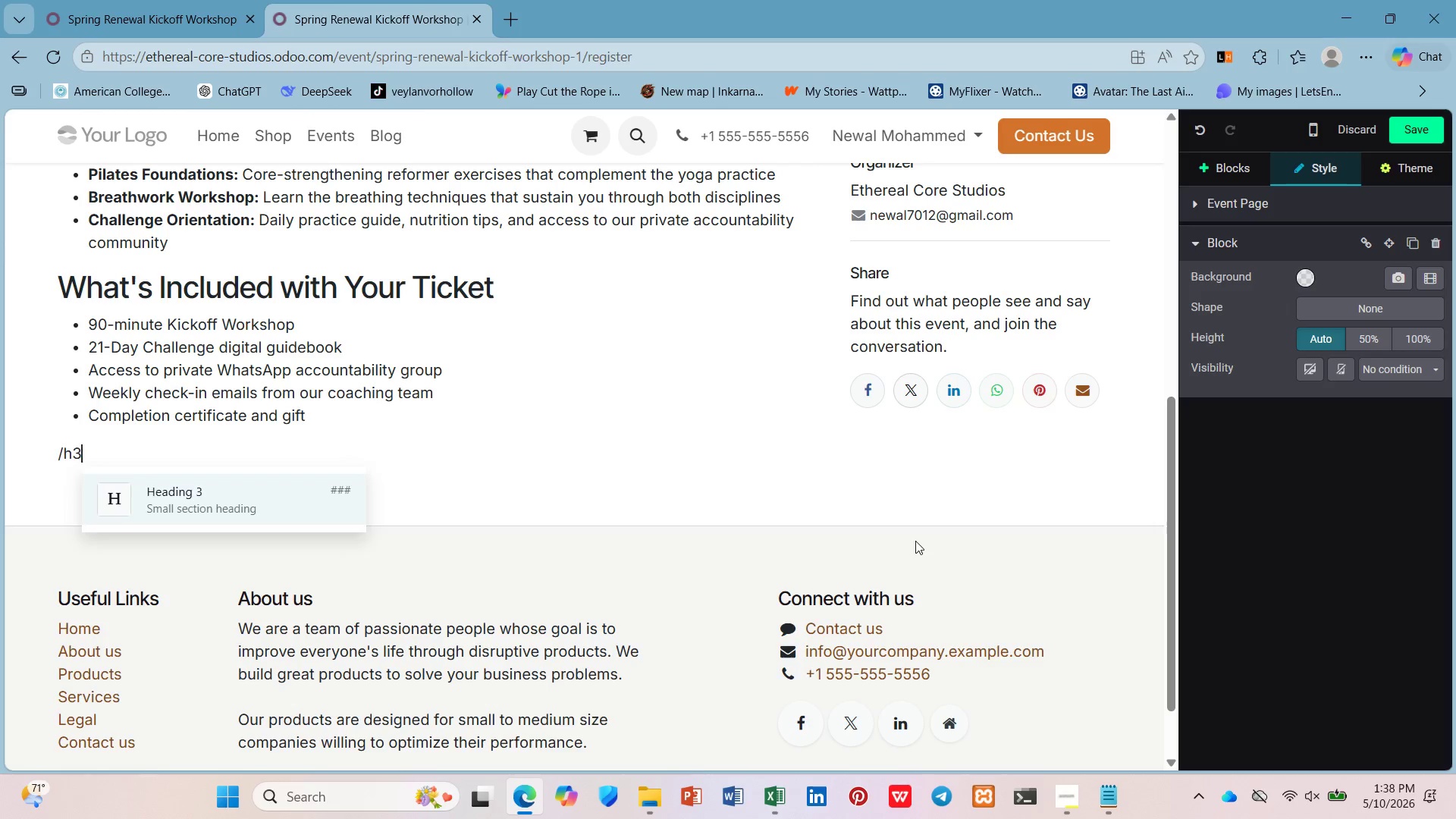 
key(Enter)
 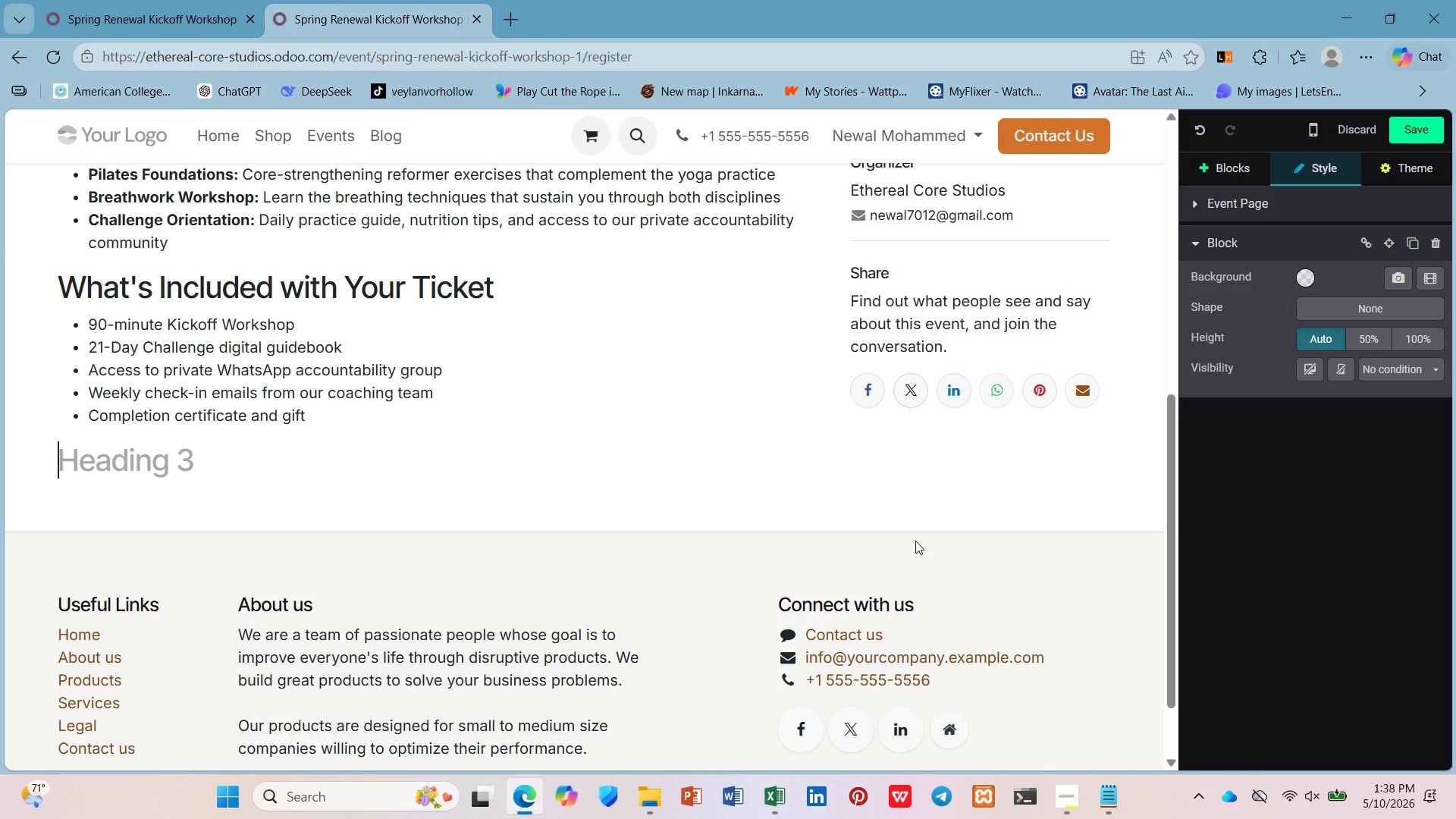 
type(Tickt Options)
 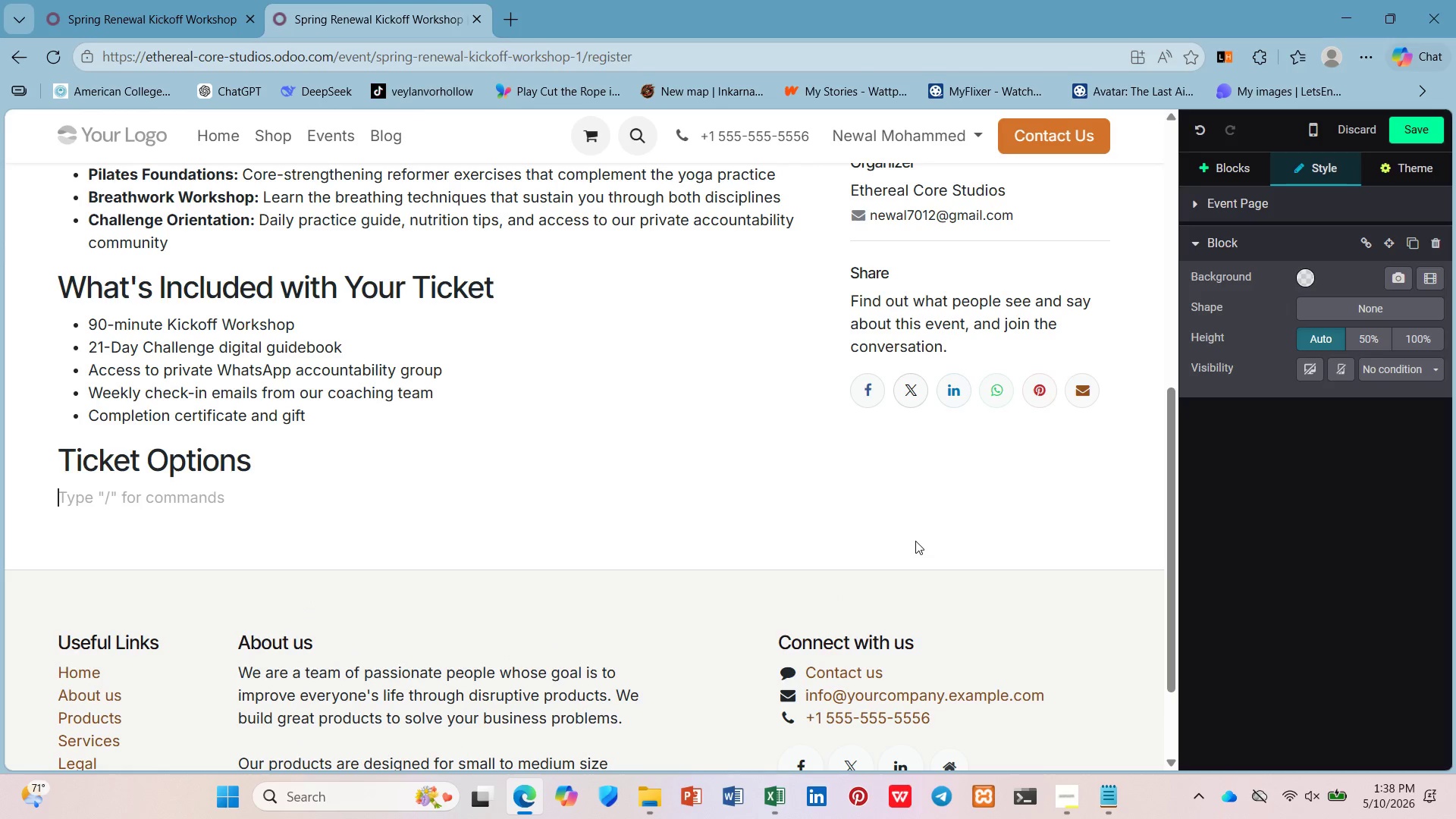 
hold_key(key=E, duration=0.41)
 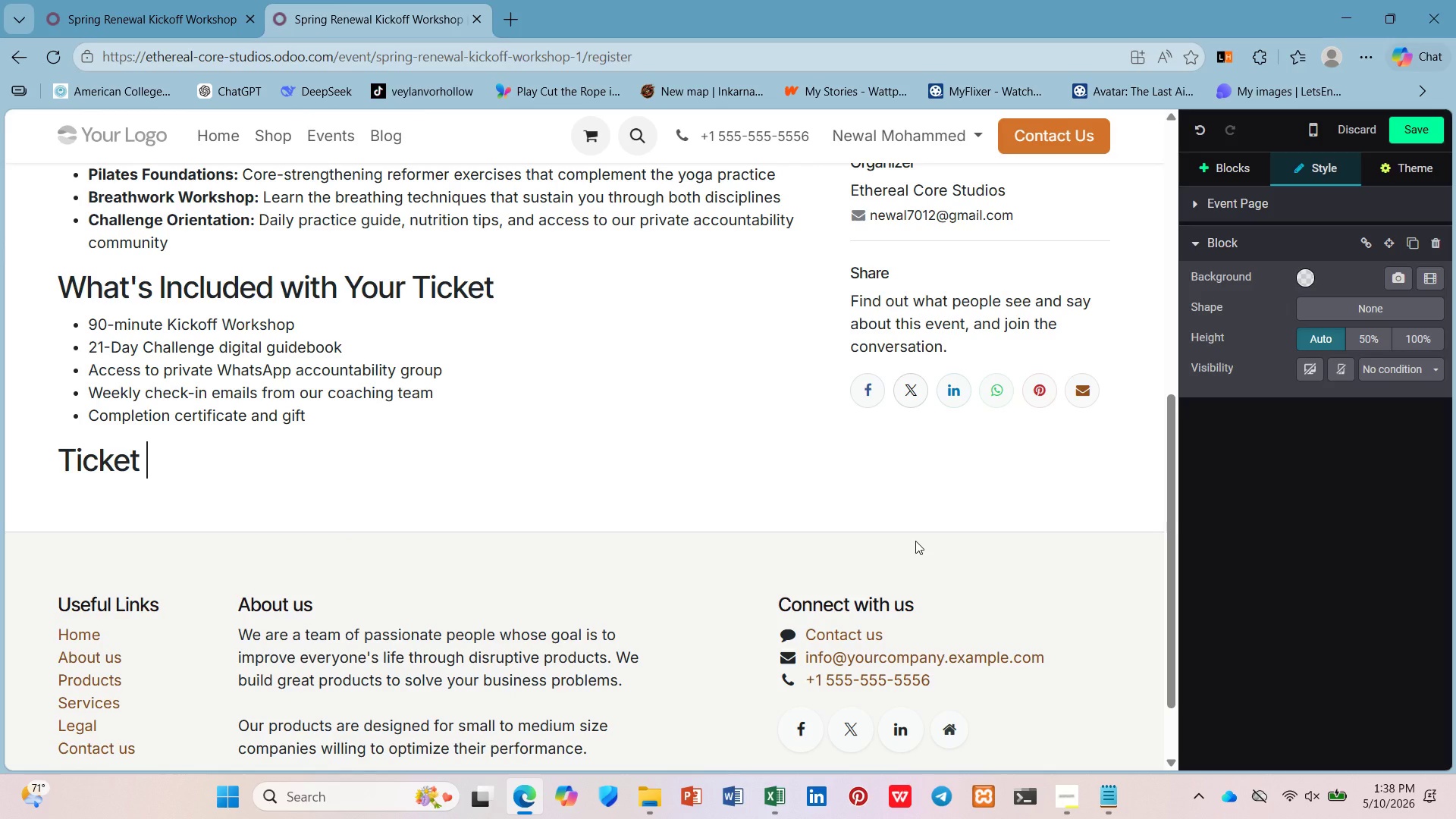 
key(Enter)
 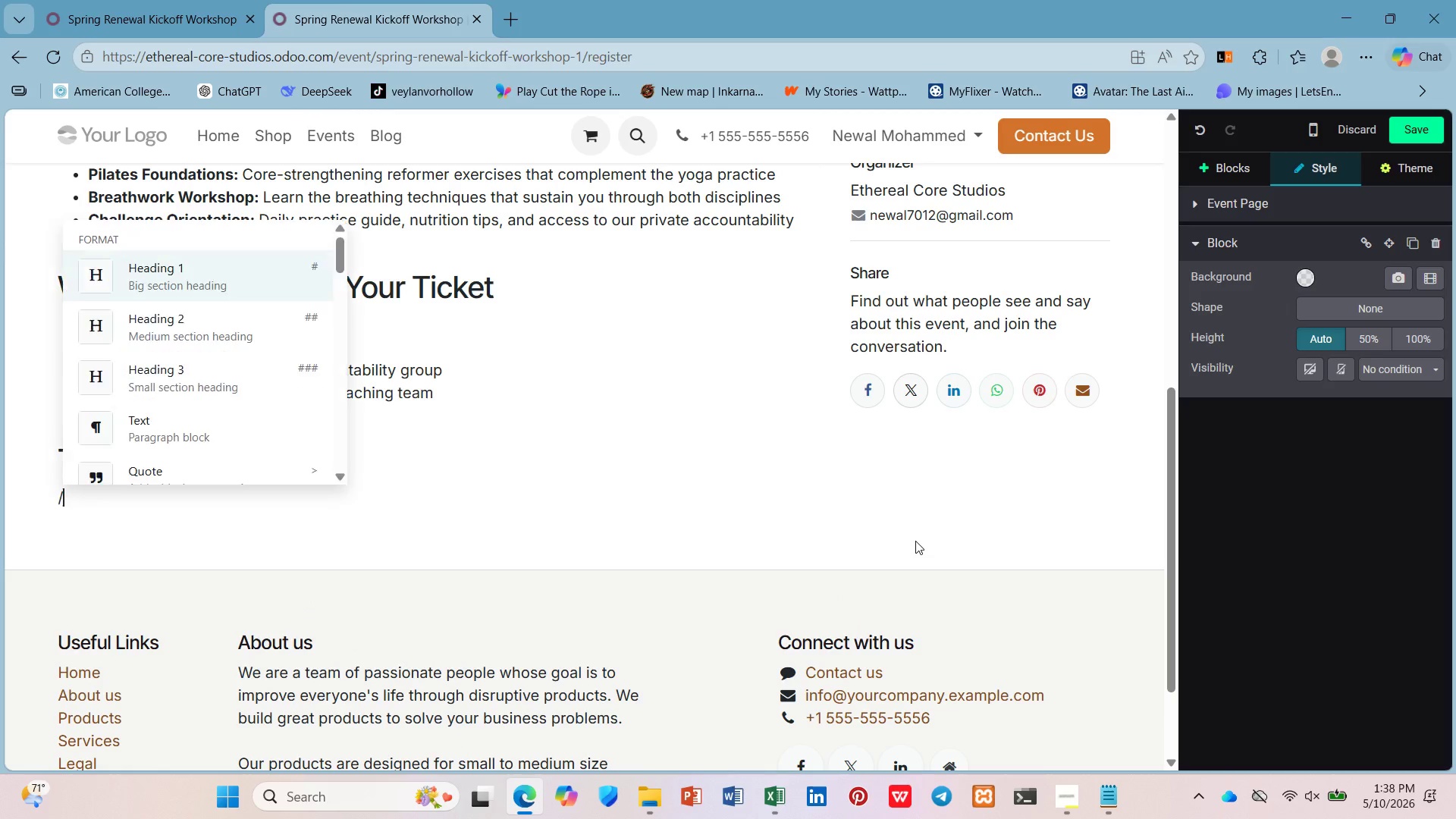 
type(/ul)
 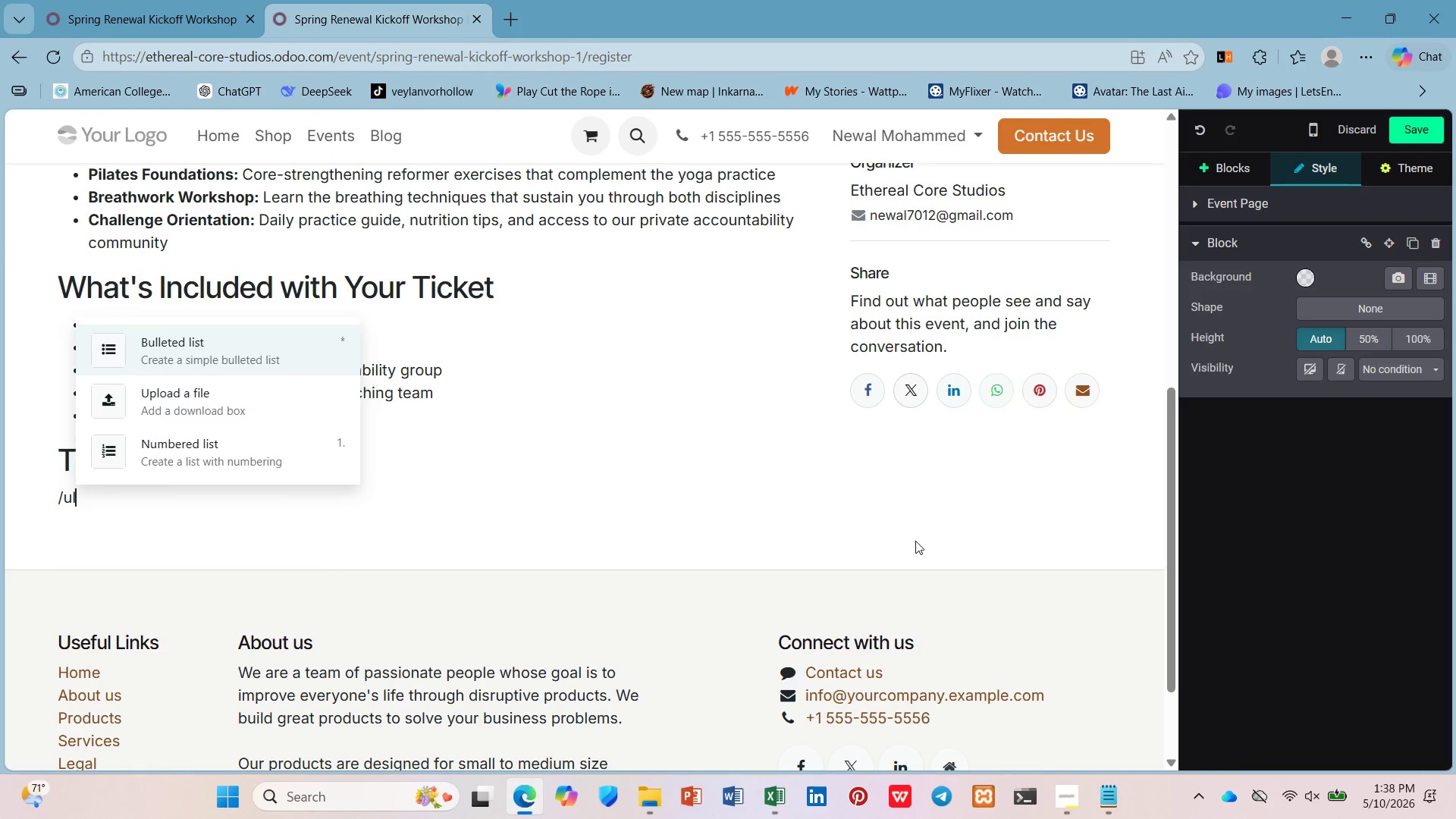 
key(Enter)
 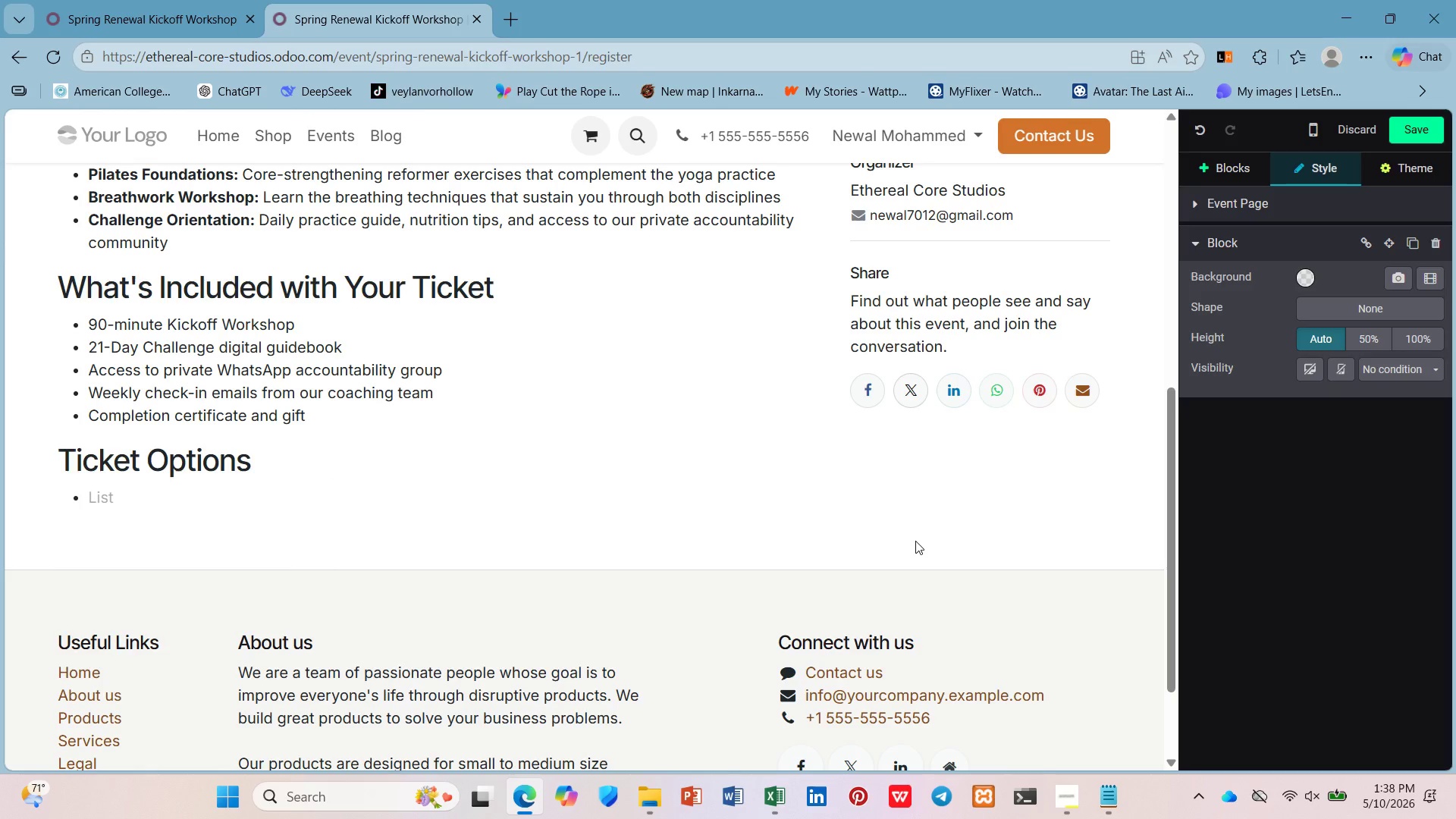 
hold_key(key=ShiftLeft, duration=0.94)
 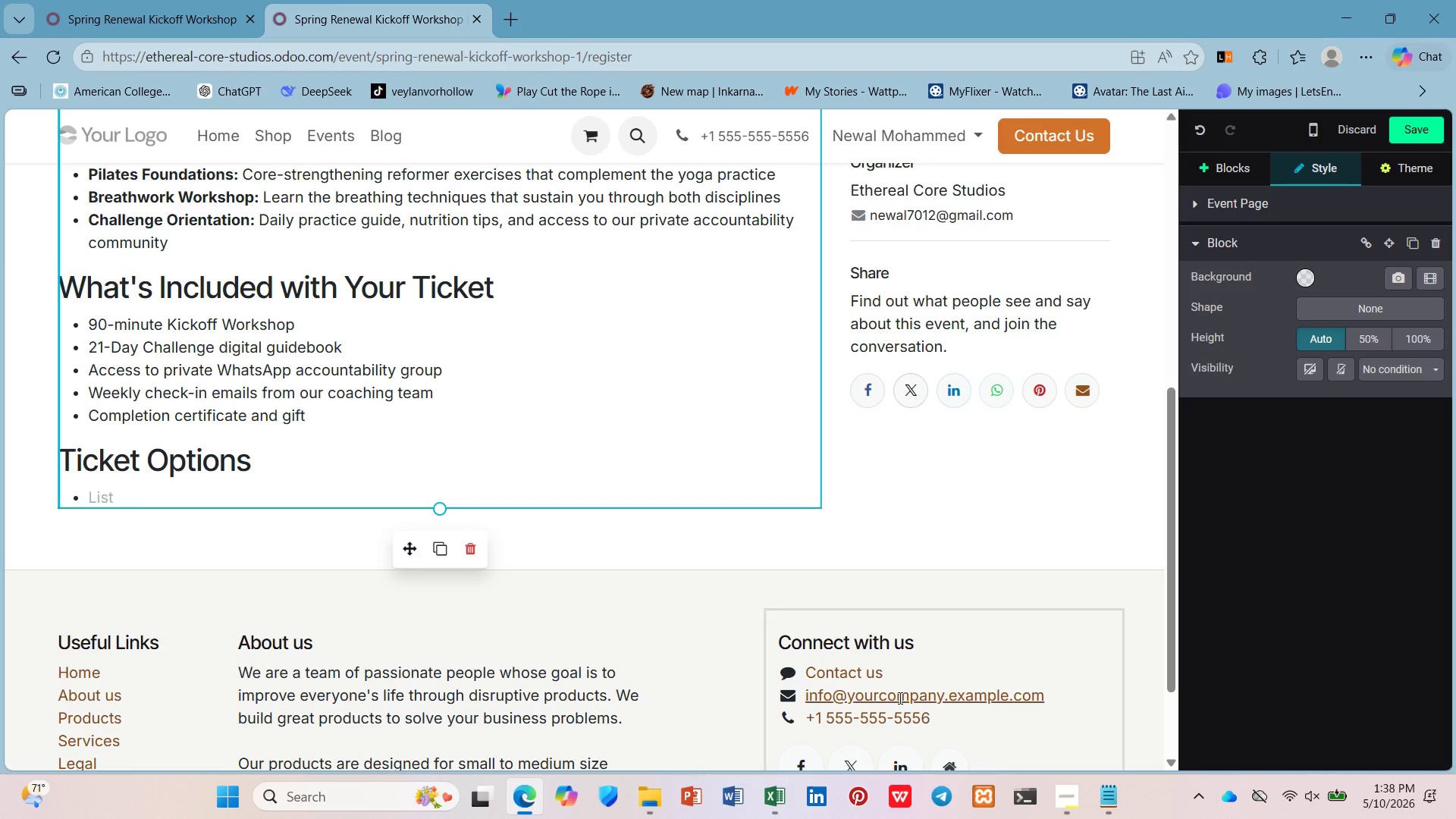 
key(Control+B)
 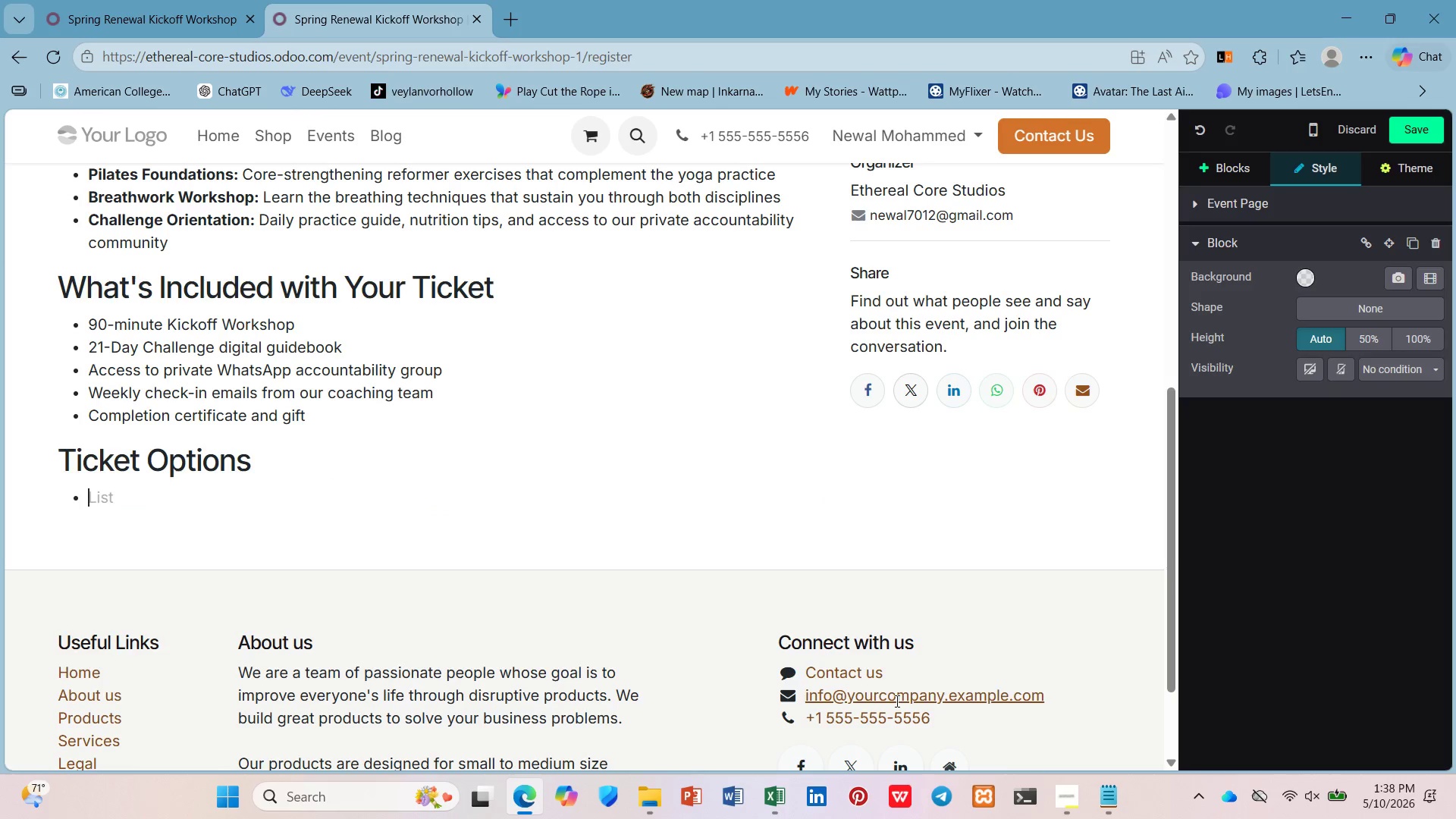 
type(Early Bird ())
 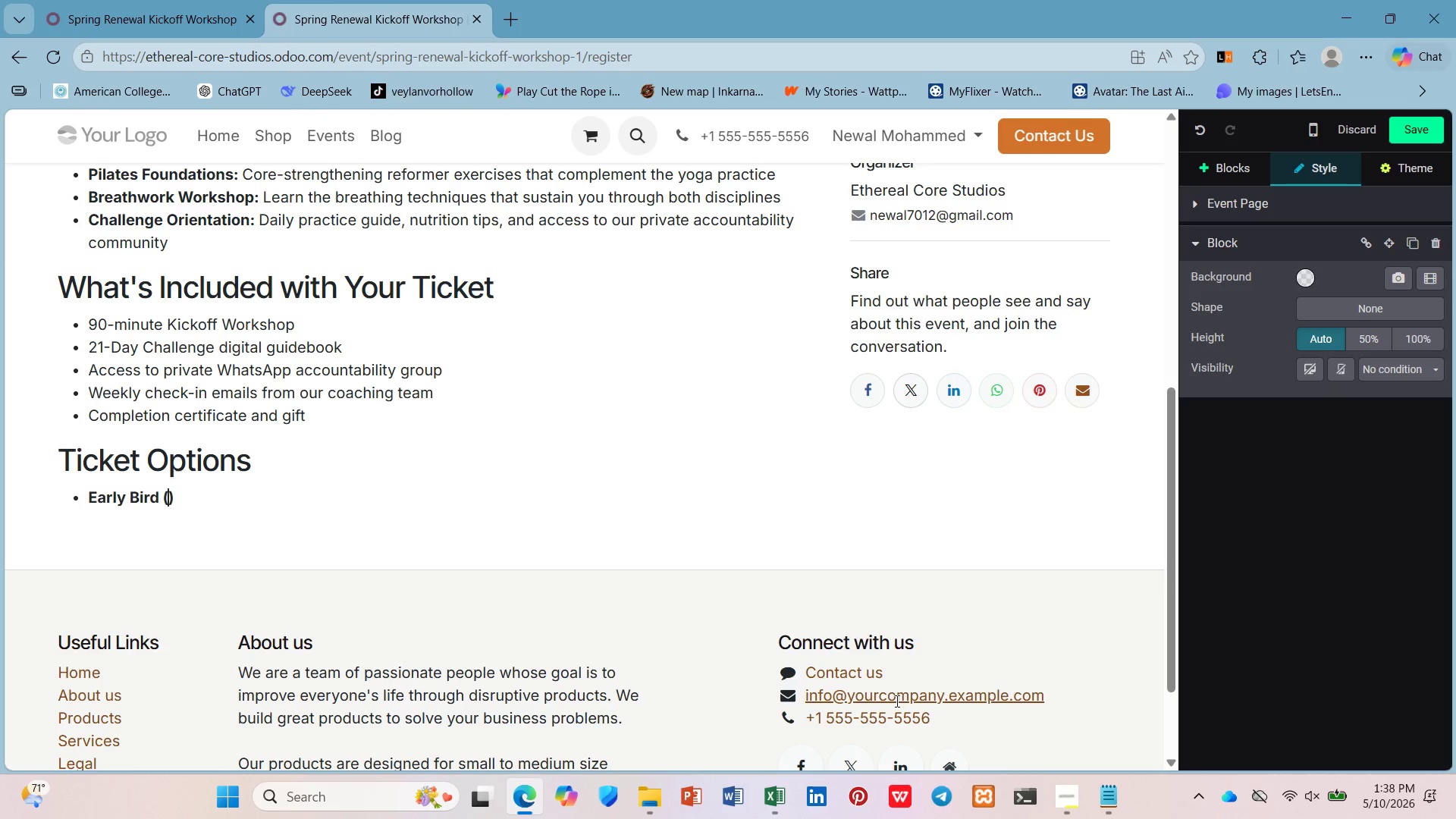 
key(ArrowLeft)
 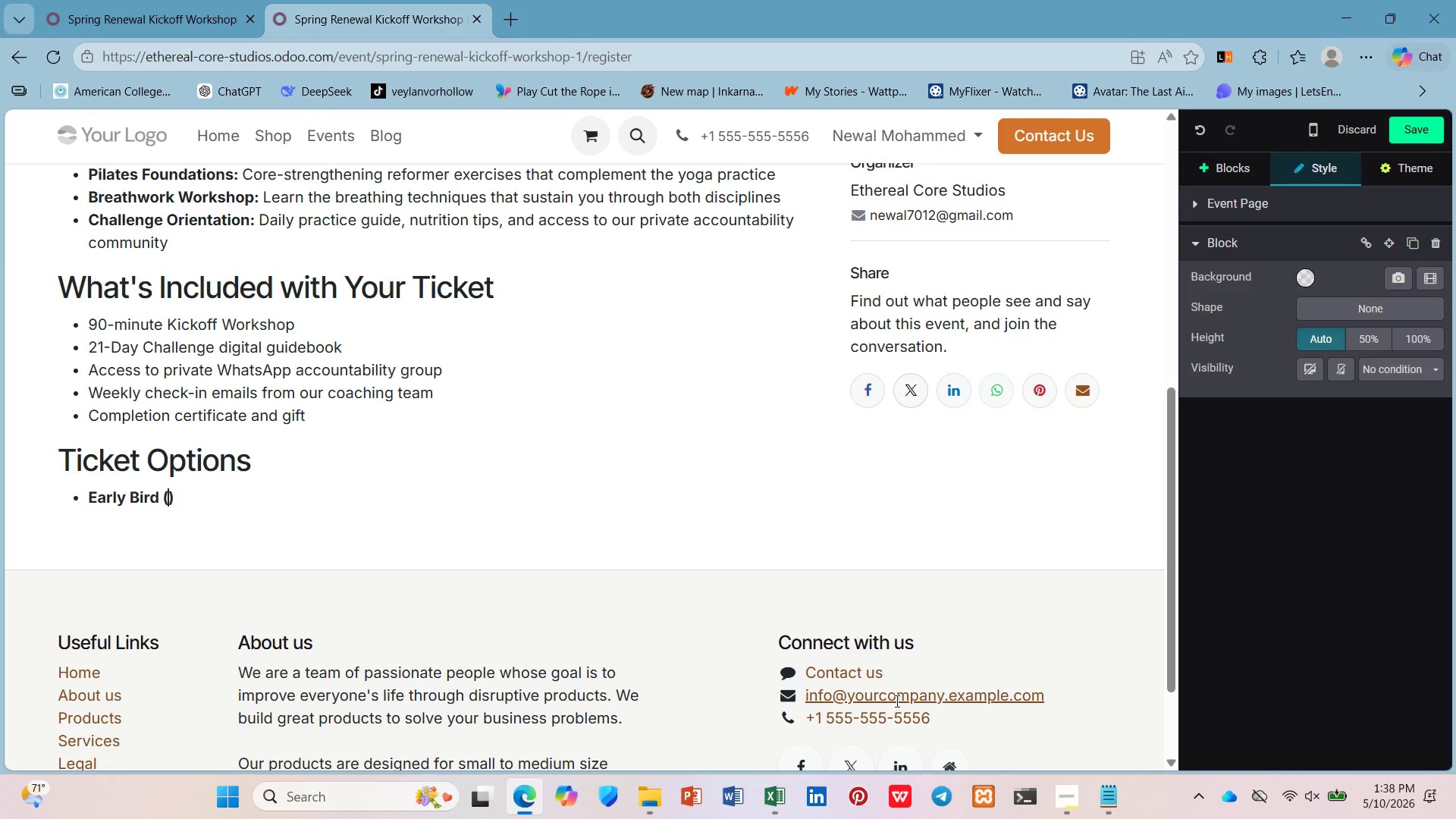 
type($25)
 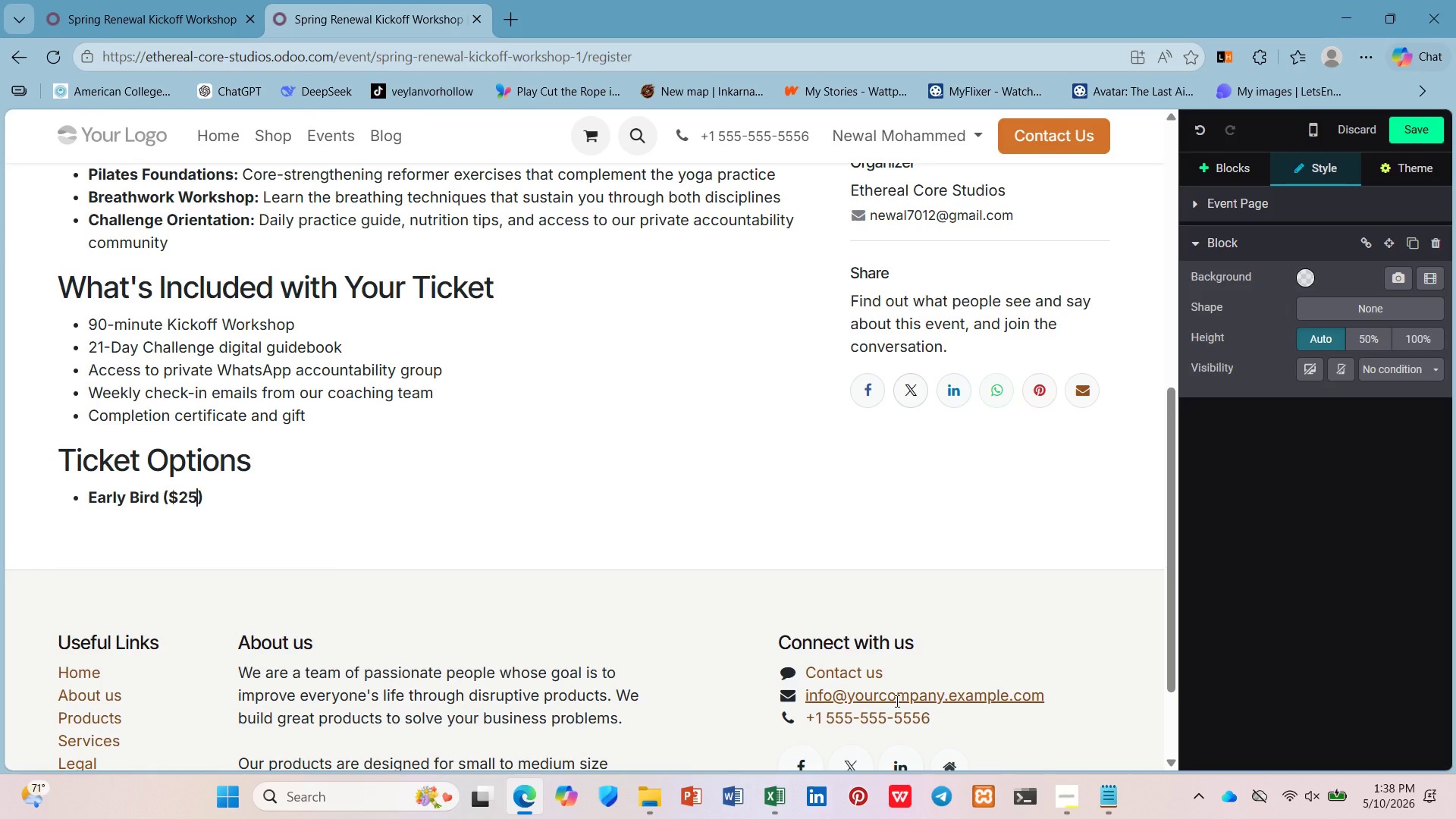 
key(ArrowDown)
 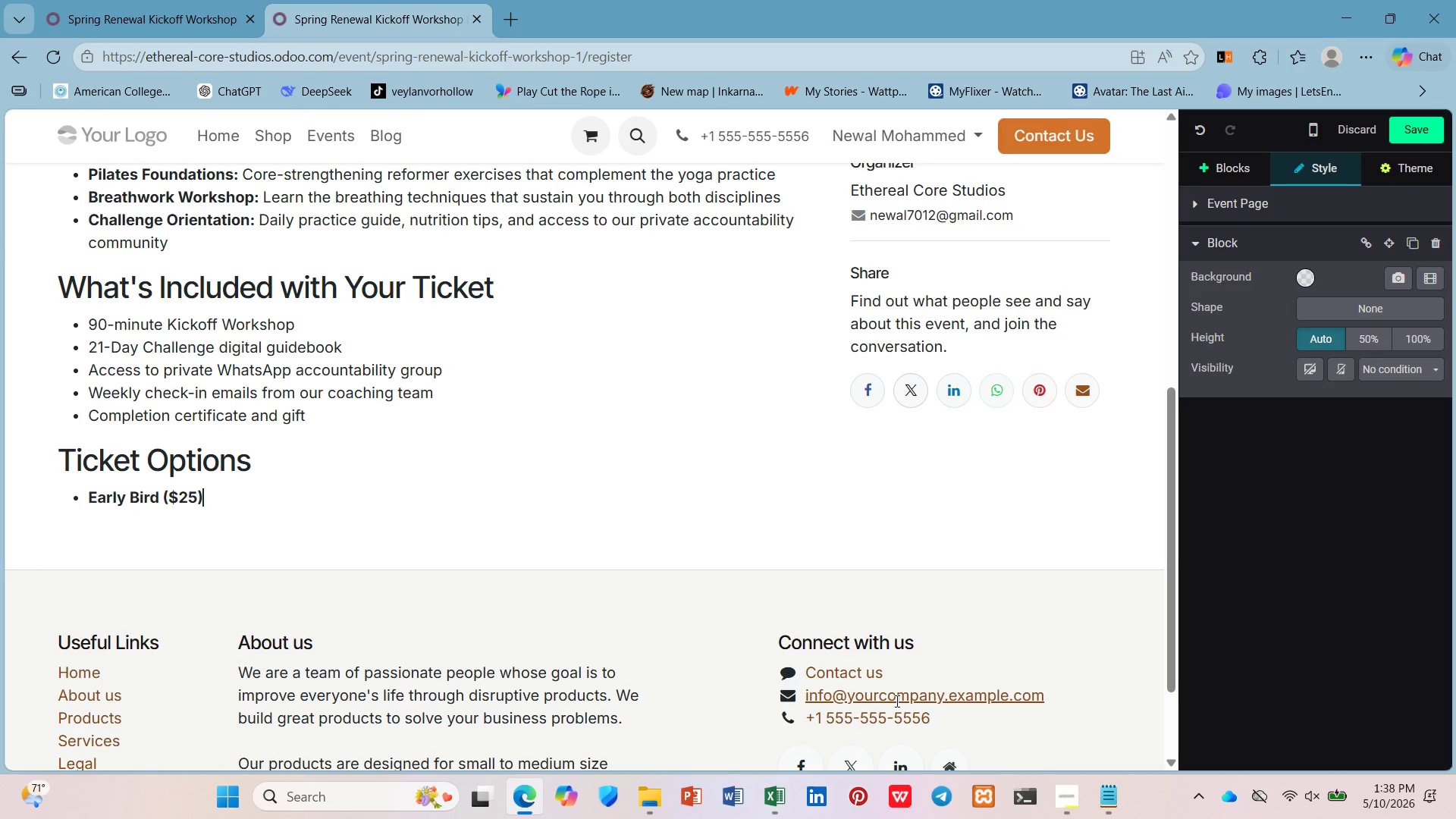 
key(Shift+Semicolon)
 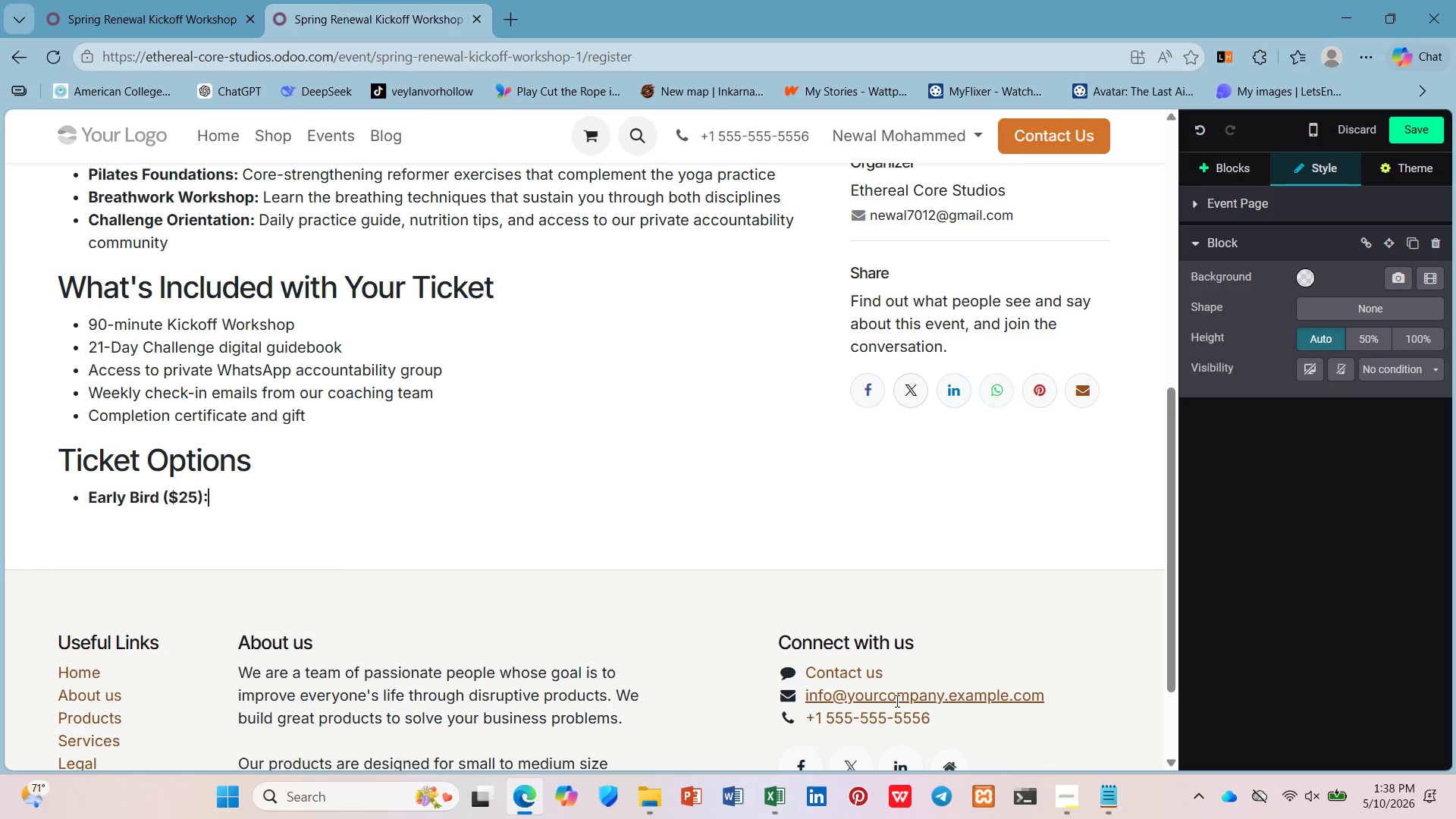 
key(Space)
 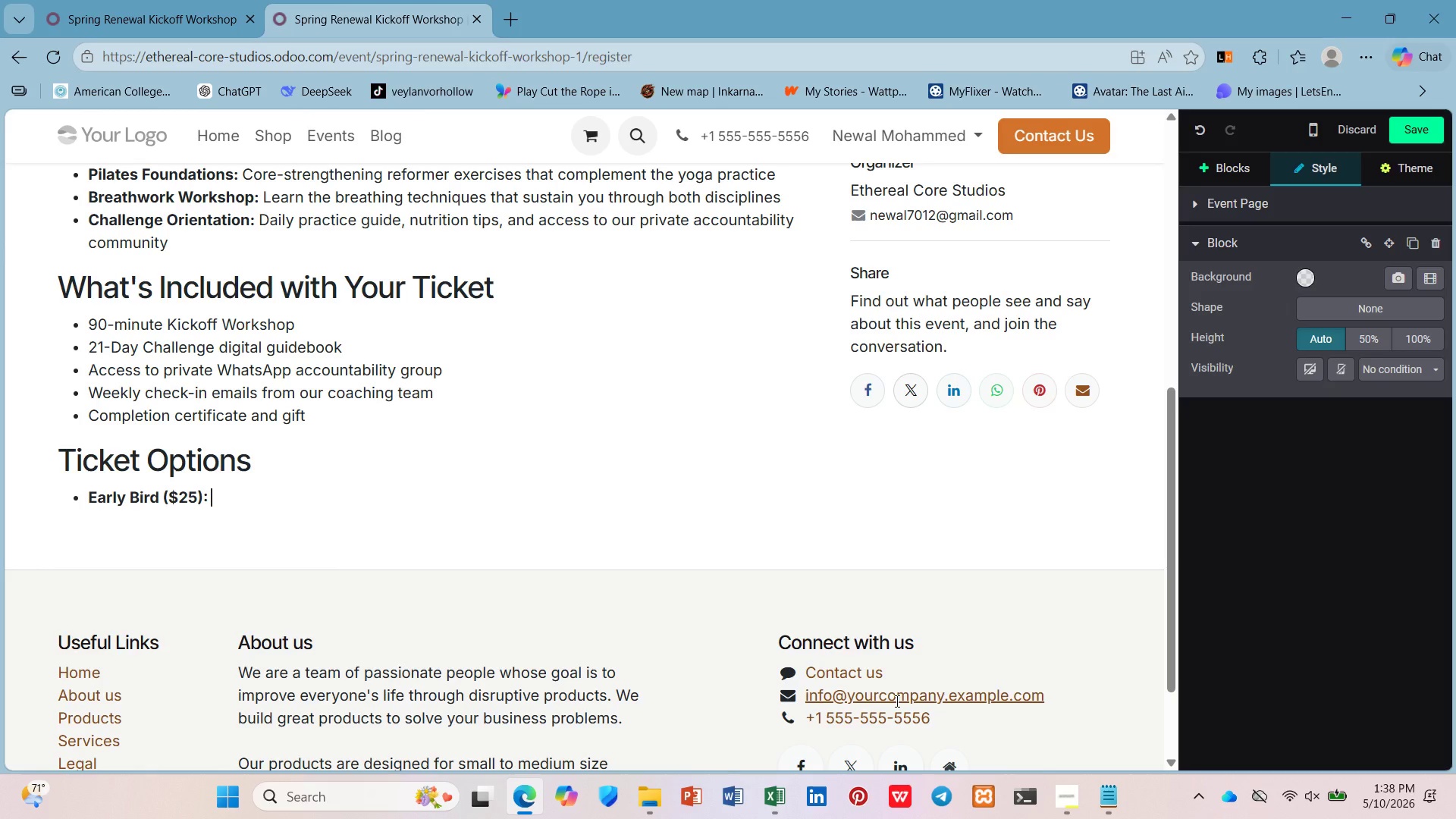 
key(Control+B)
 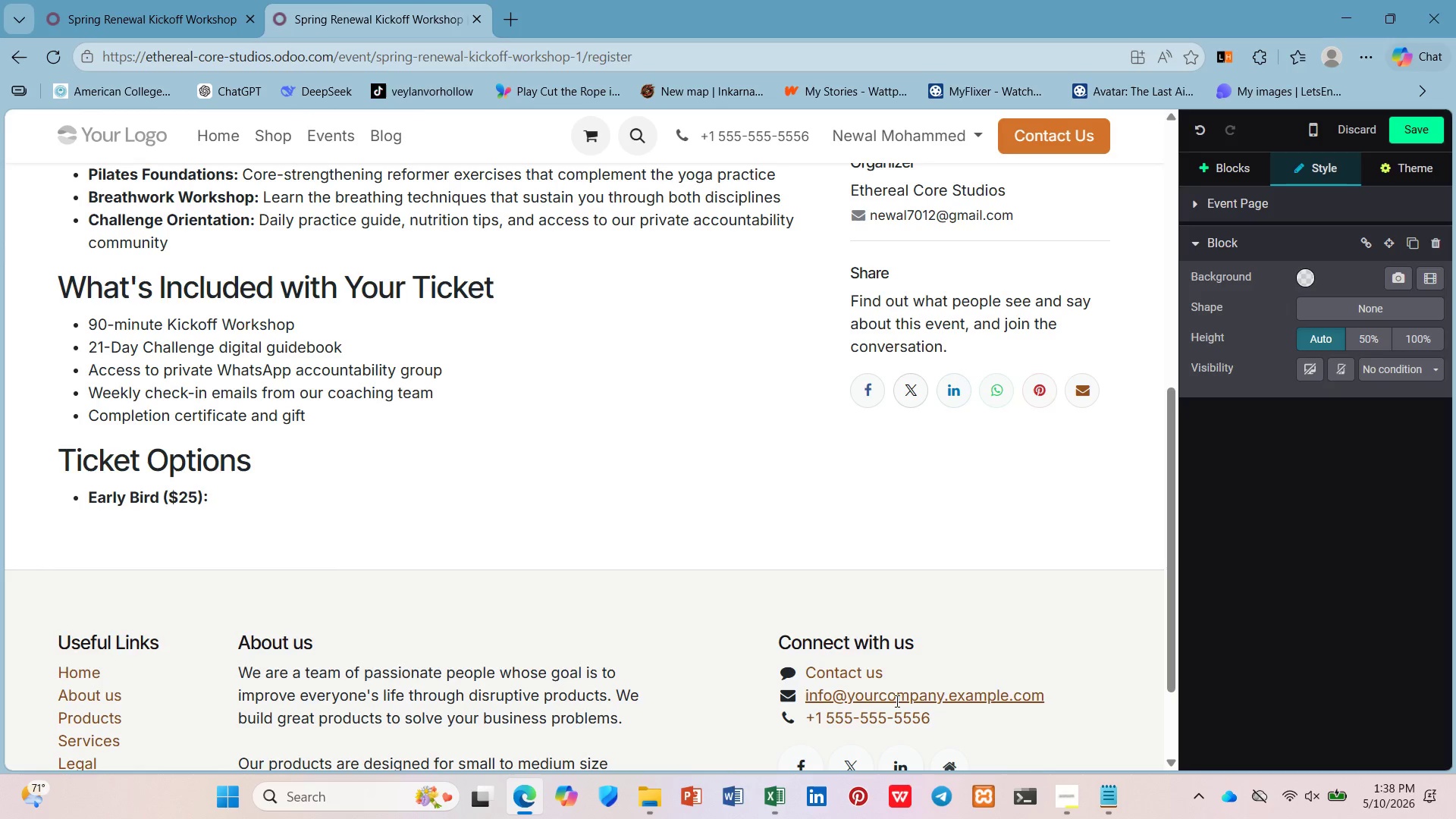 
type(Available until one week beofr)
key(Backspace)
key(Backspace)
key(Backspace)
type(f)
 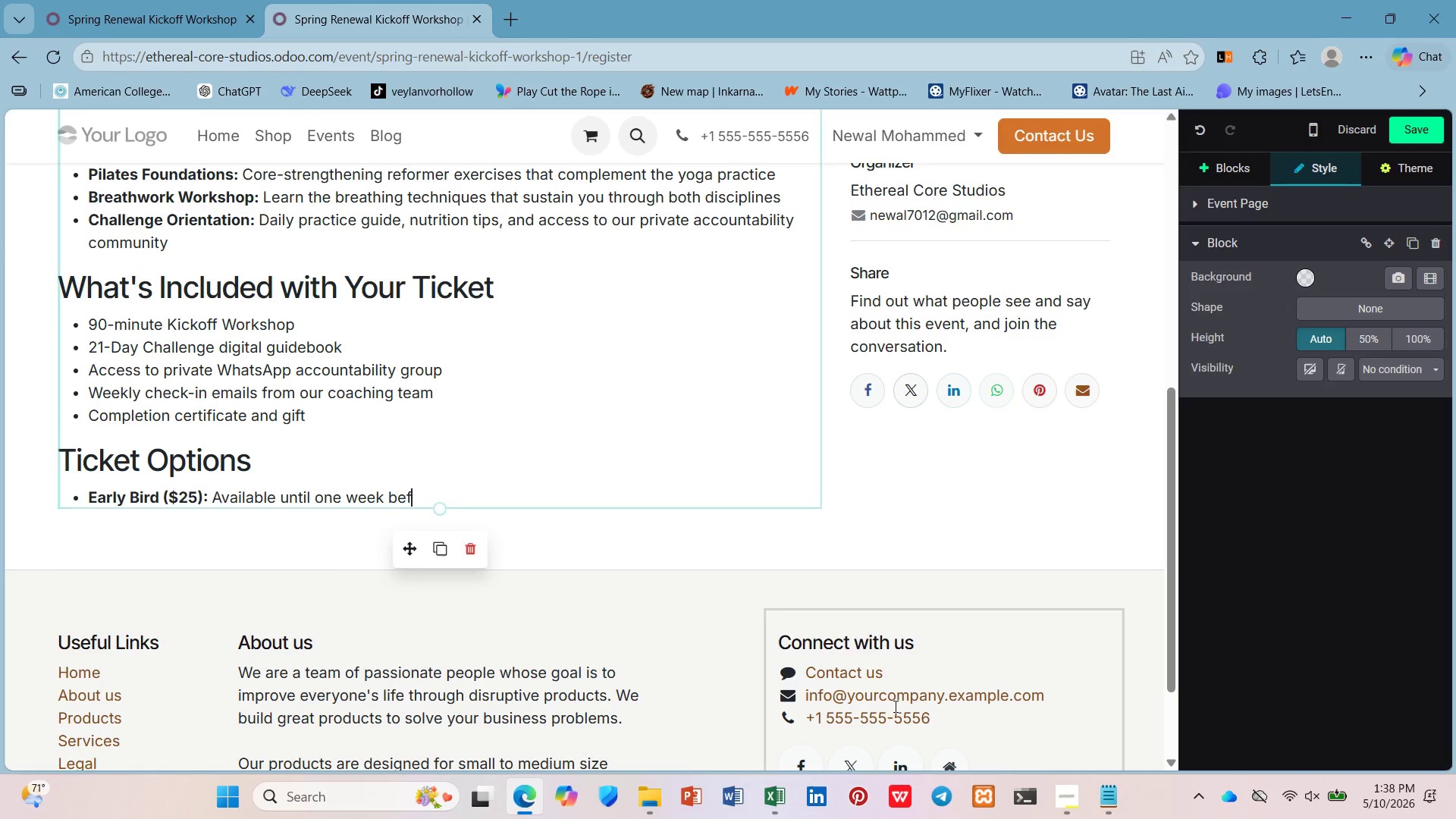 
type(ore the event)
 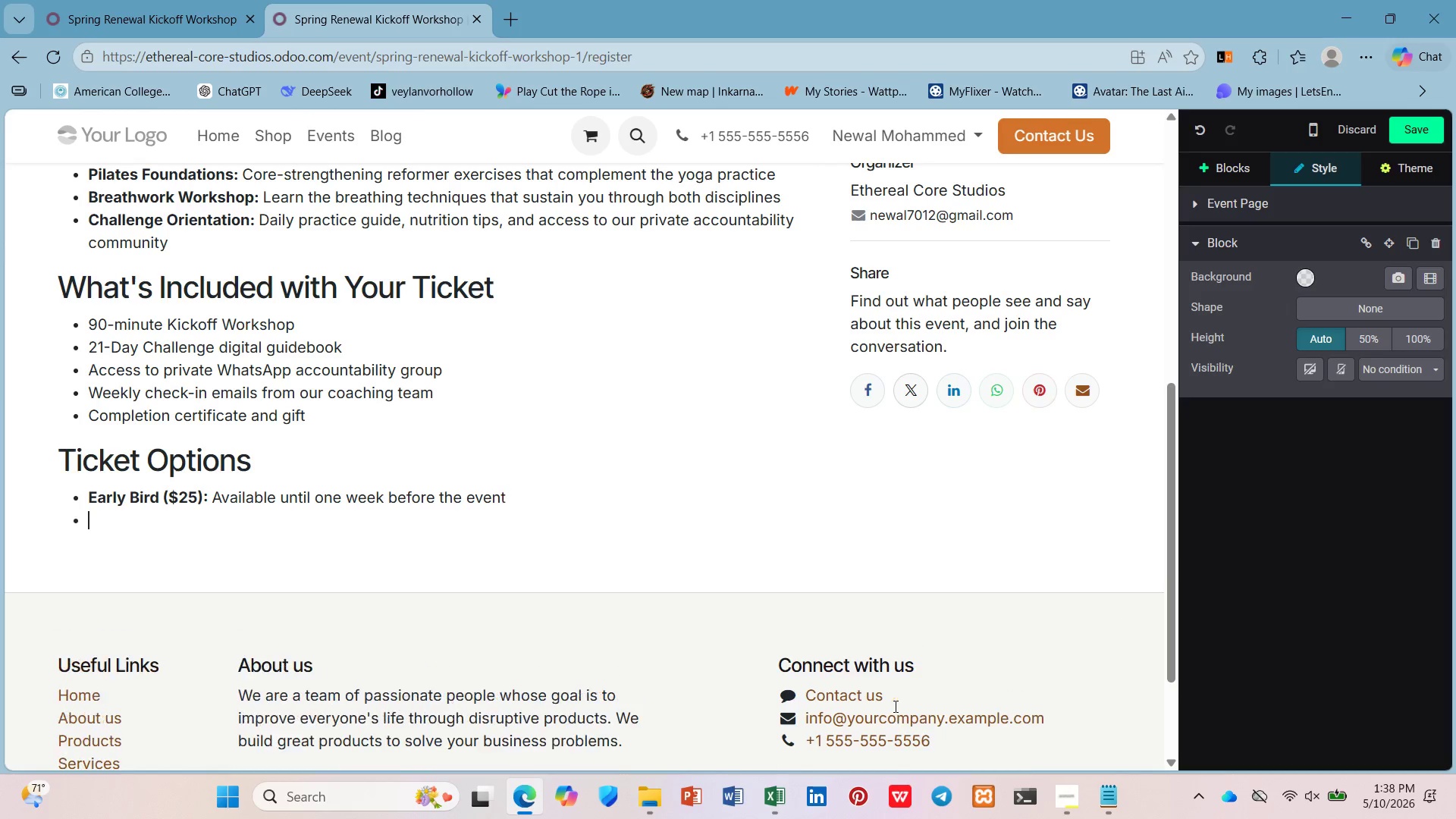 
key(Enter)
 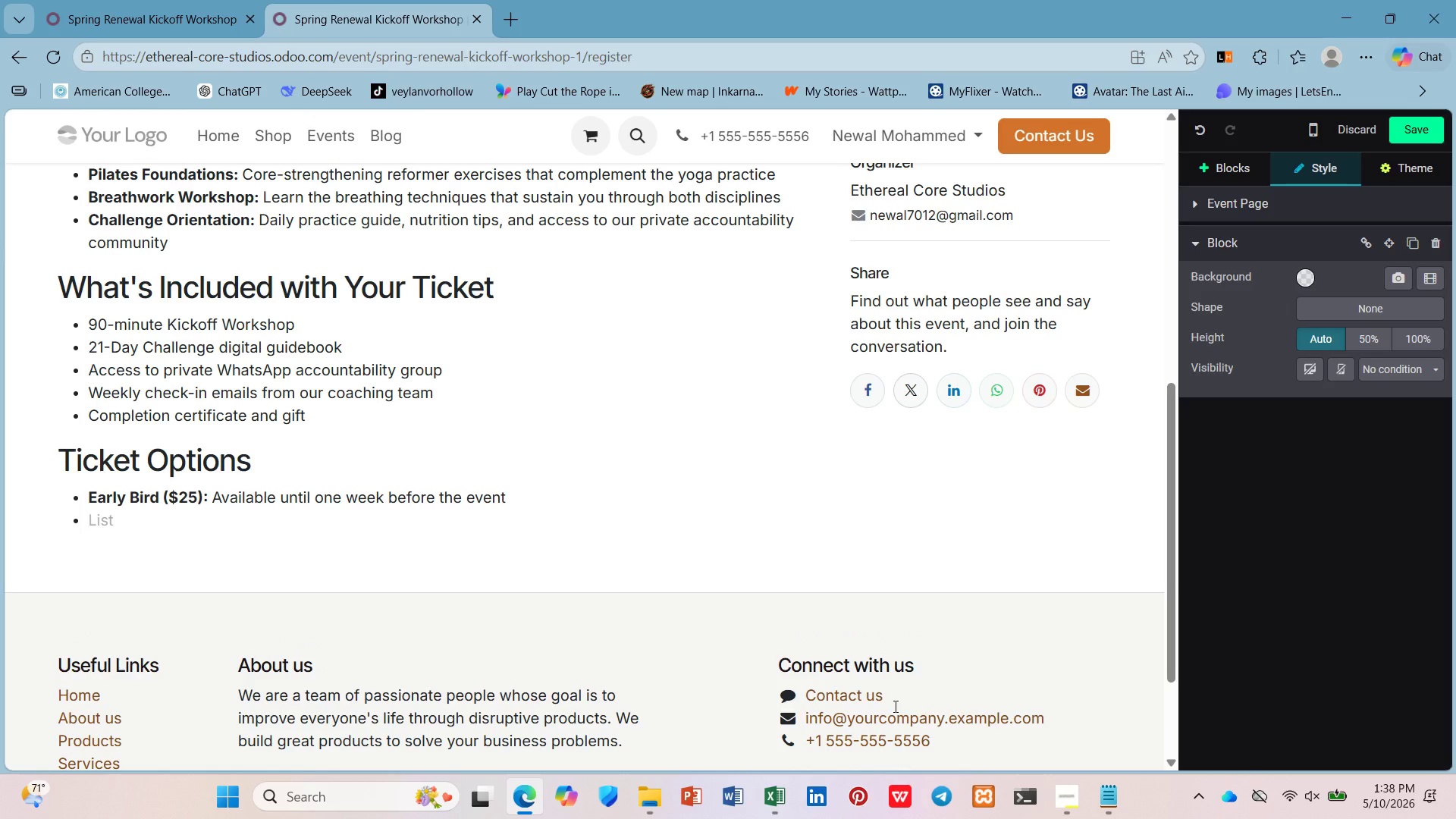 
key(Control+B)
 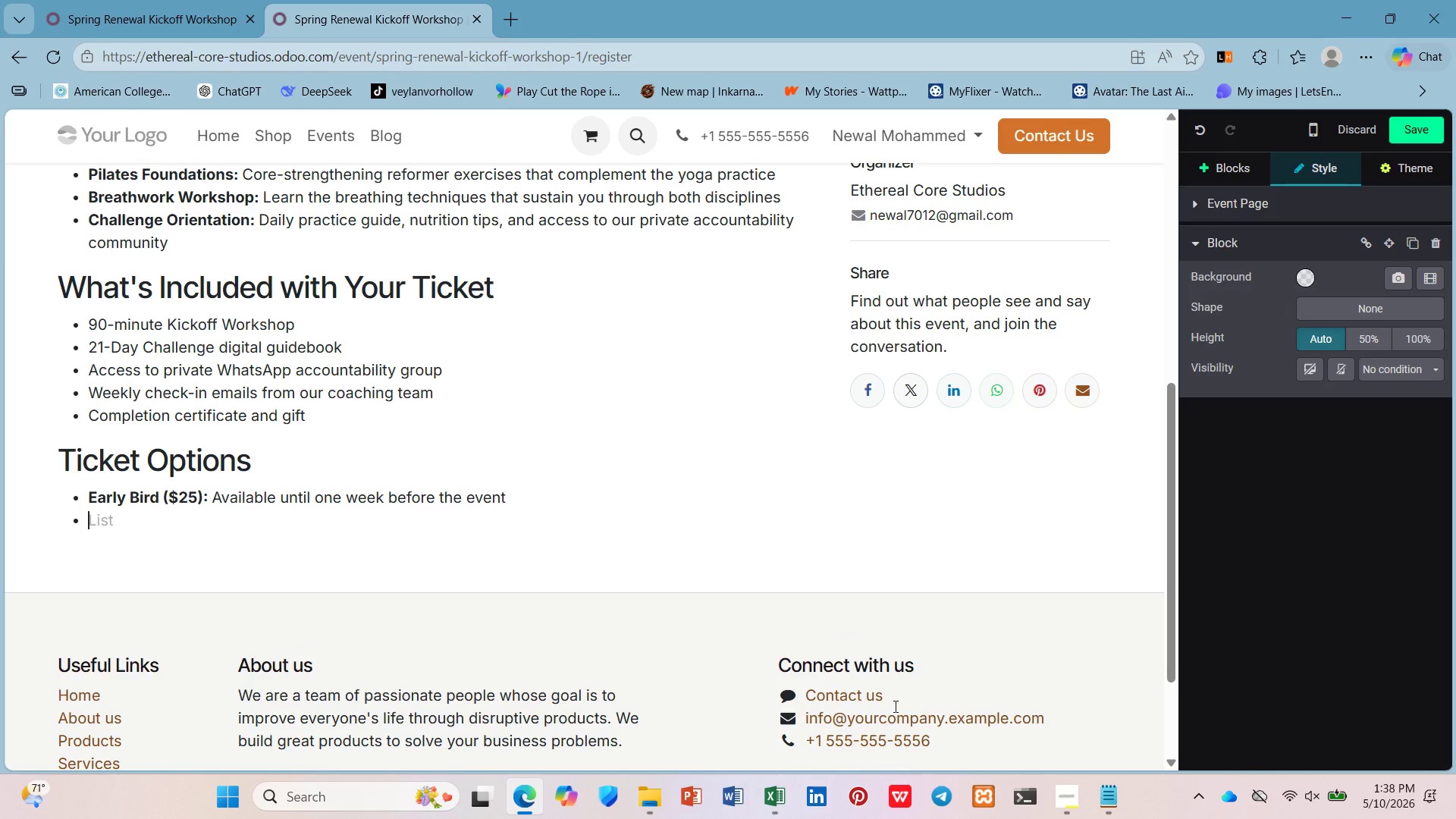 
type(Stna)
key(Backspace)
key(Backspace)
type(andard ())
 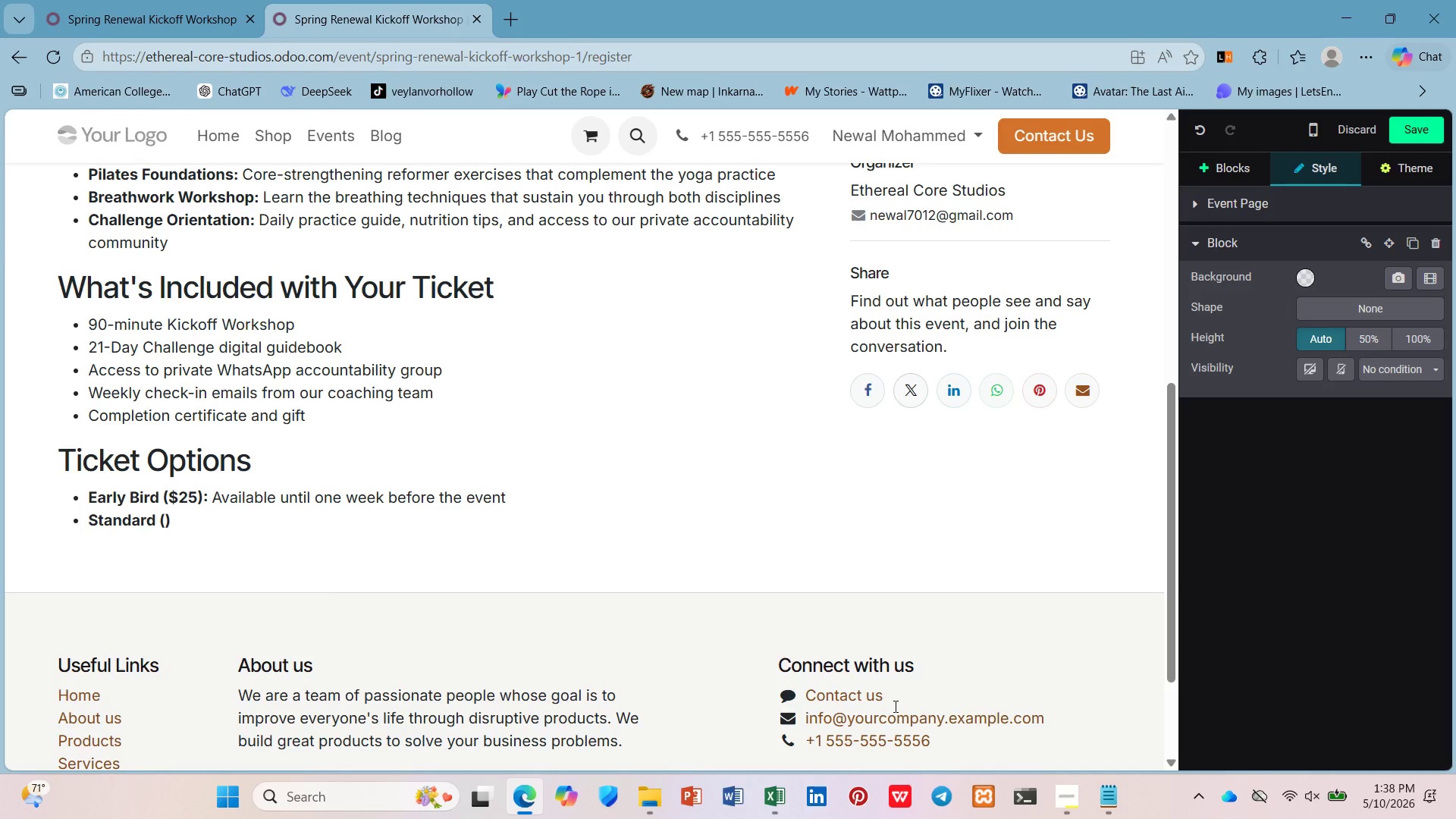 
key(ArrowLeft)
 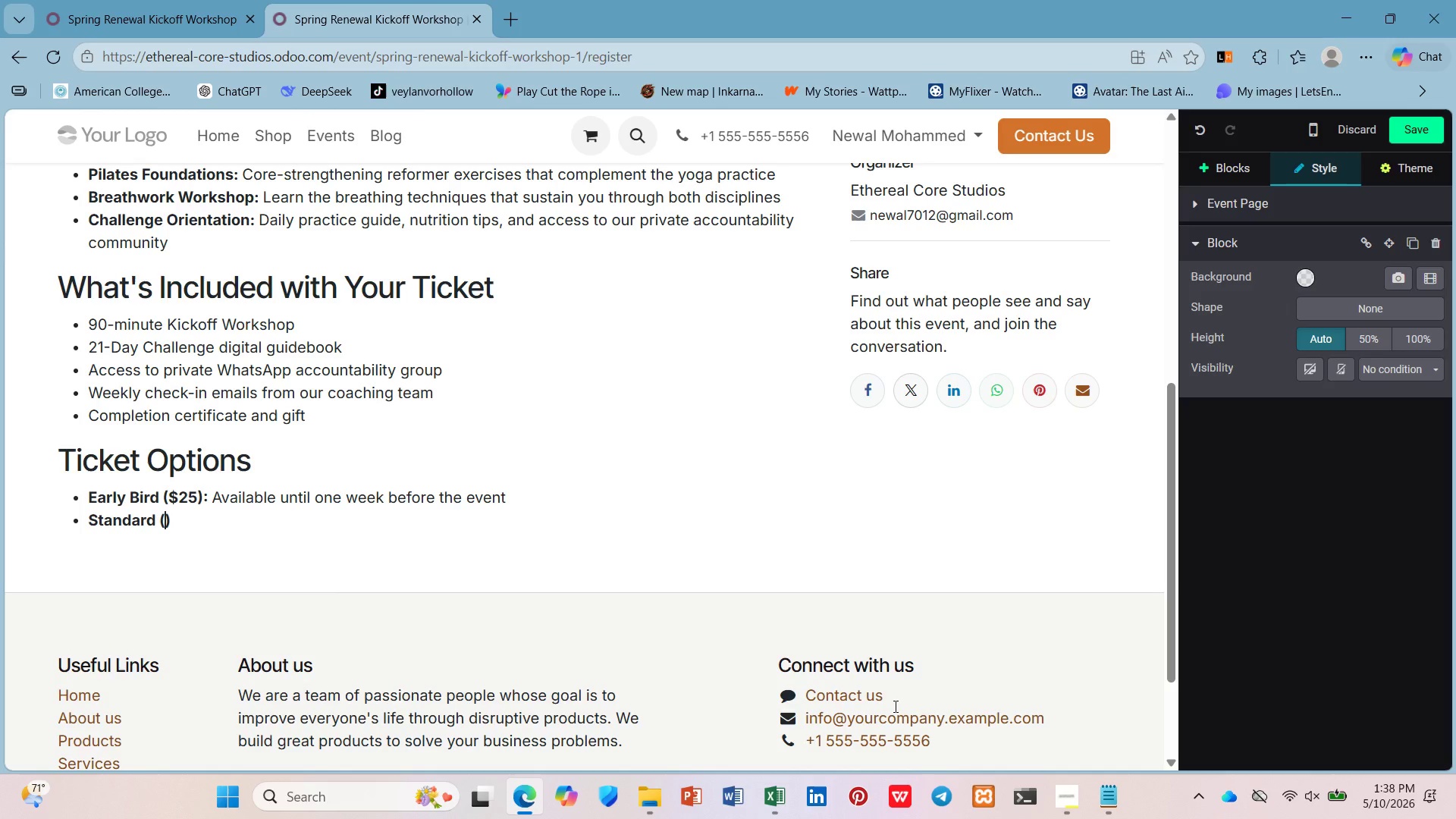 
hold_key(key=ShiftLeft, duration=0.69)
 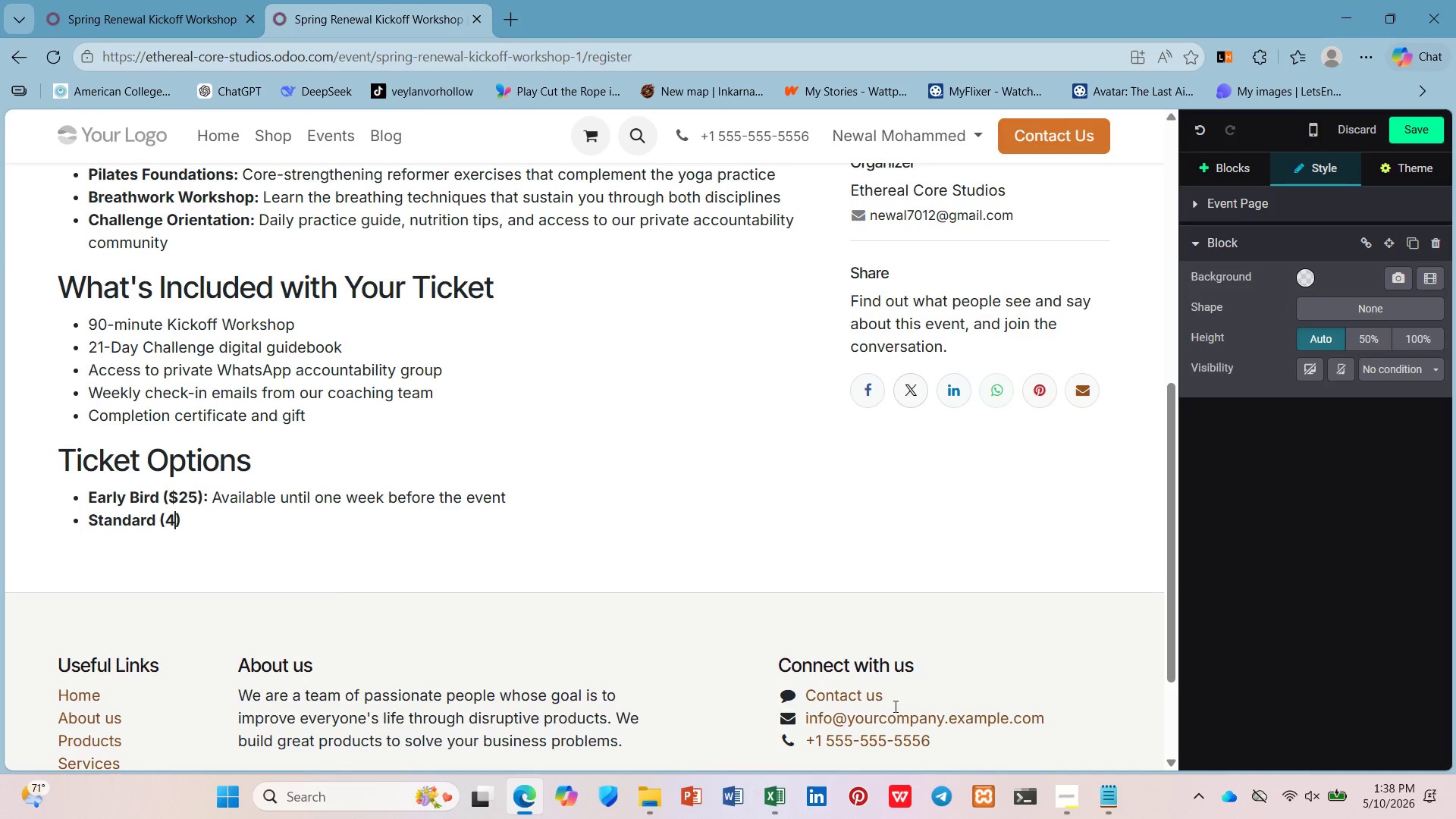 
type(445)
 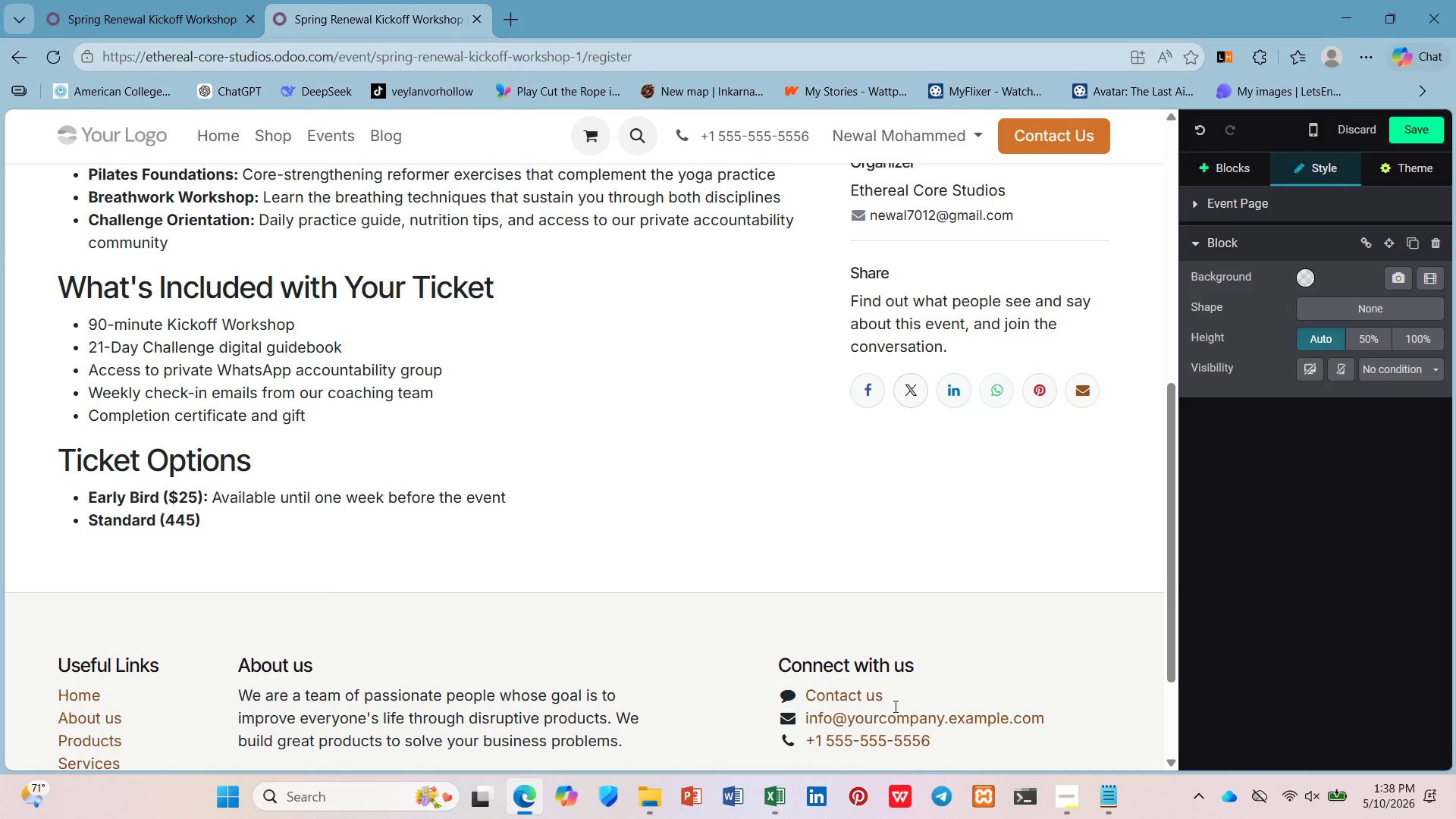 
key(ArrowDown)
 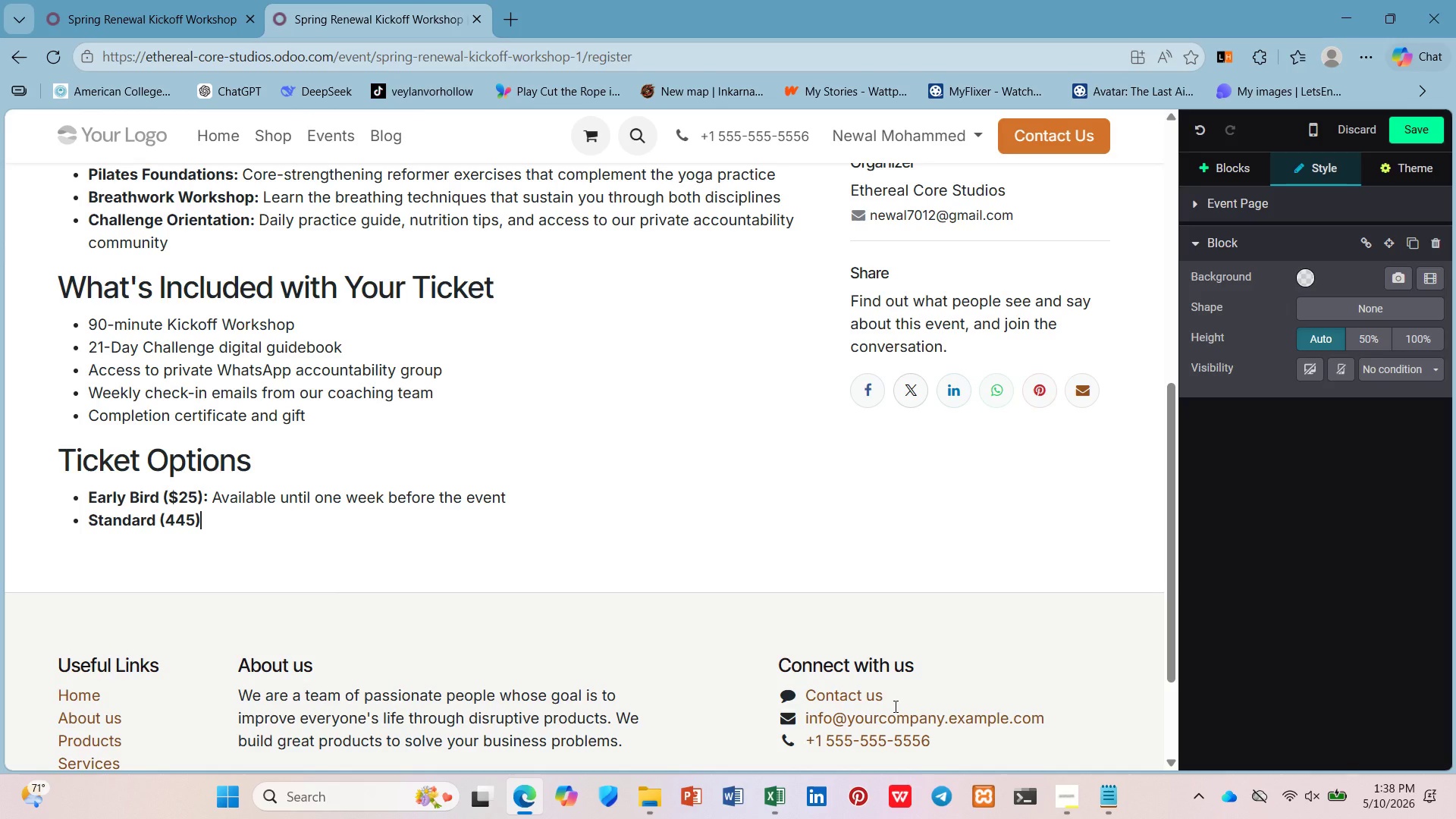 
key(Shift+Semicolon)
 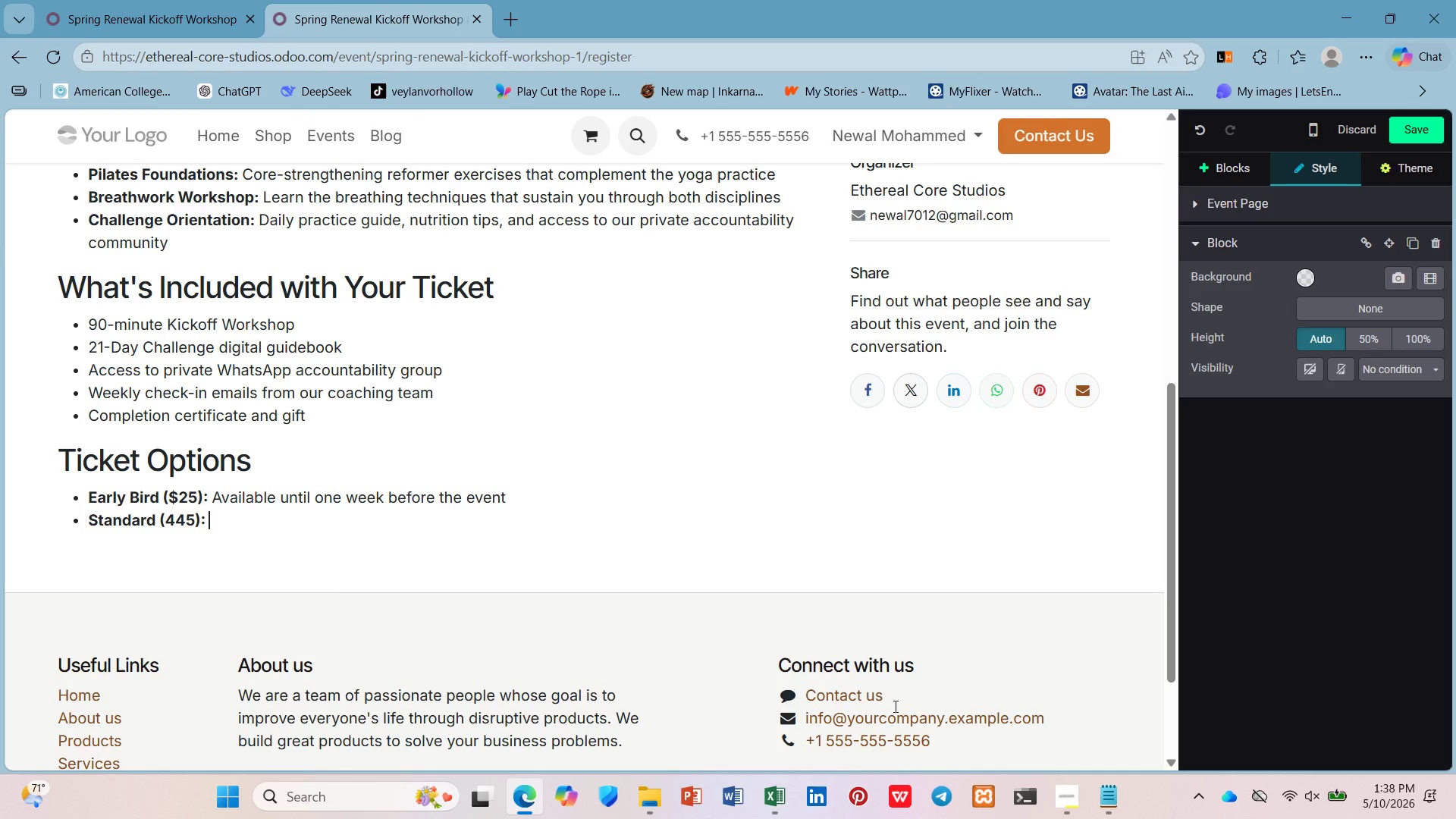 
key(Space)
 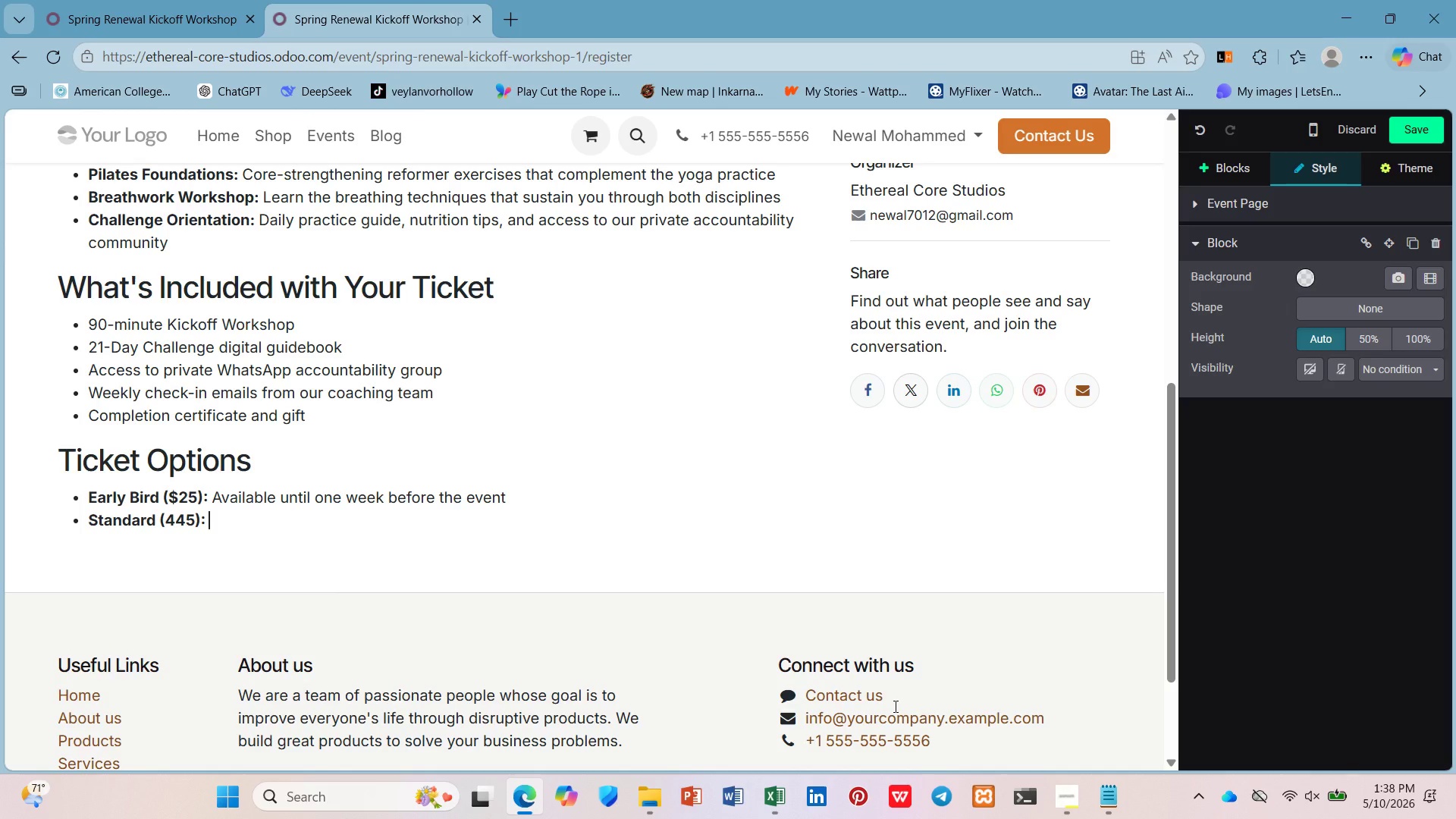 
key(Control+B)
 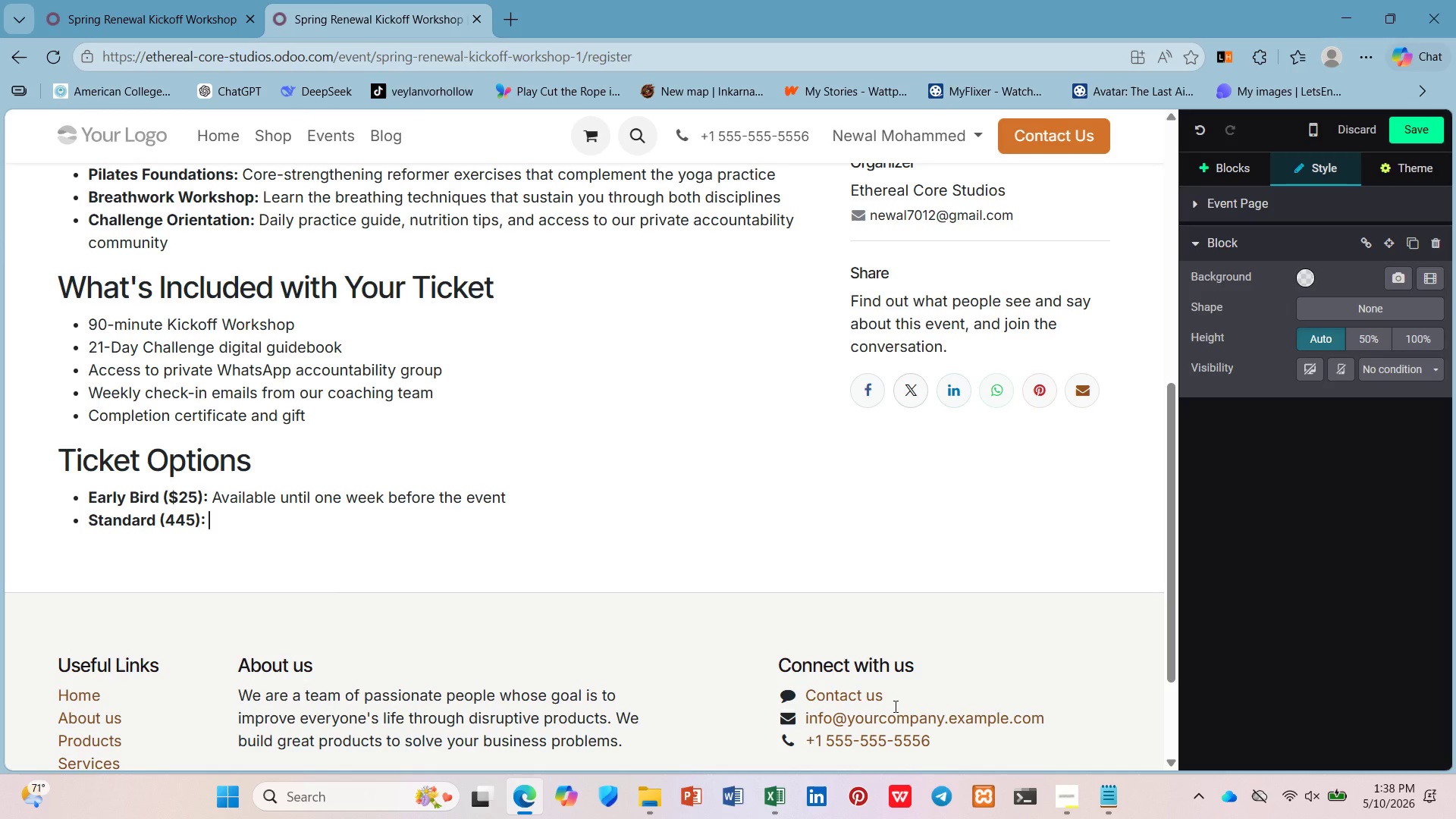 
type(Availabl e)
key(Backspace)
key(Backspace)
type(e until the day before the event)
 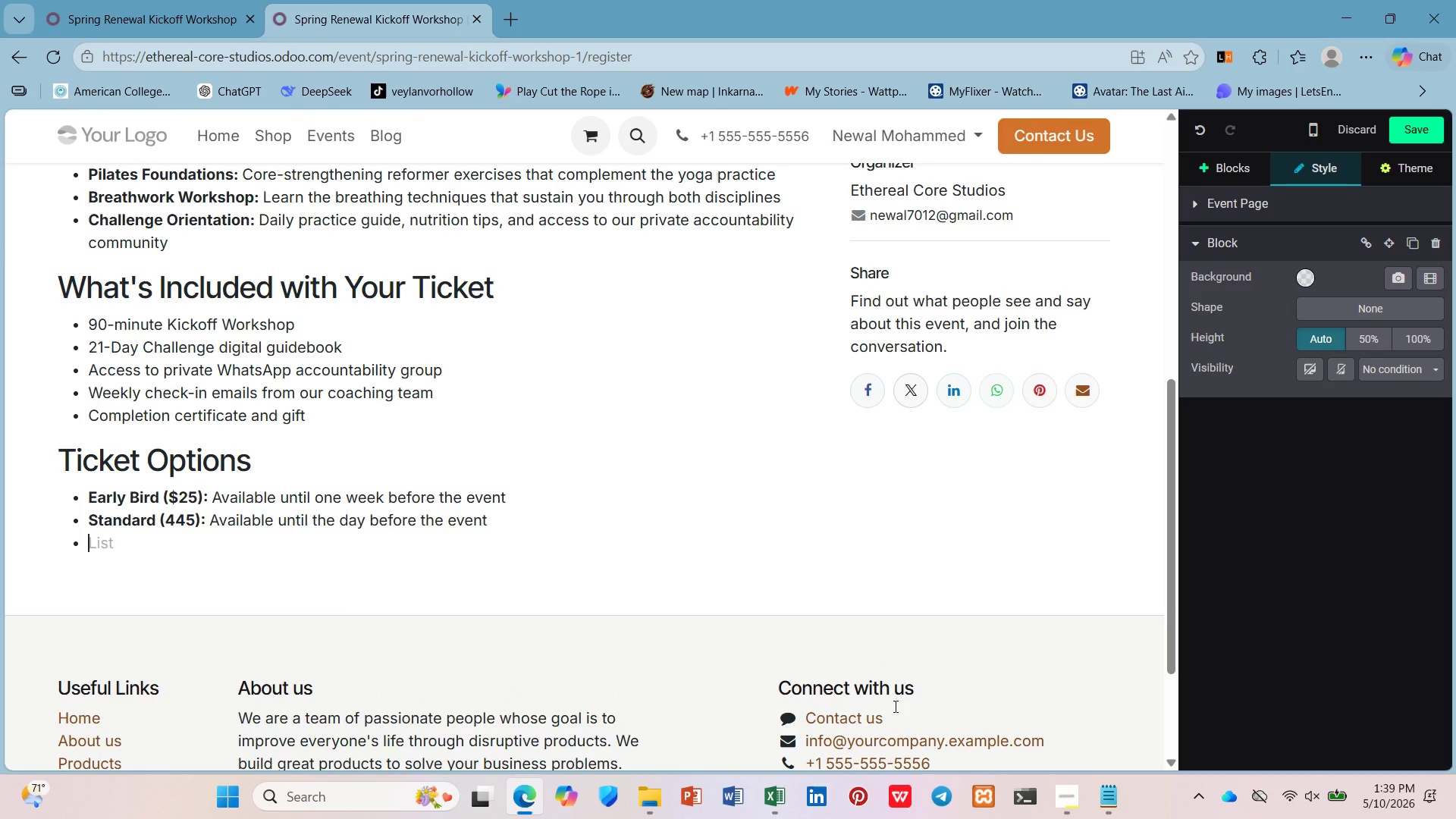 
key(Enter)
 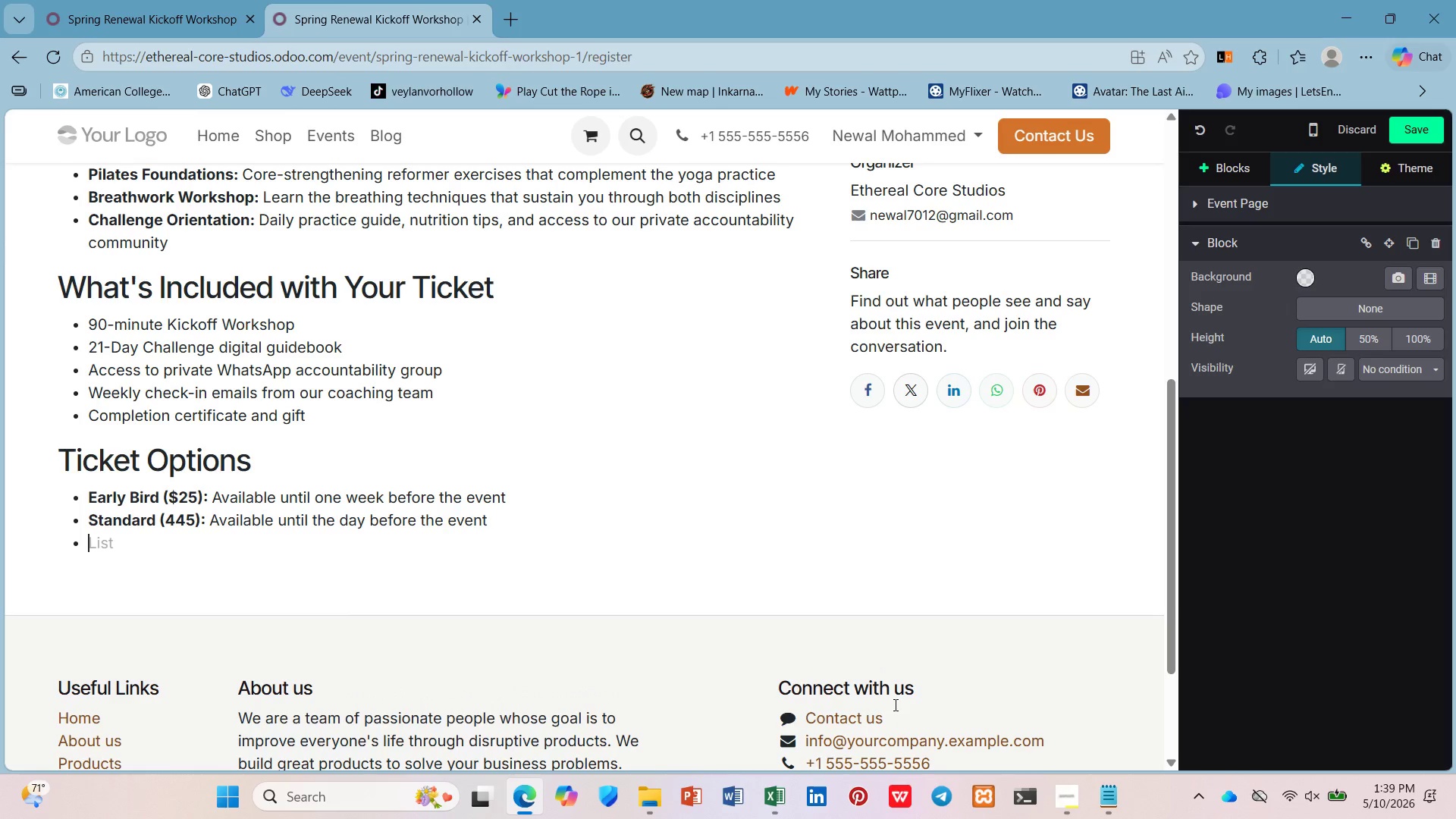 
scroll: coordinate [894, 704], scroll_direction: down, amount: 2.0
 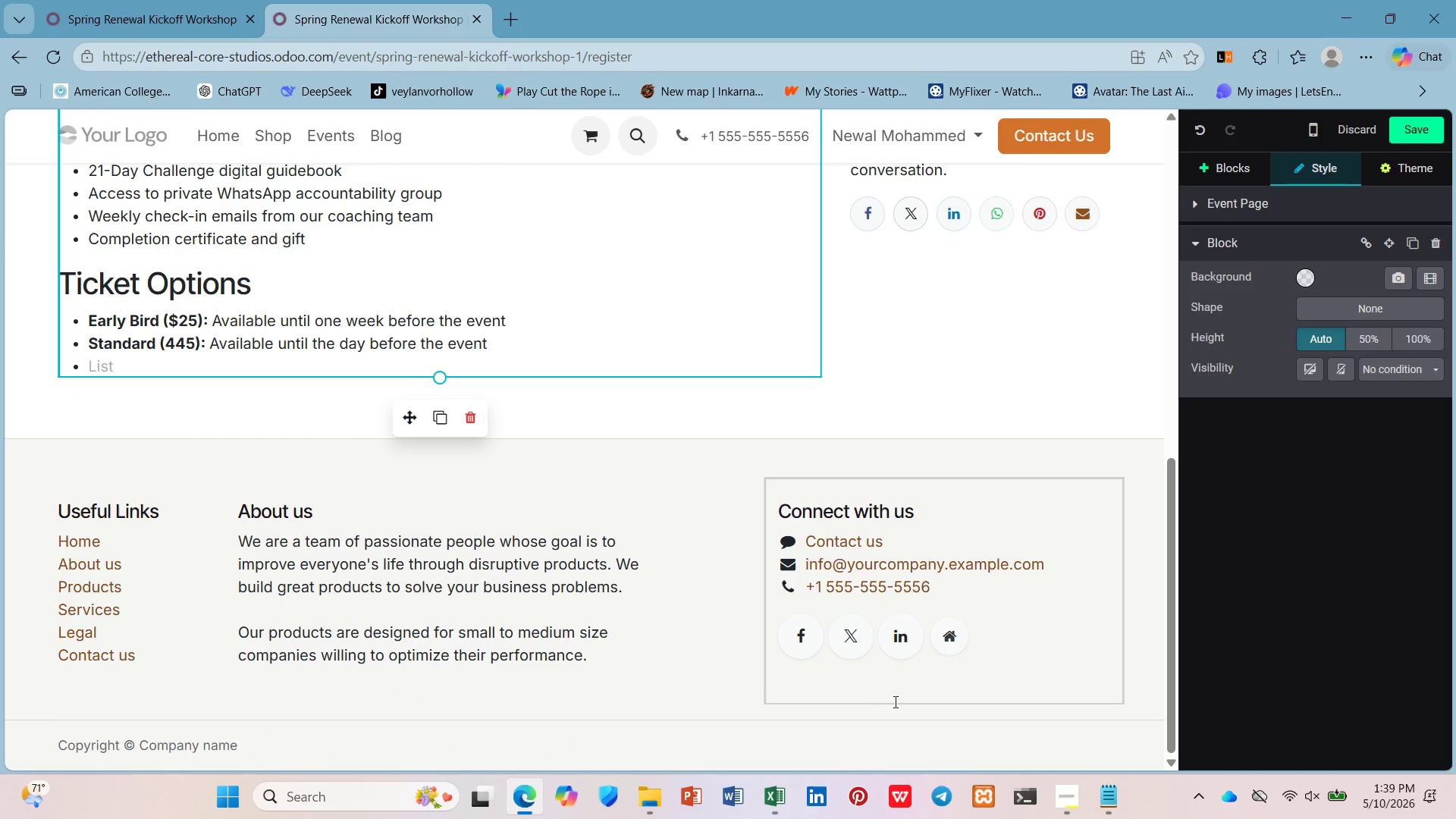 
scroll: coordinate [902, 701], scroll_direction: up, amount: 1.0
 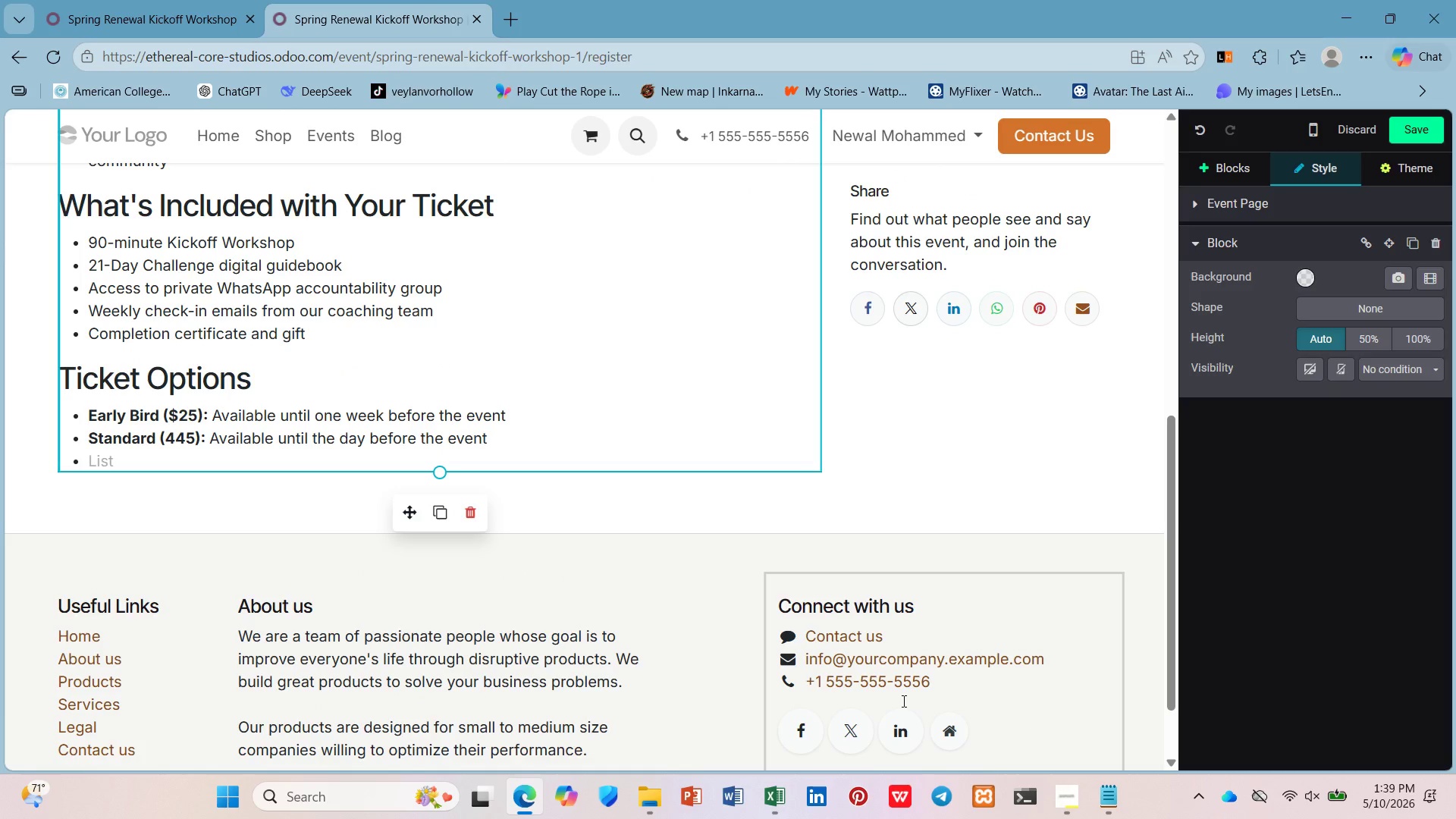 
key(Enter)
 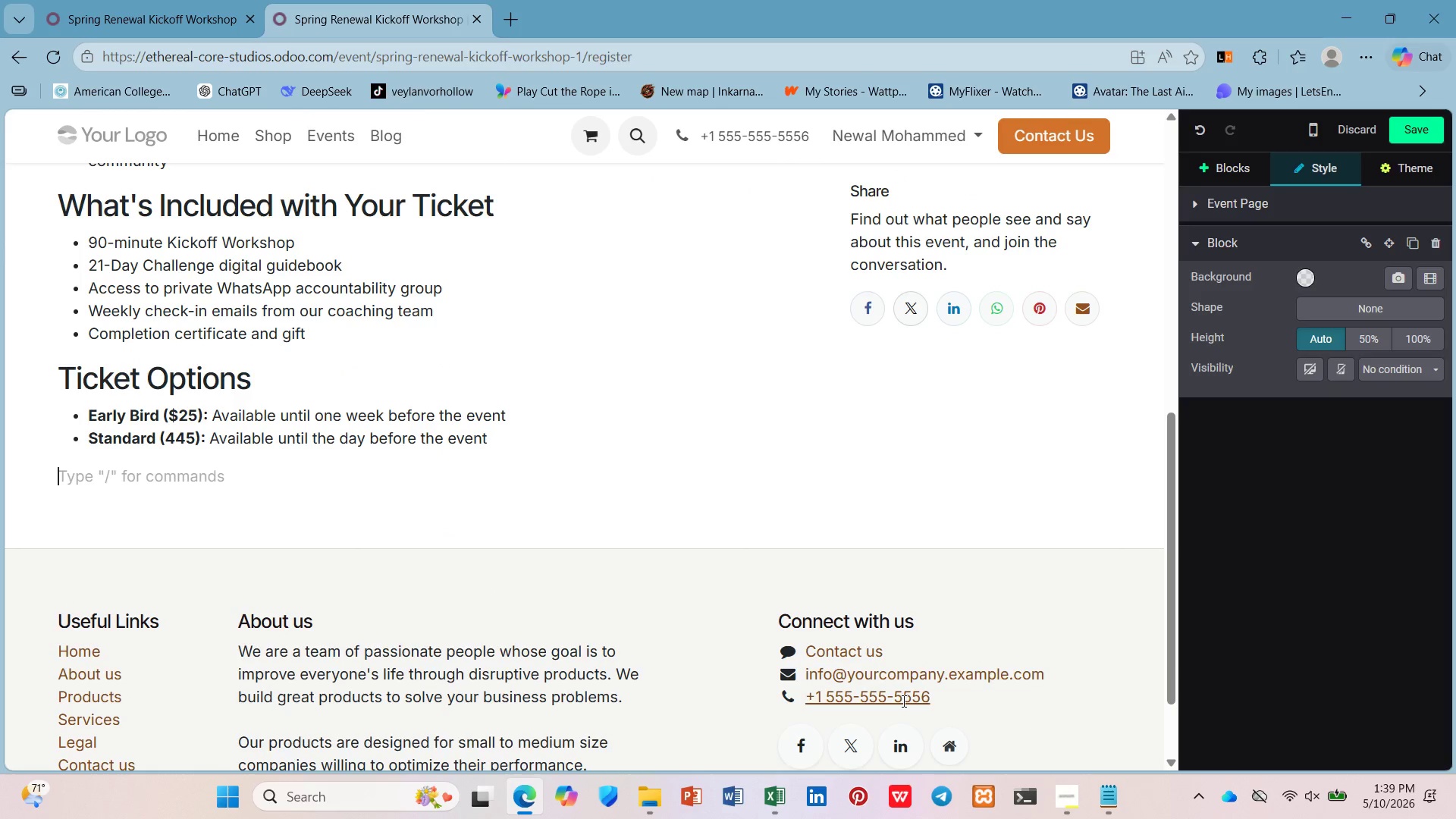 
type(/h3)
 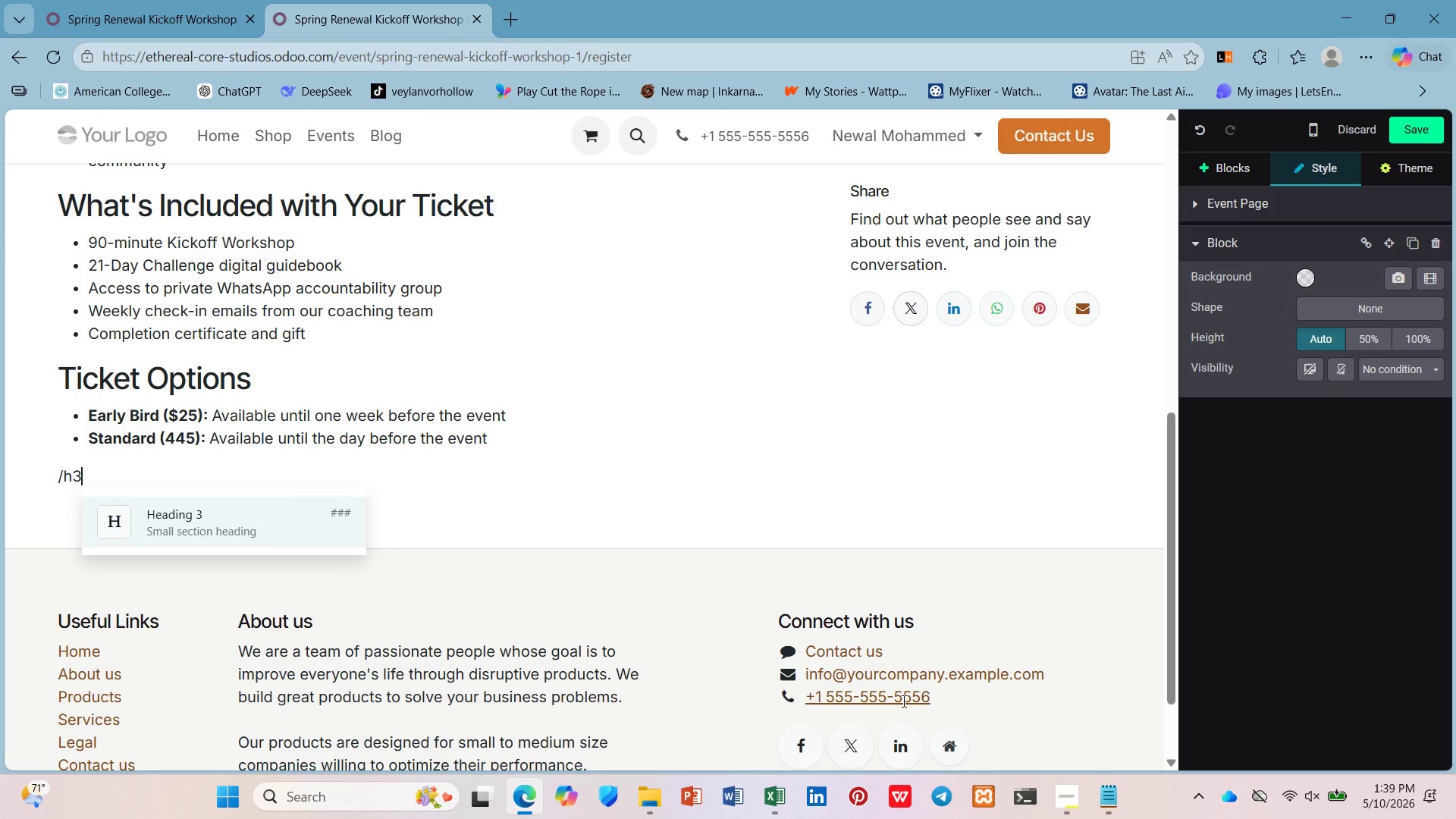 
key(Enter)
 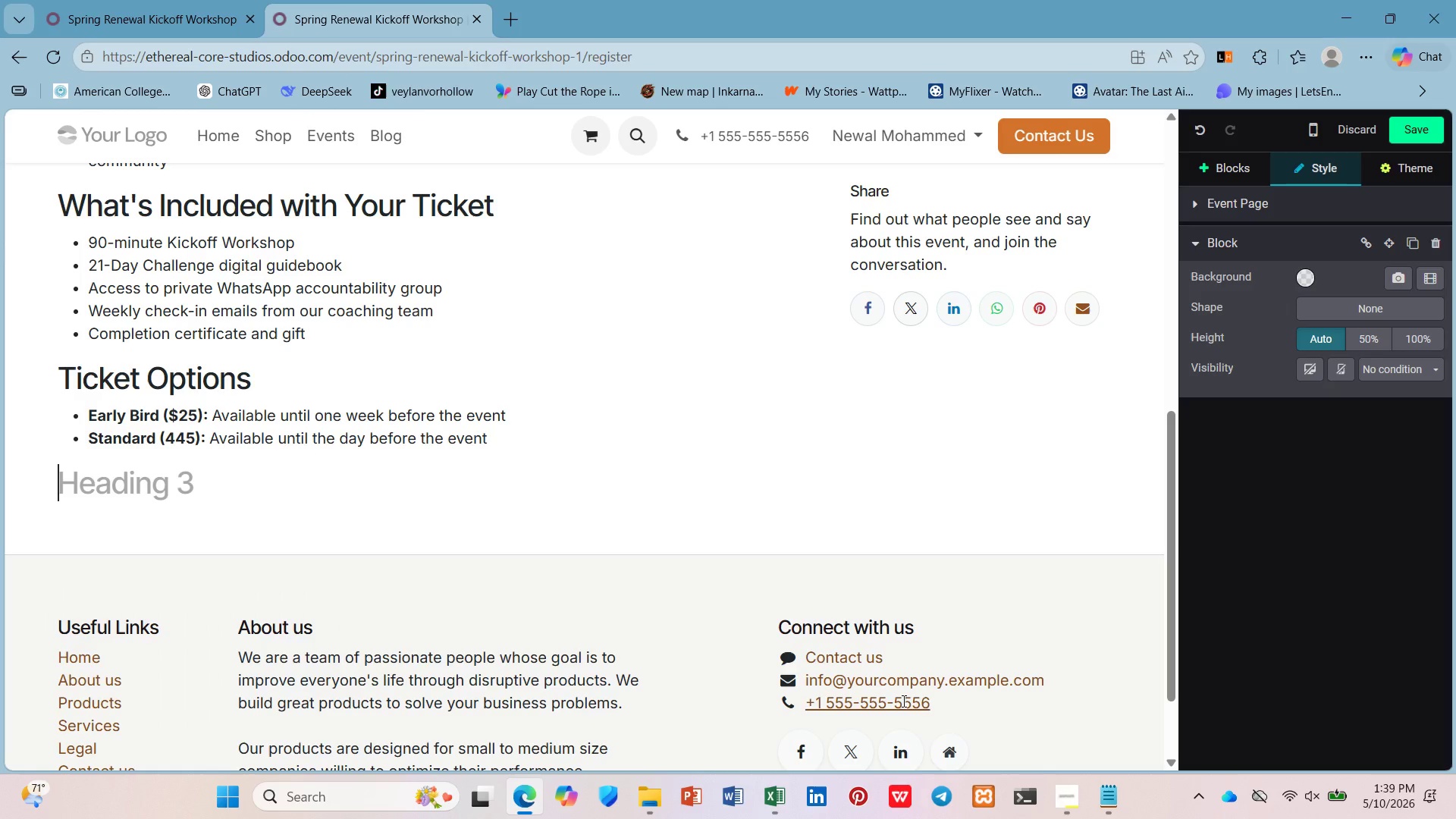 
type(What to Bring)
 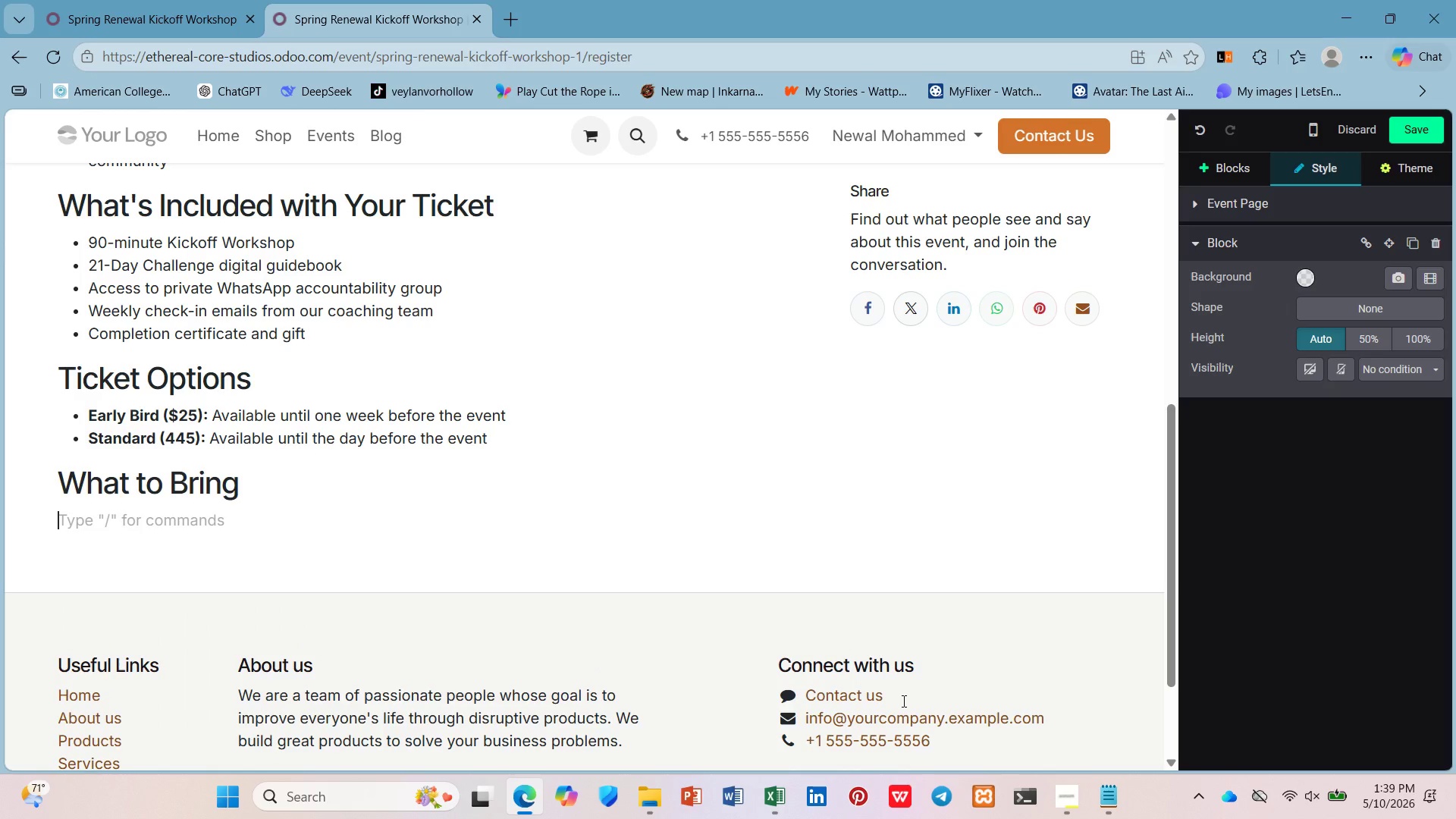 
 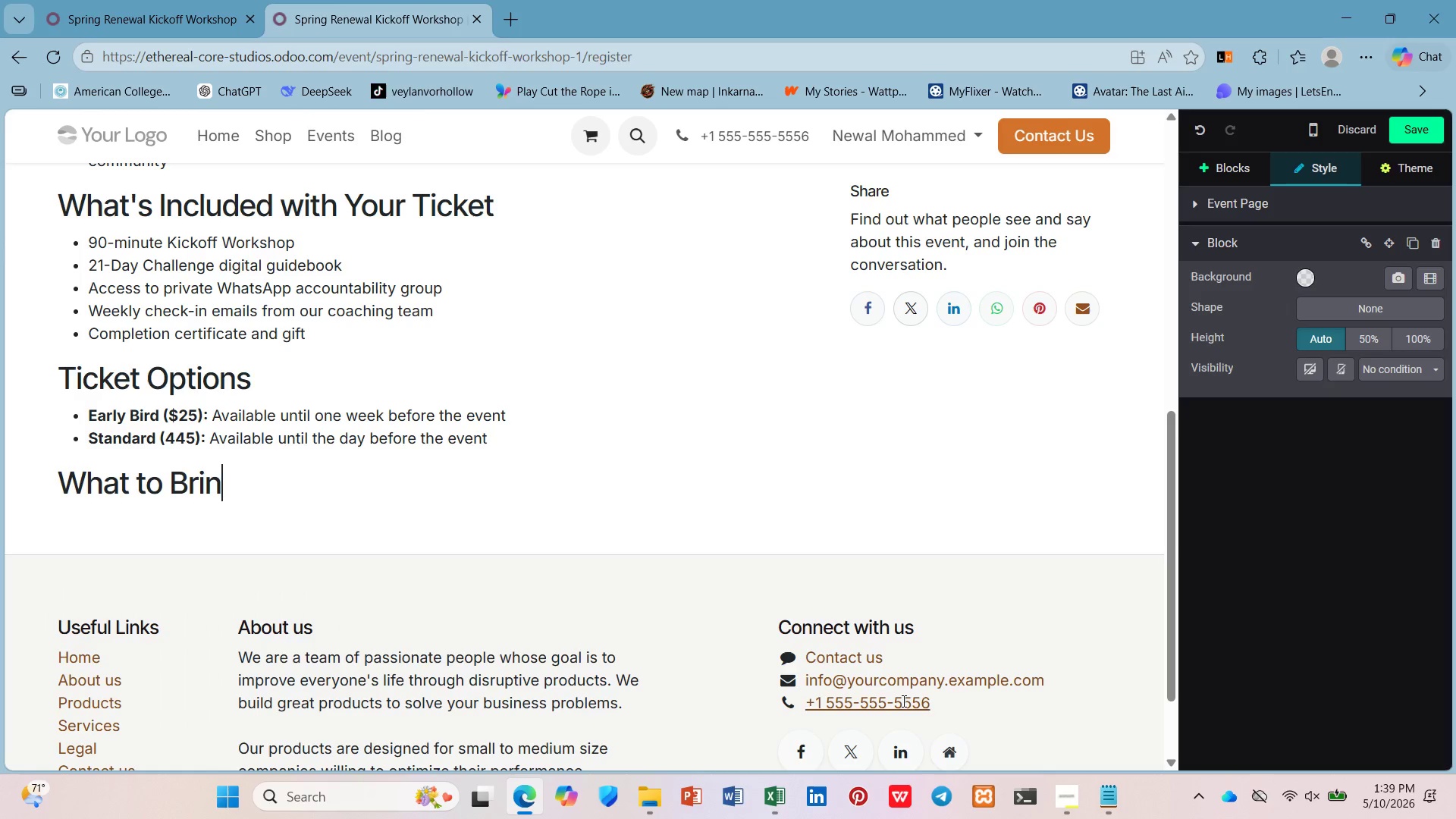 
key(Enter)
 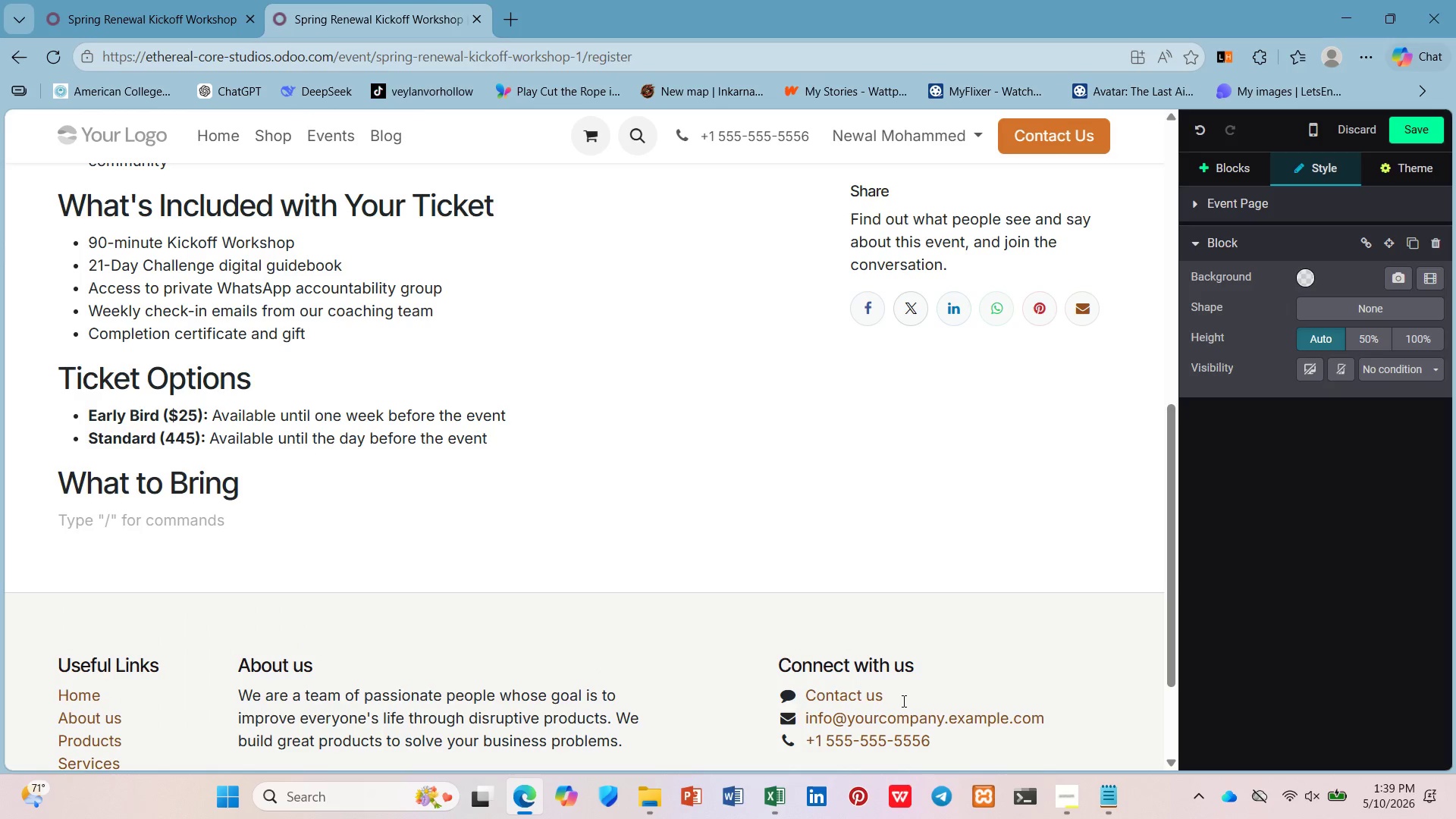 
type(/ul)
 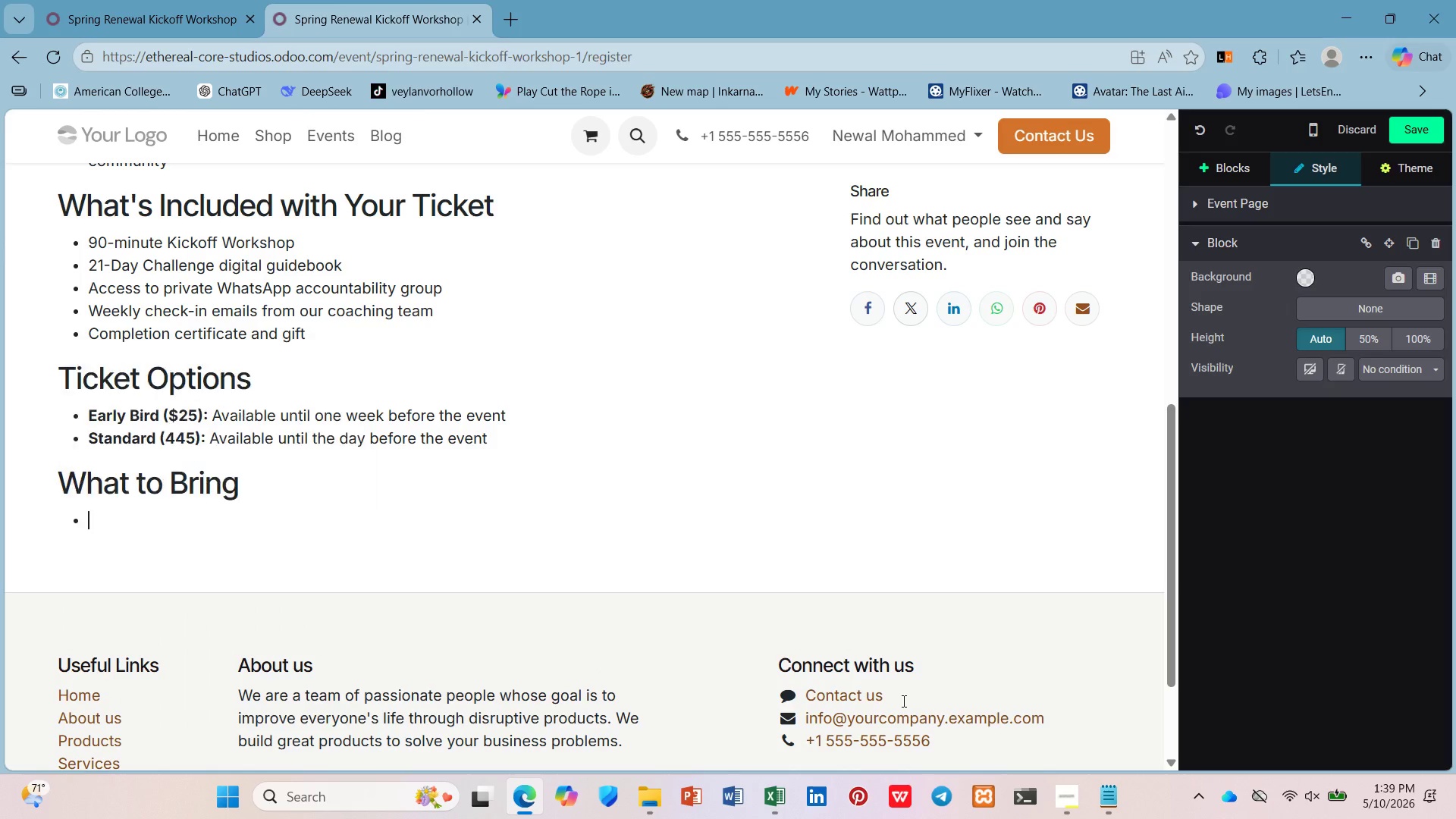 
key(Enter)
 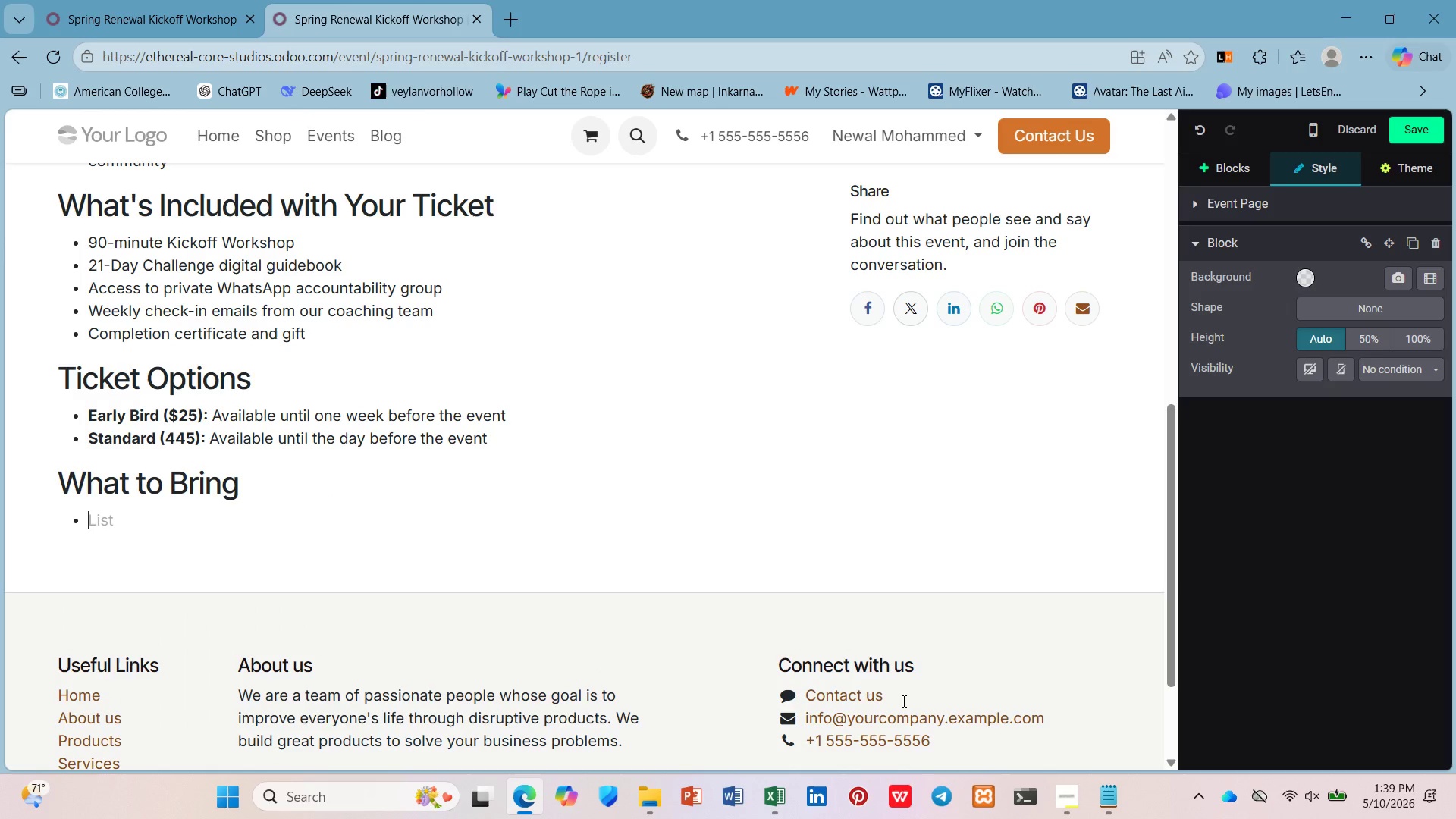 
type(Yoga )
 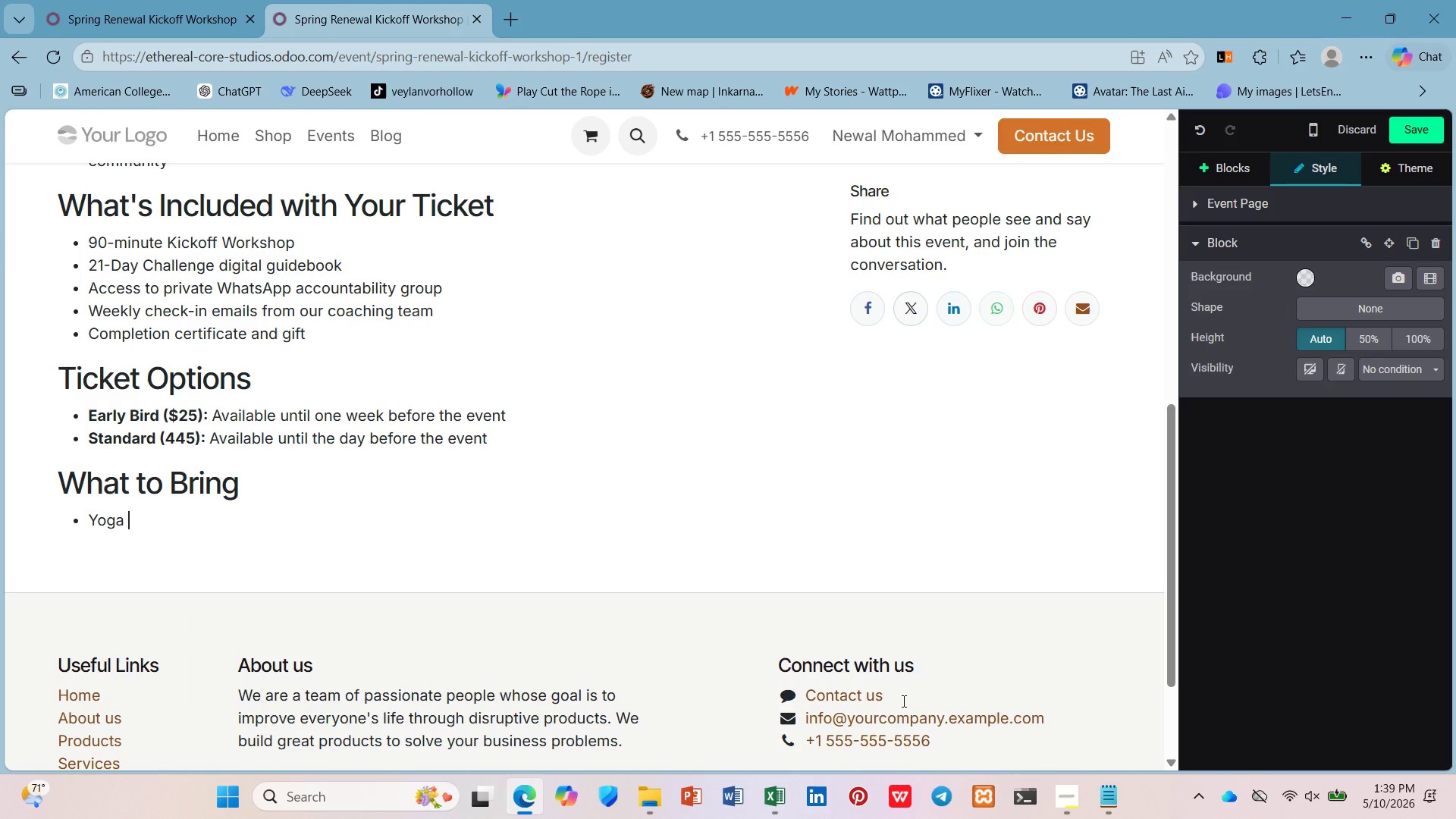 
hold_key(key=ShiftLeft, duration=0.38)
 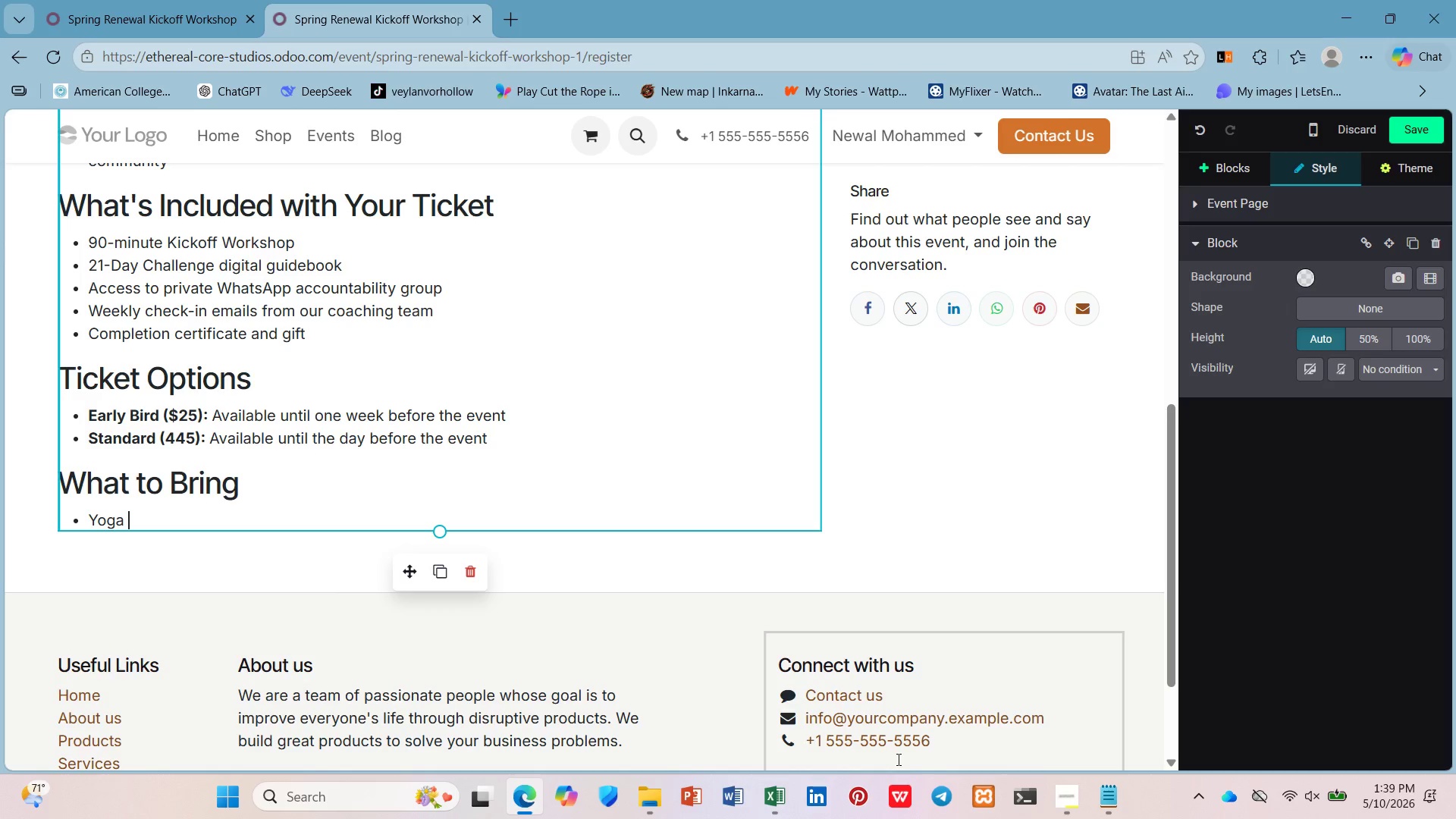 
type(ma ())
 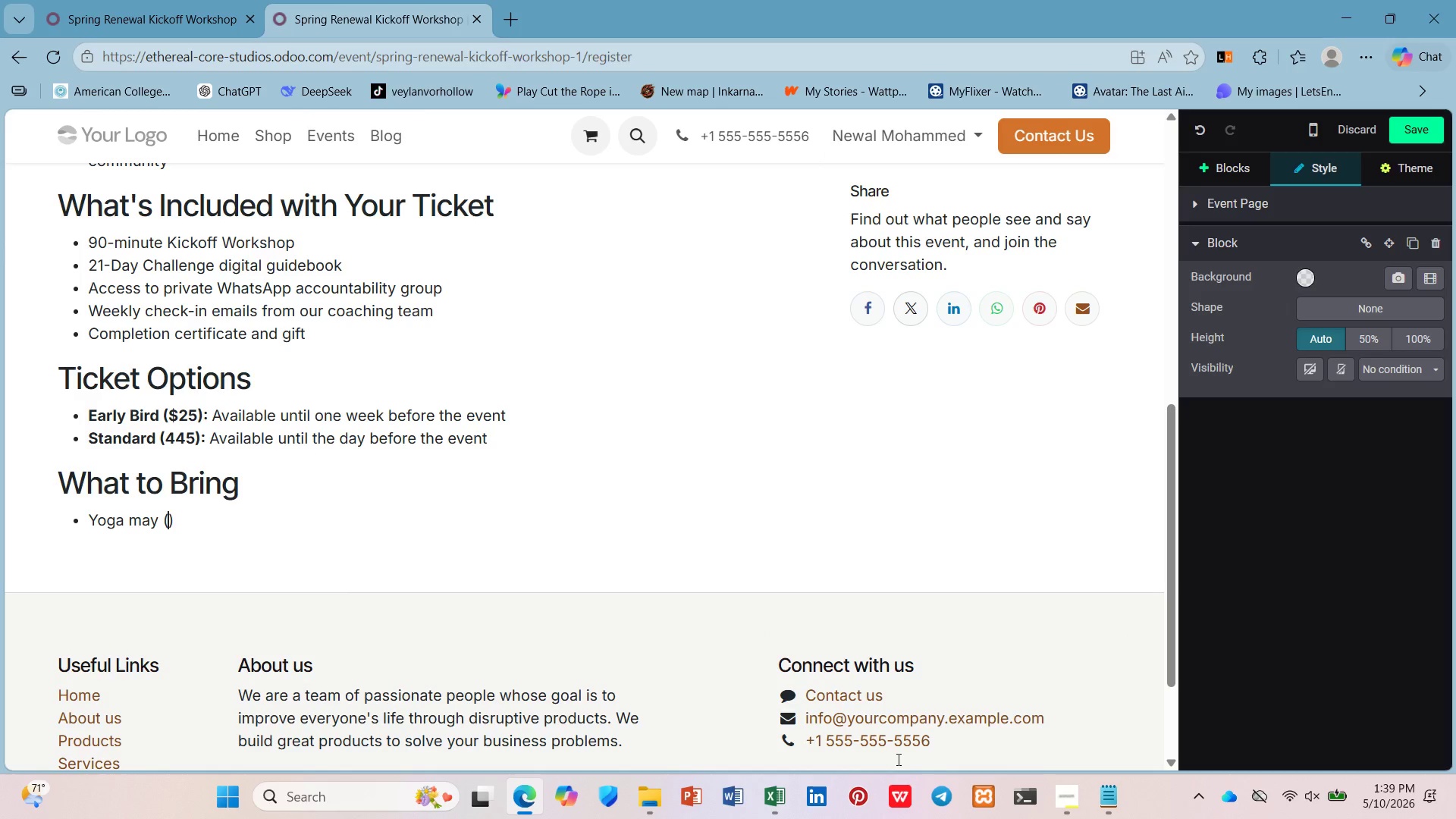 
hold_key(key=Y, duration=0.34)
 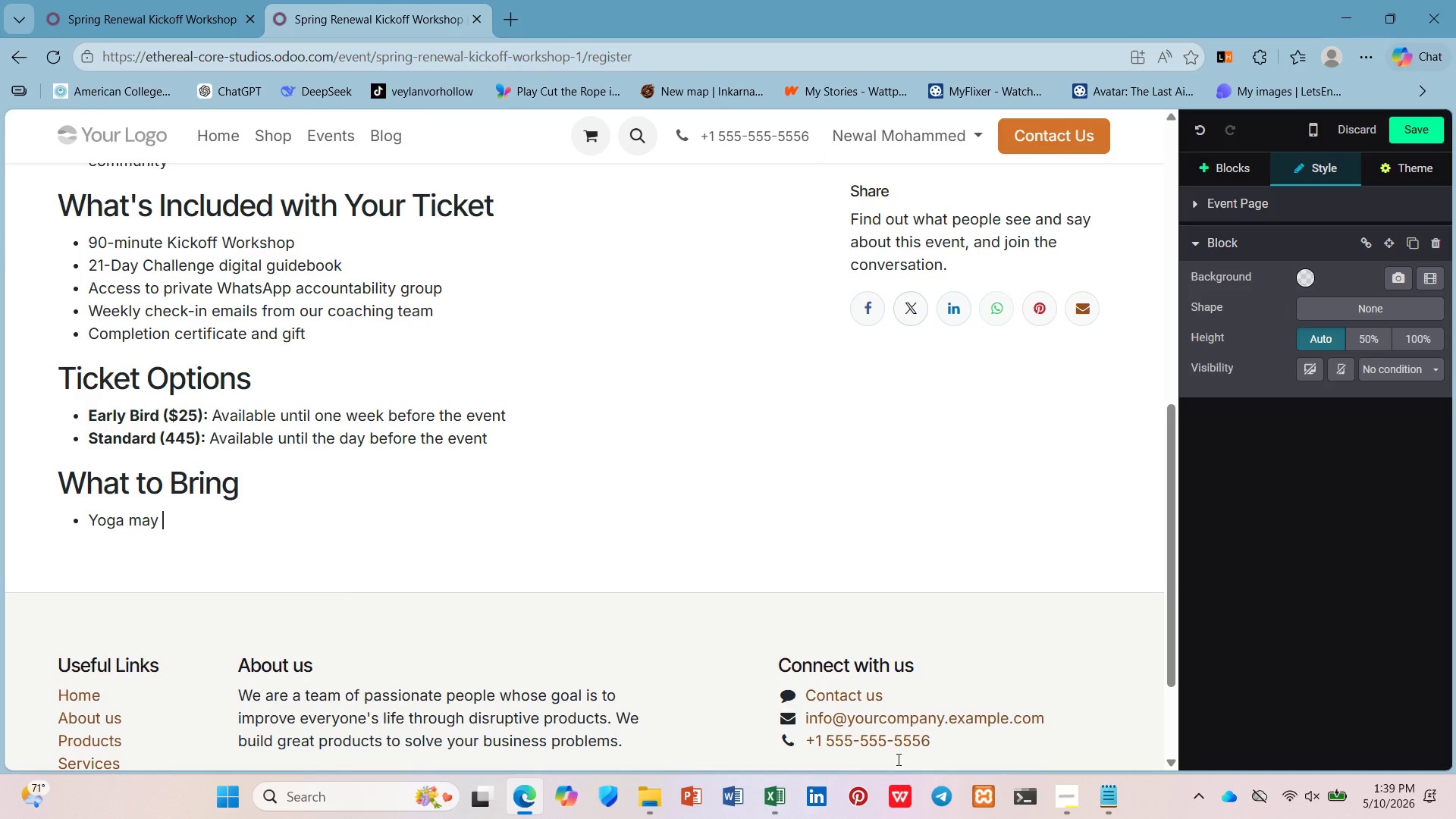 
key(ArrowLeft)
 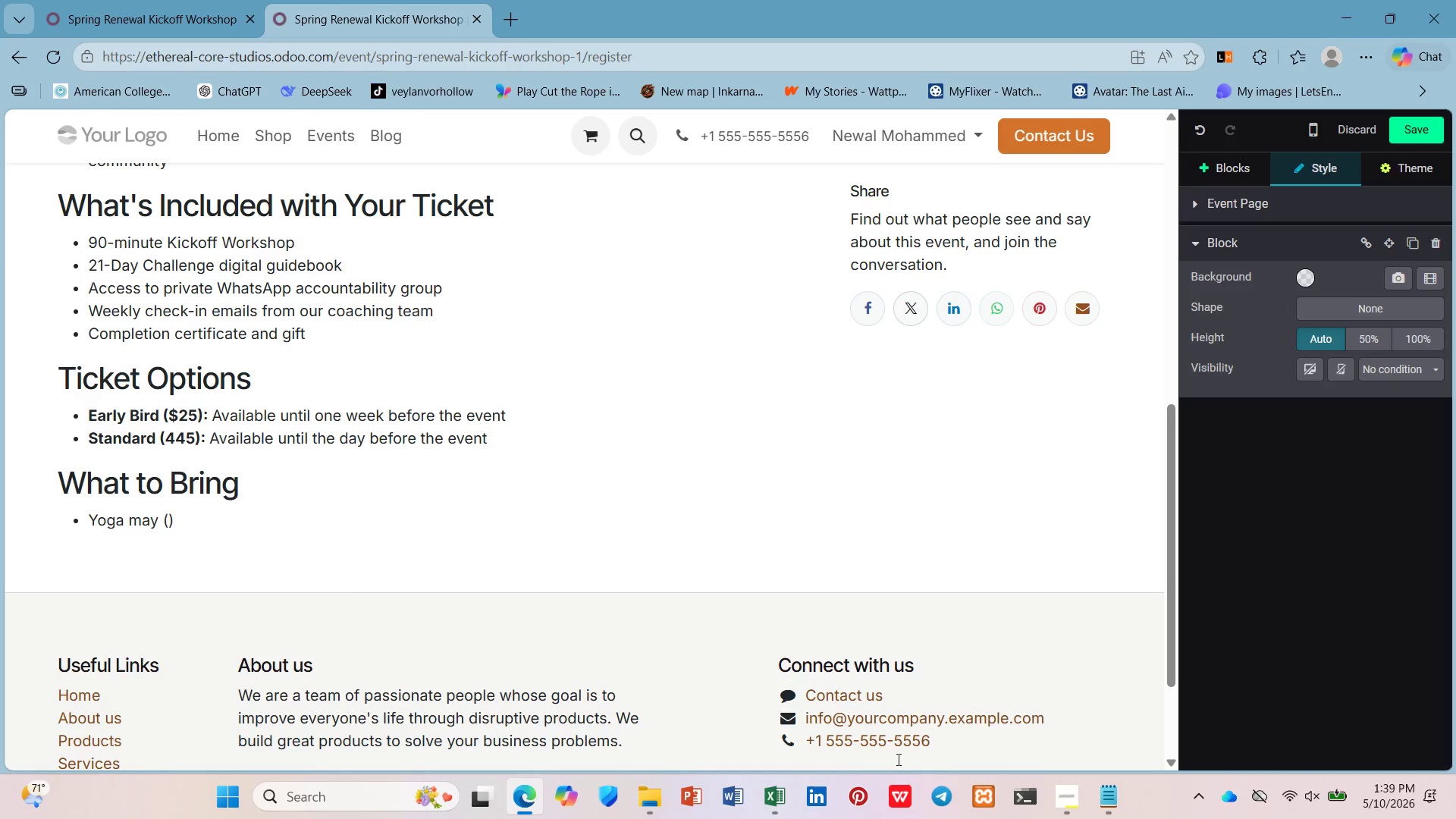 
type(rental s)
key(Backspace)
key(Backspace)
type(s avaiilable for $2)
 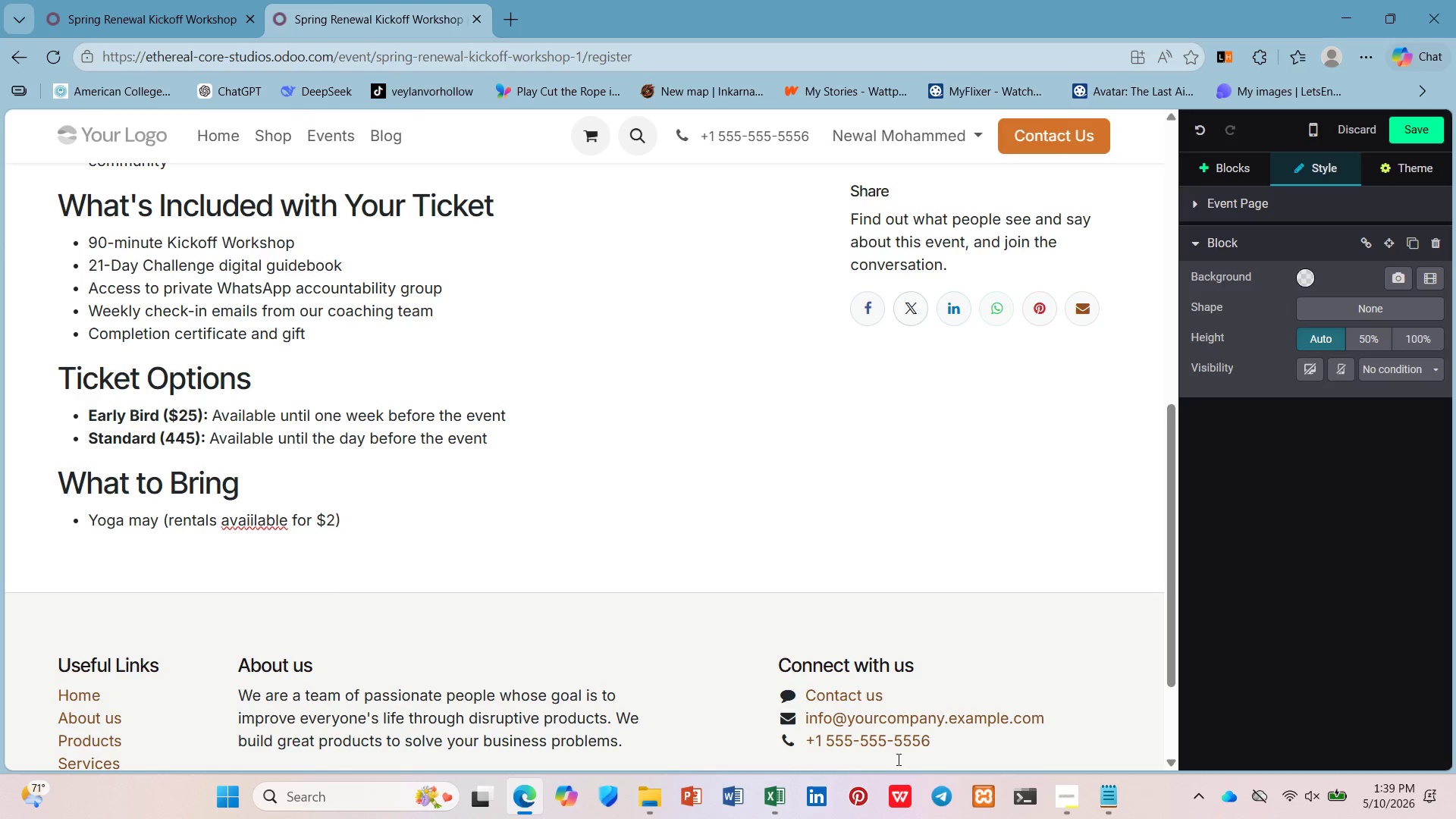 
key(ArrowDown)
 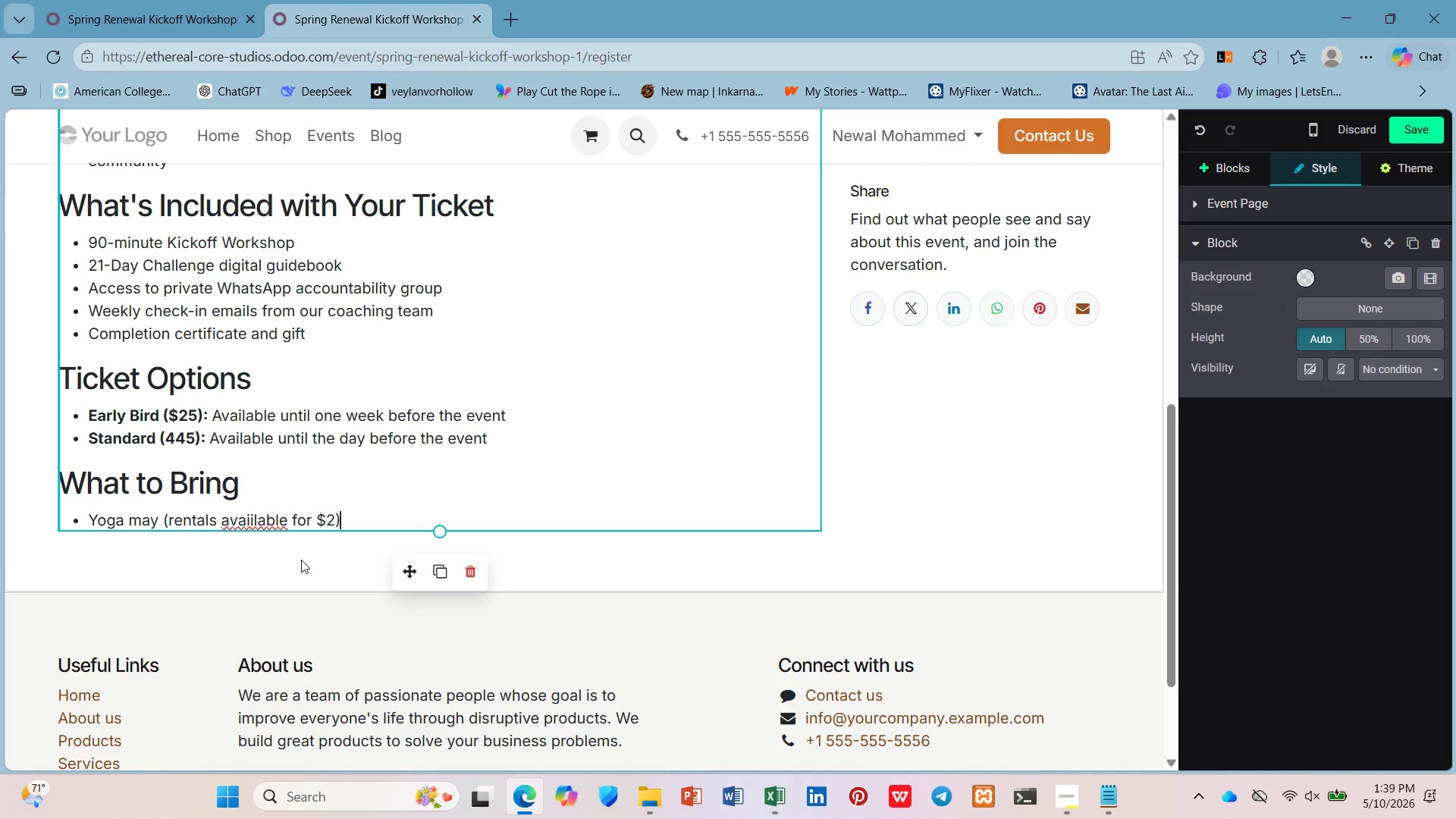 
left_click([282, 530])
 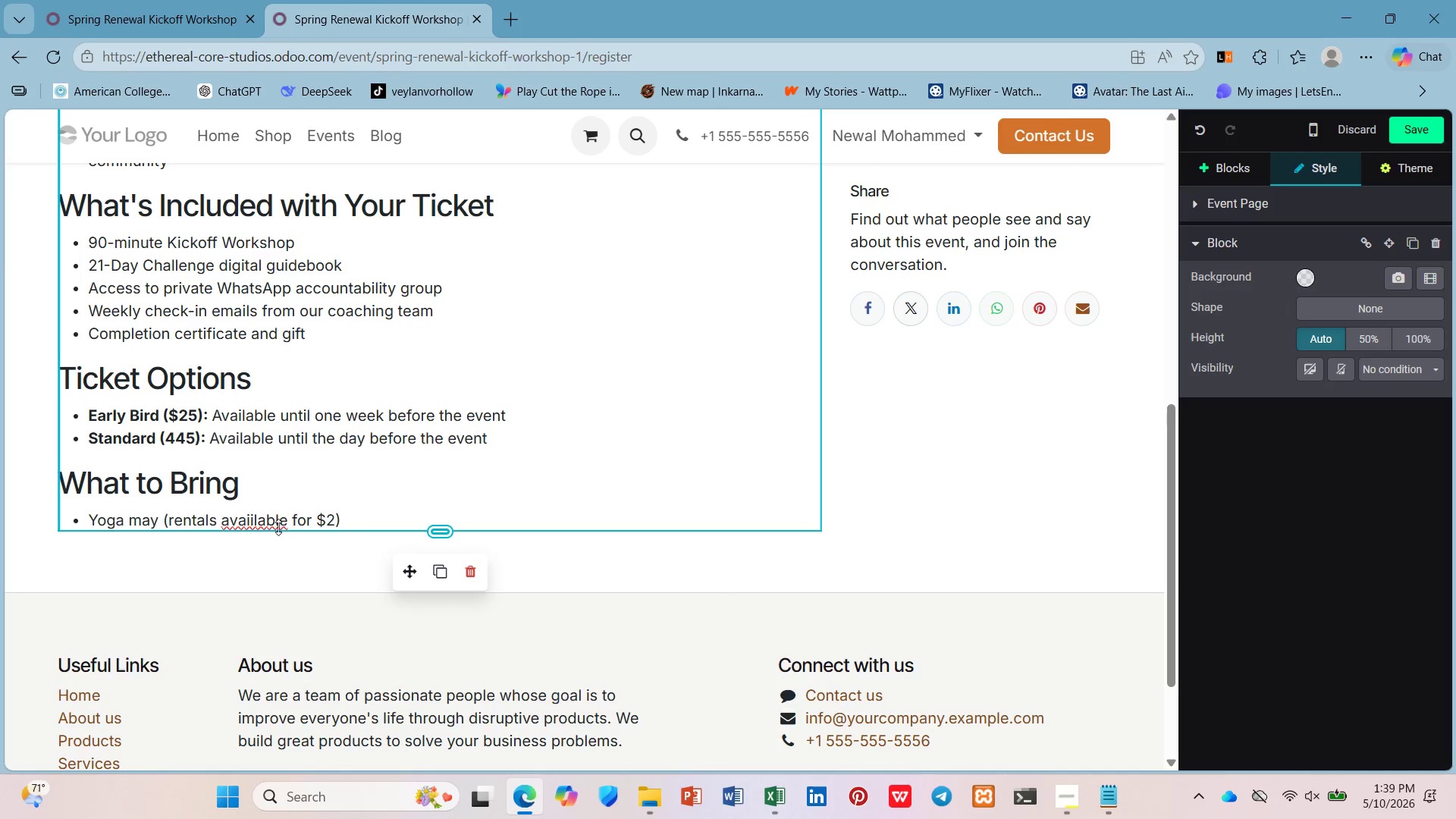 
double_click([273, 520])
 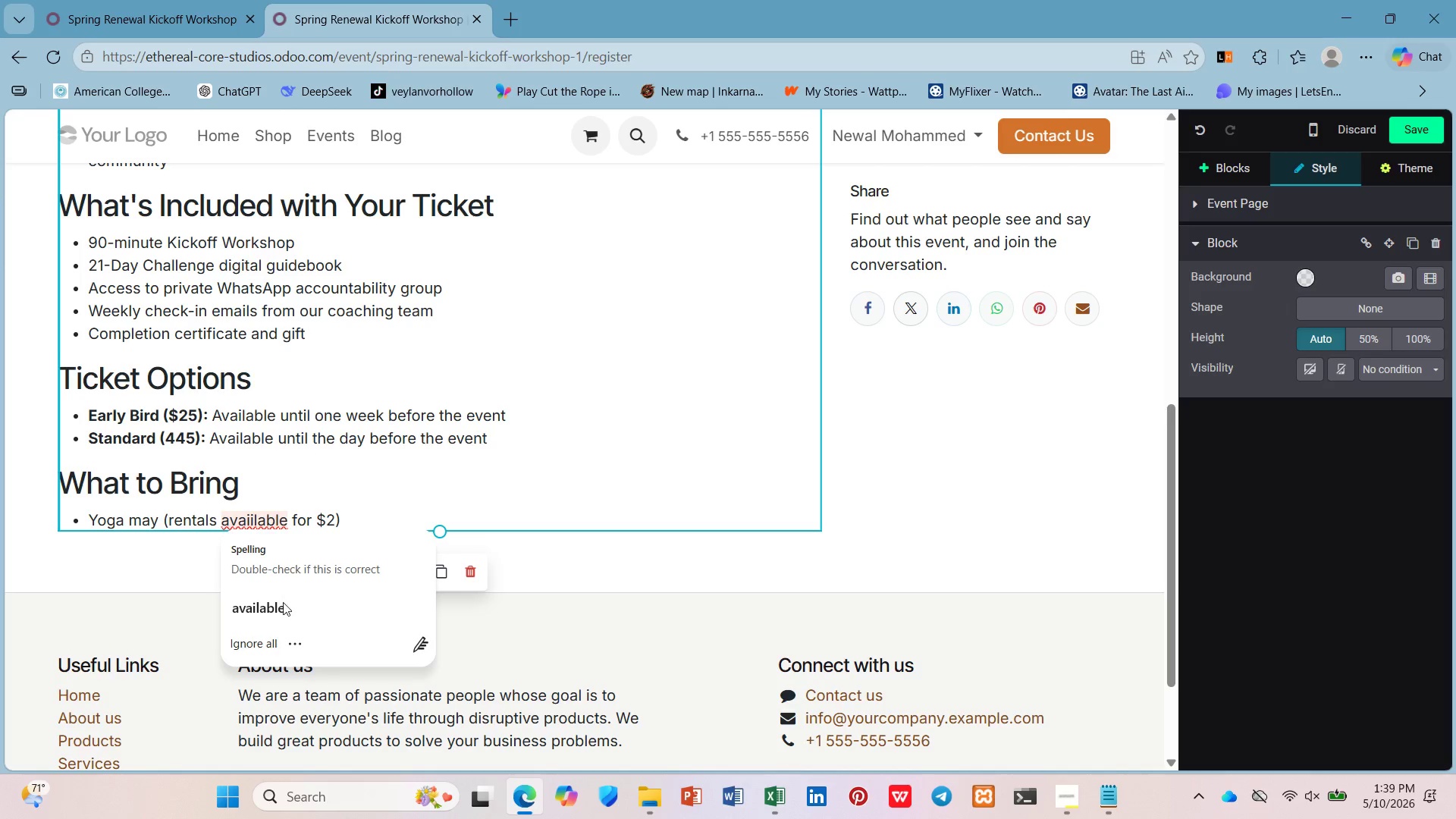 
left_click([282, 613])
 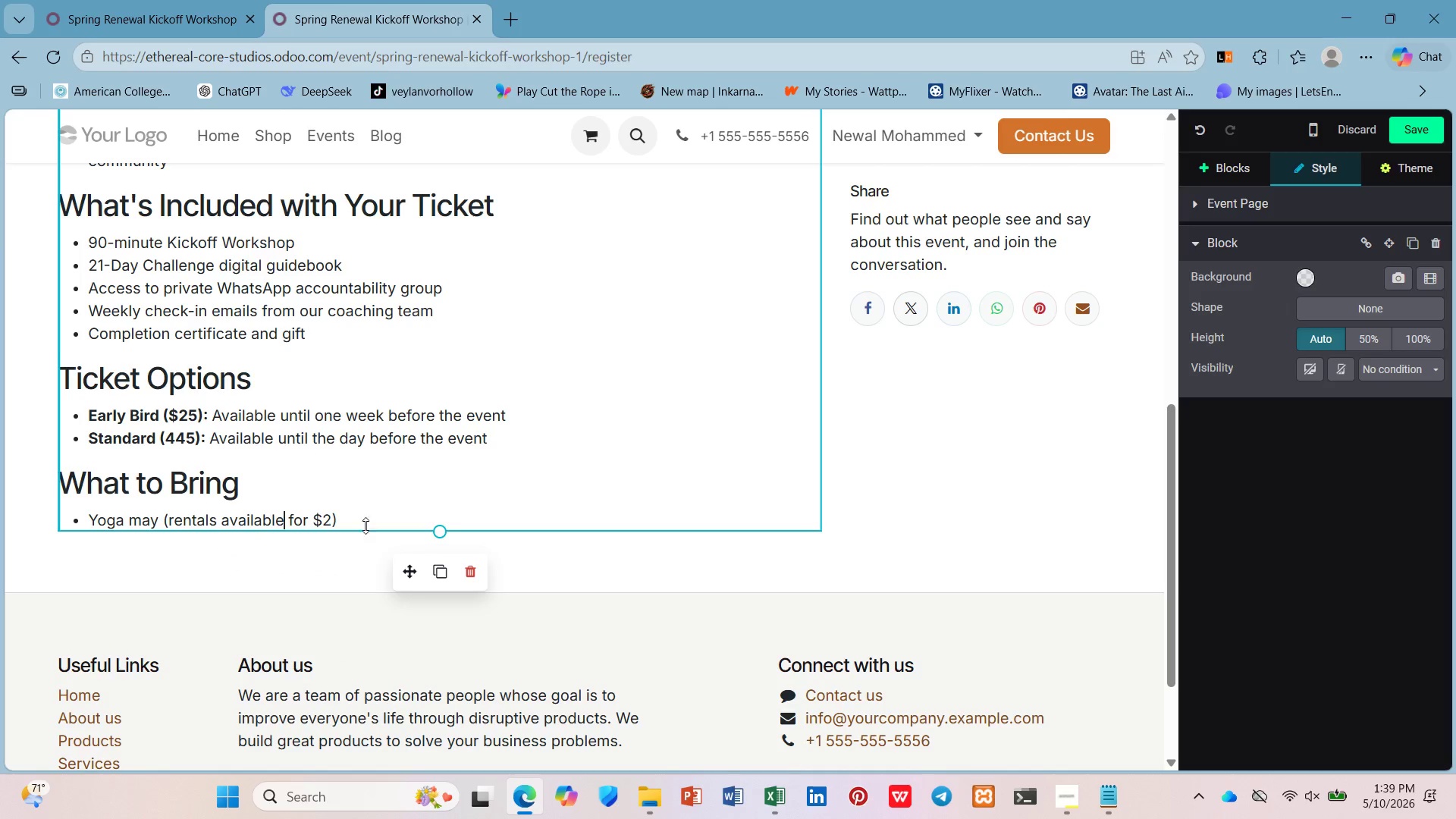 
left_click([366, 522])
 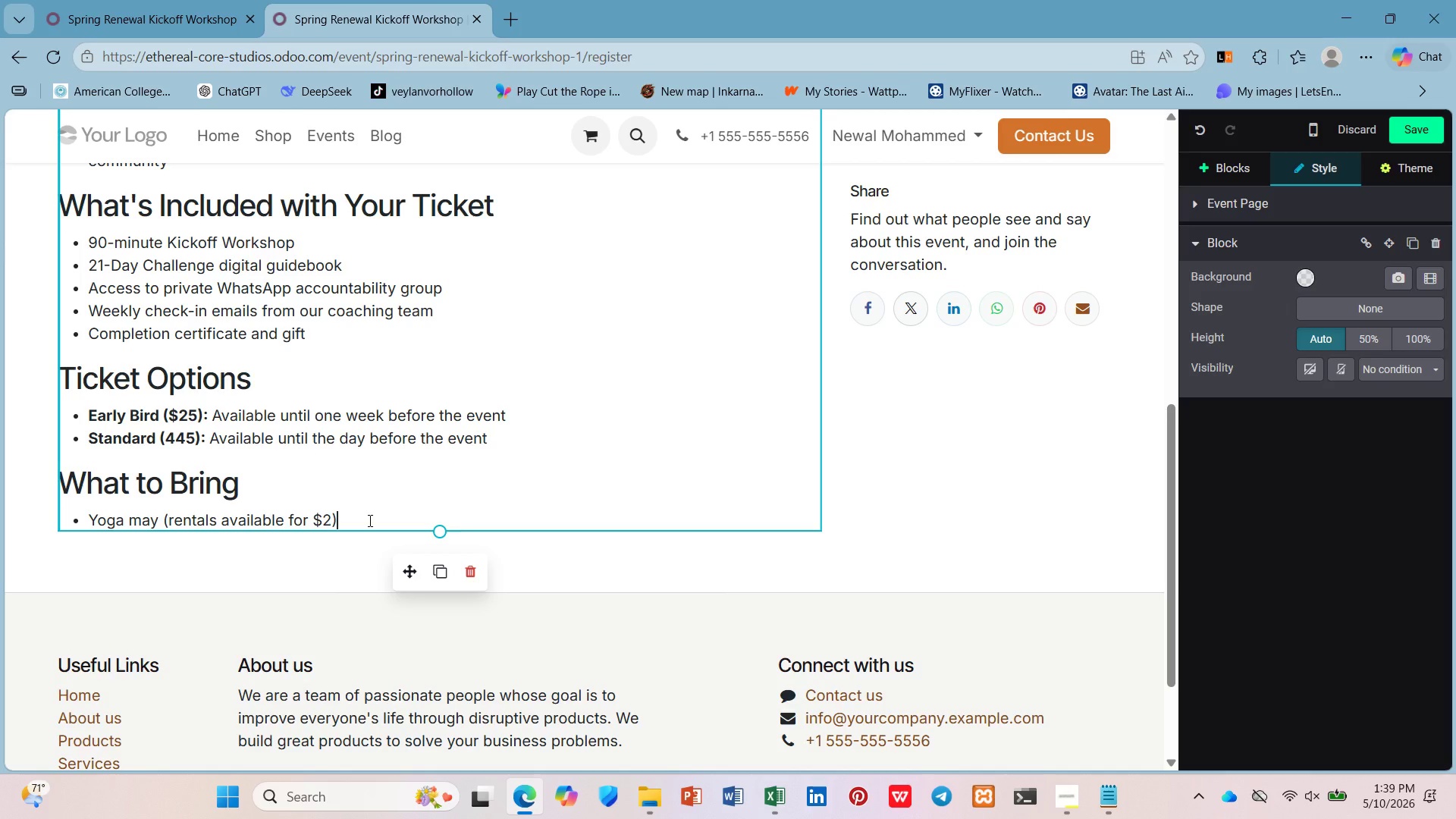 
key(Enter)
 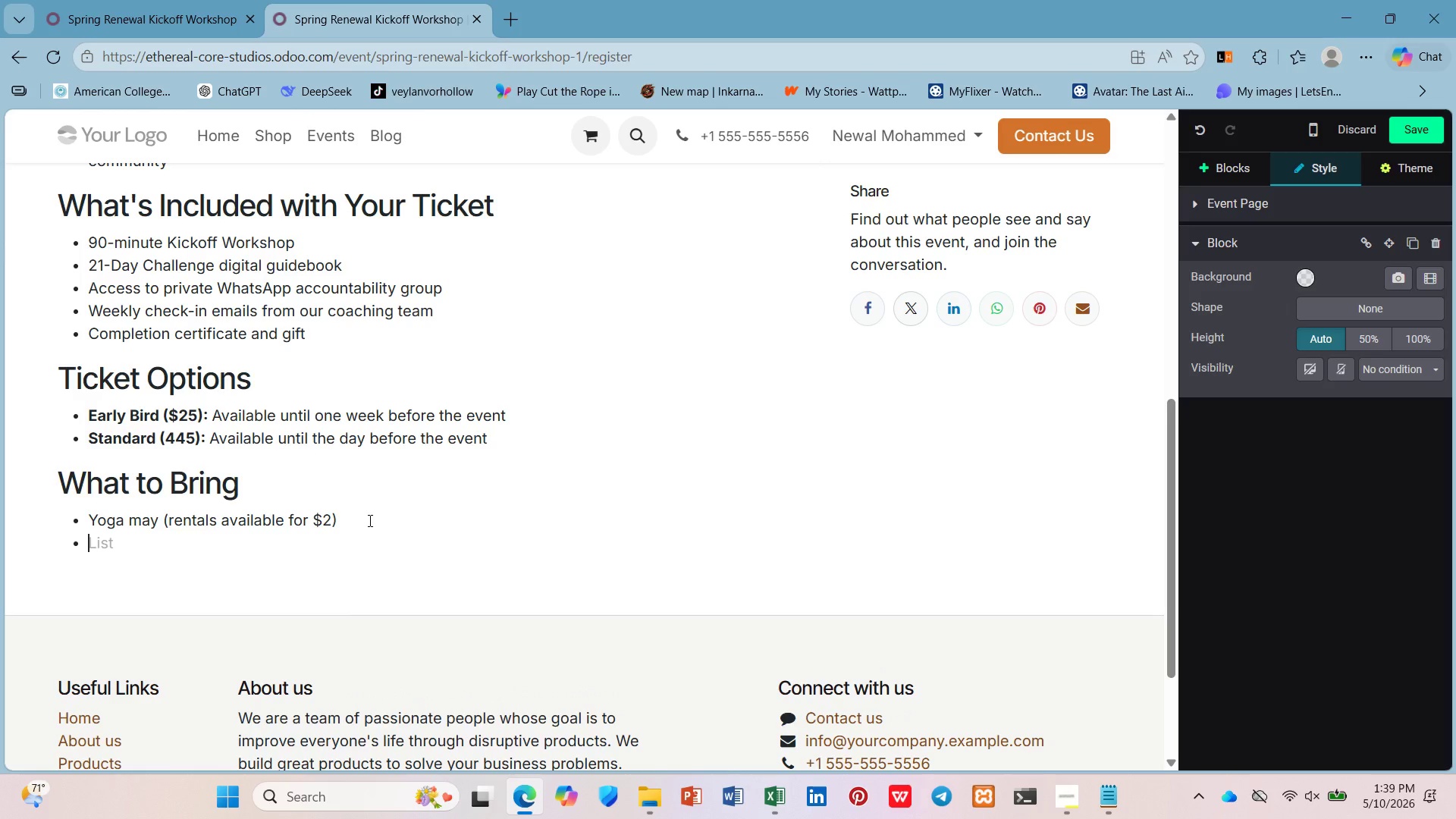 
type(Towel and water bottle)
 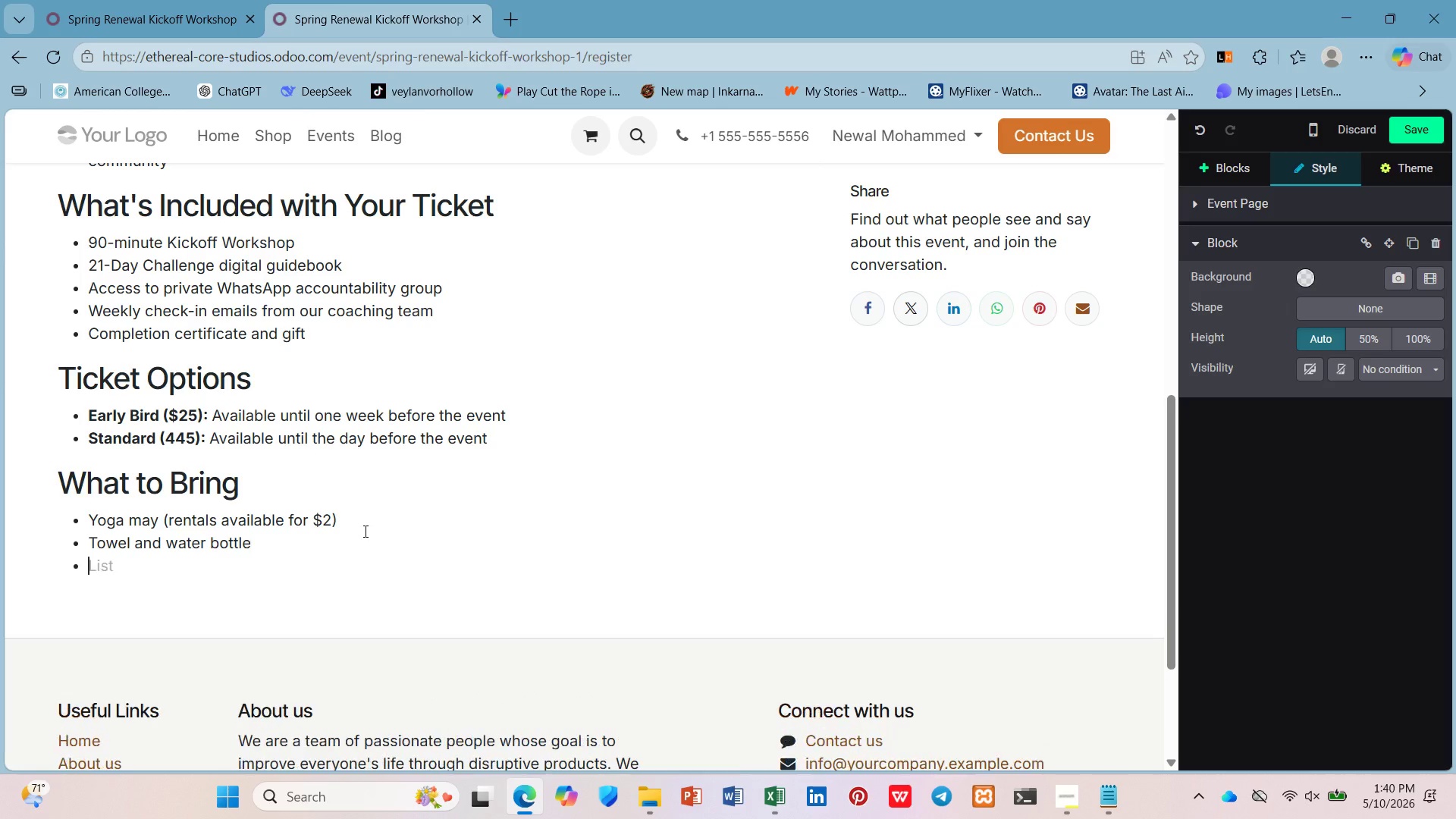 
key(Enter)
 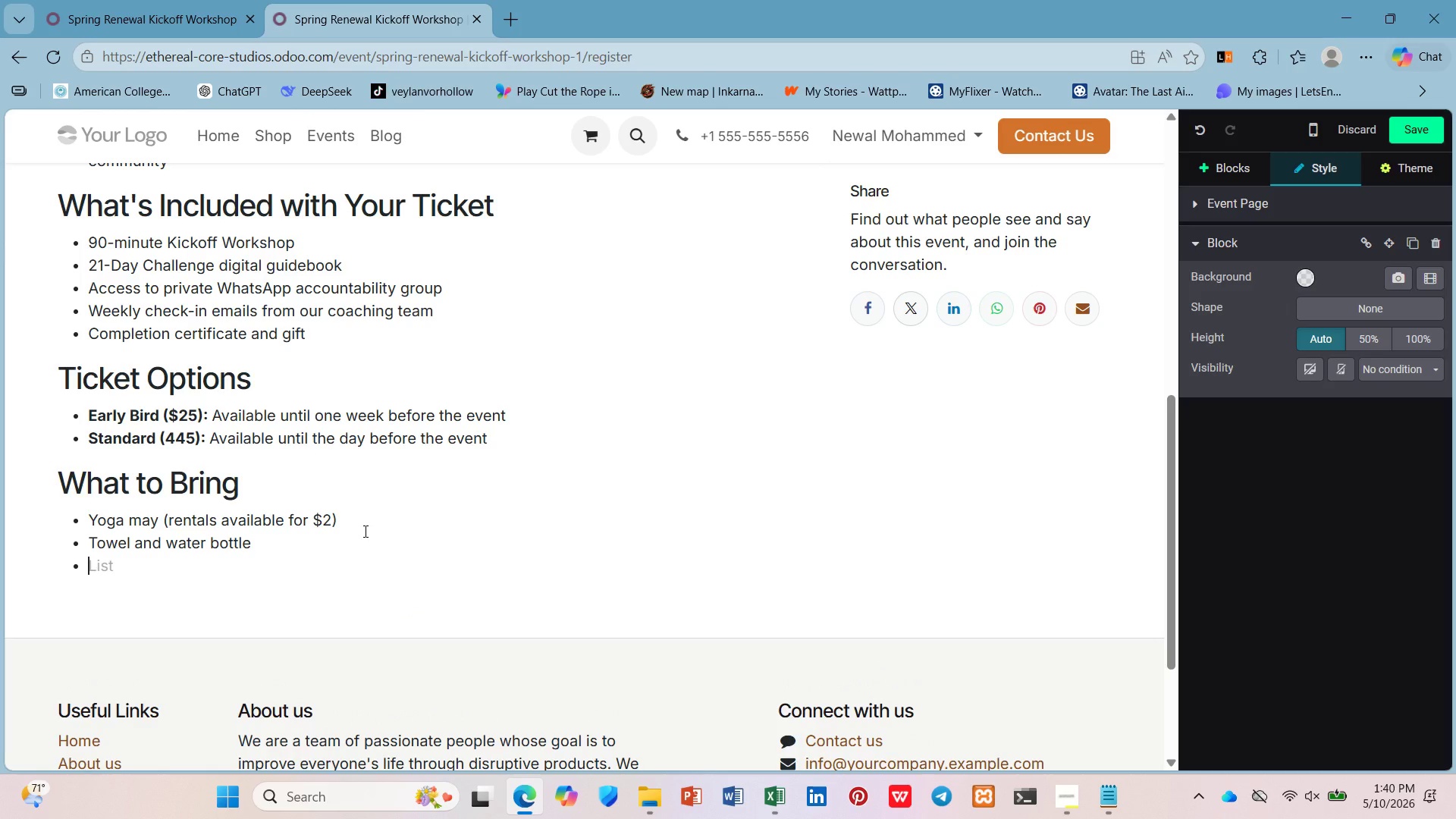 
type(Grip socks for pilates)
 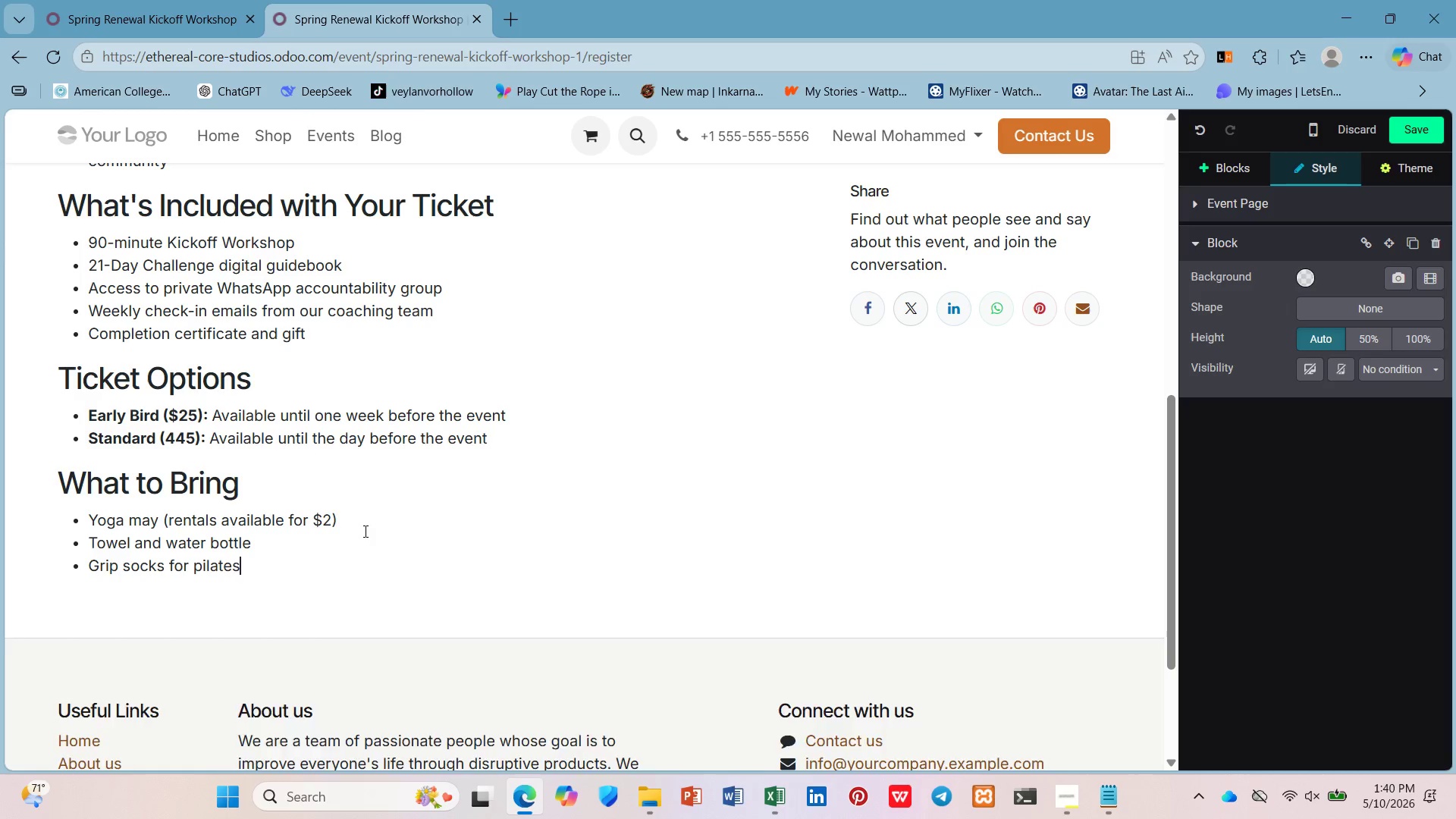 
key(Enter)
 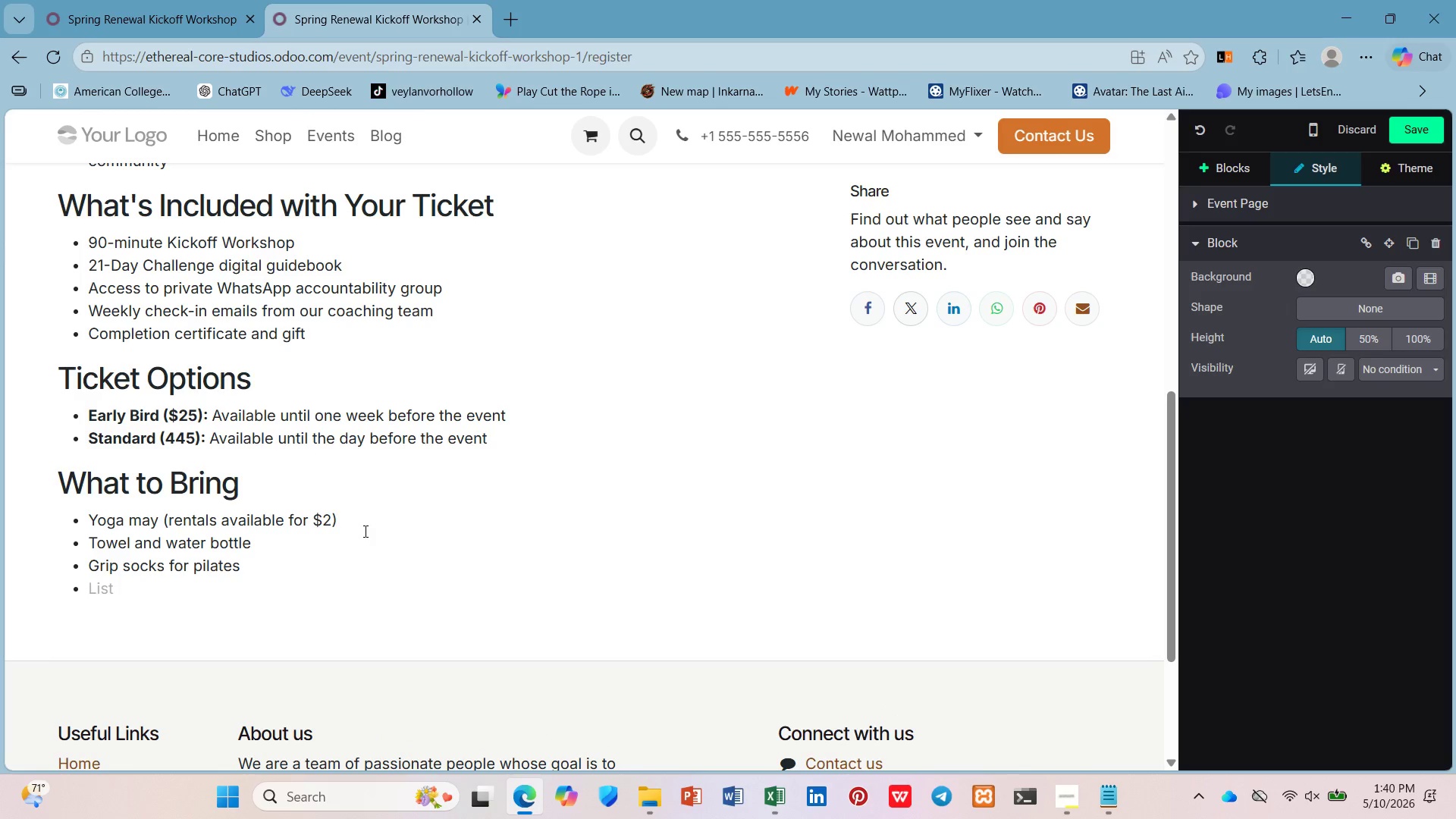 
type(Comp)
key(Backspace)
type(fortable, breathable layers)
 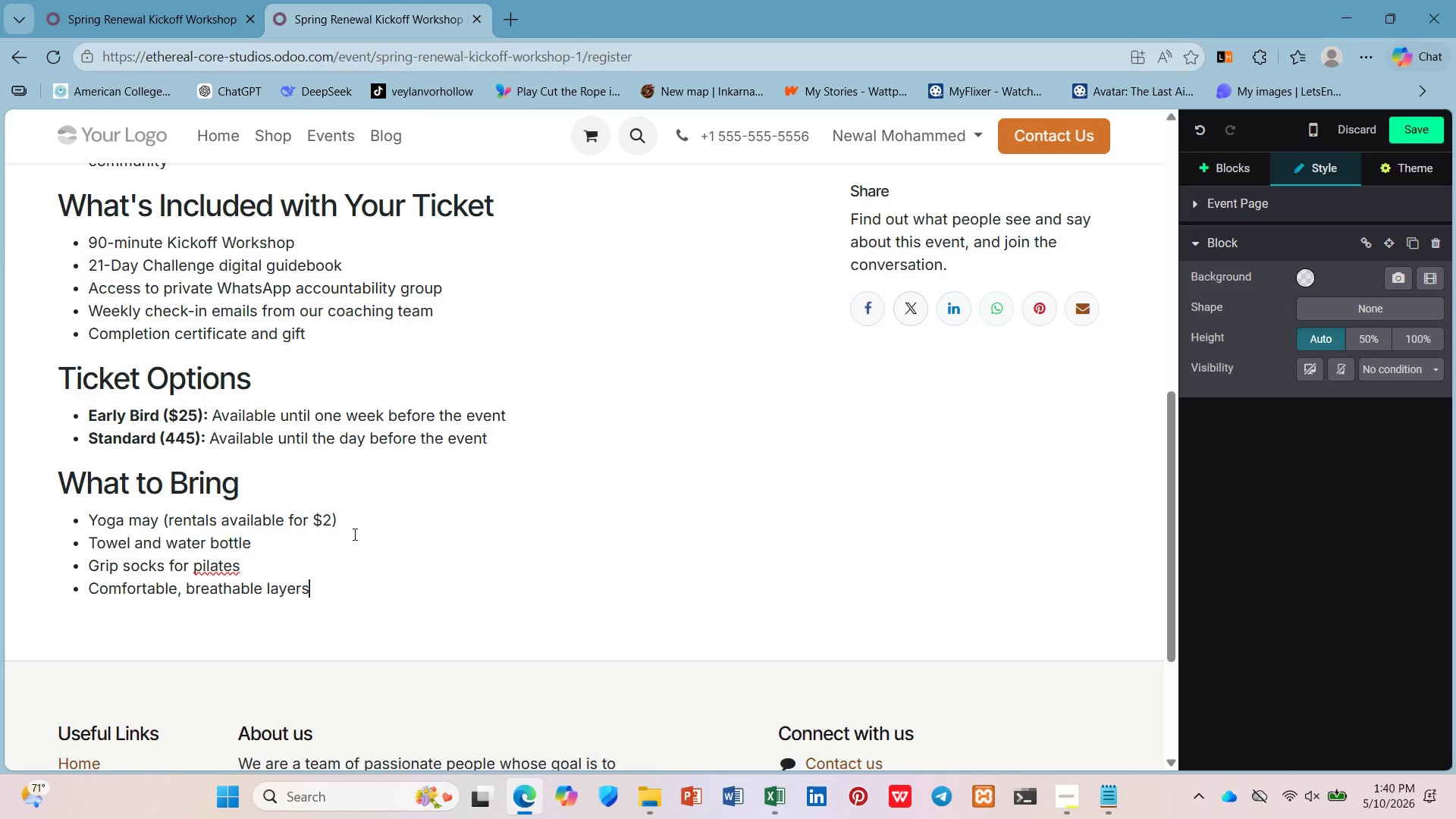 
key(Enter)
 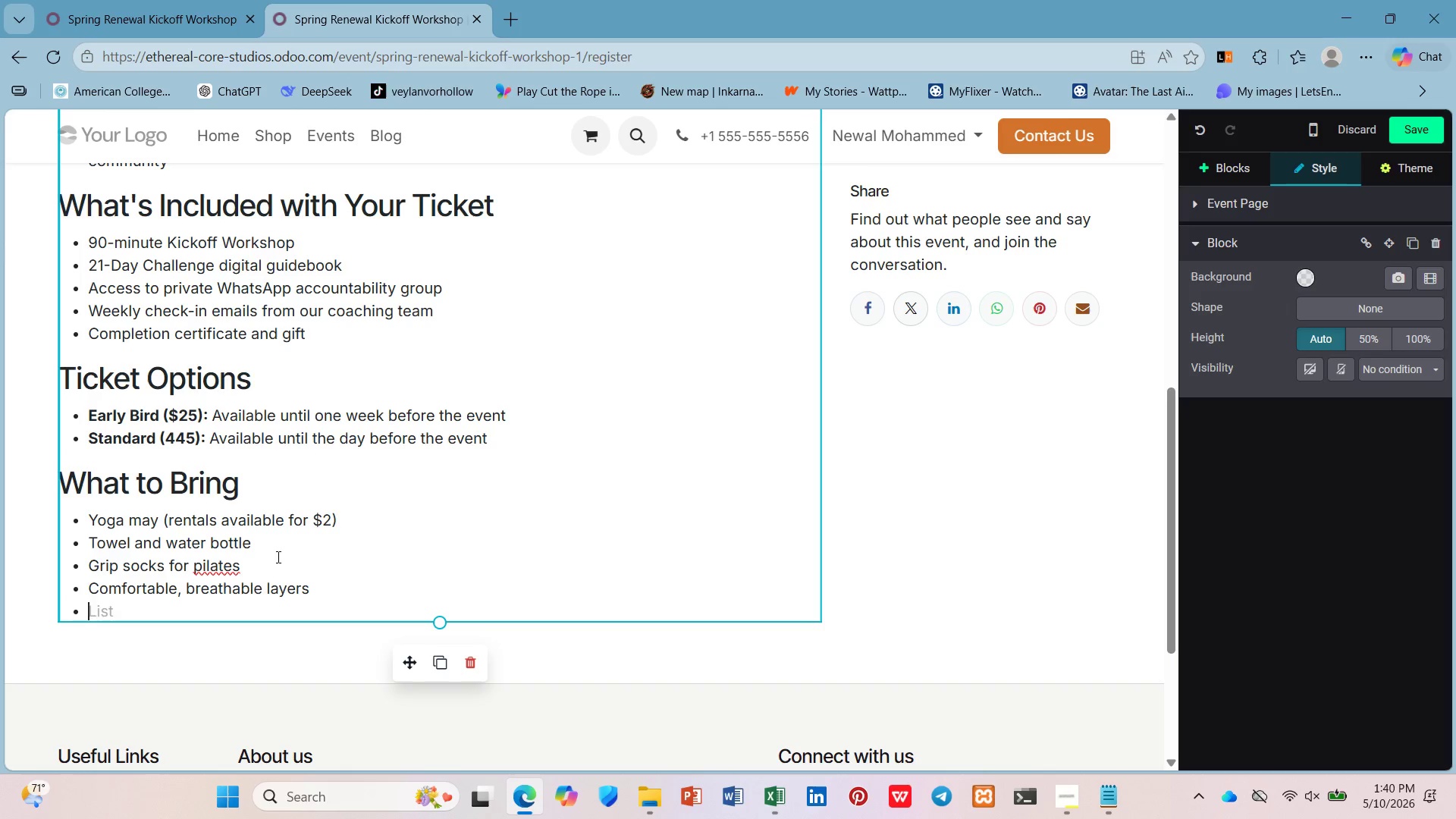 
left_click([224, 567])
 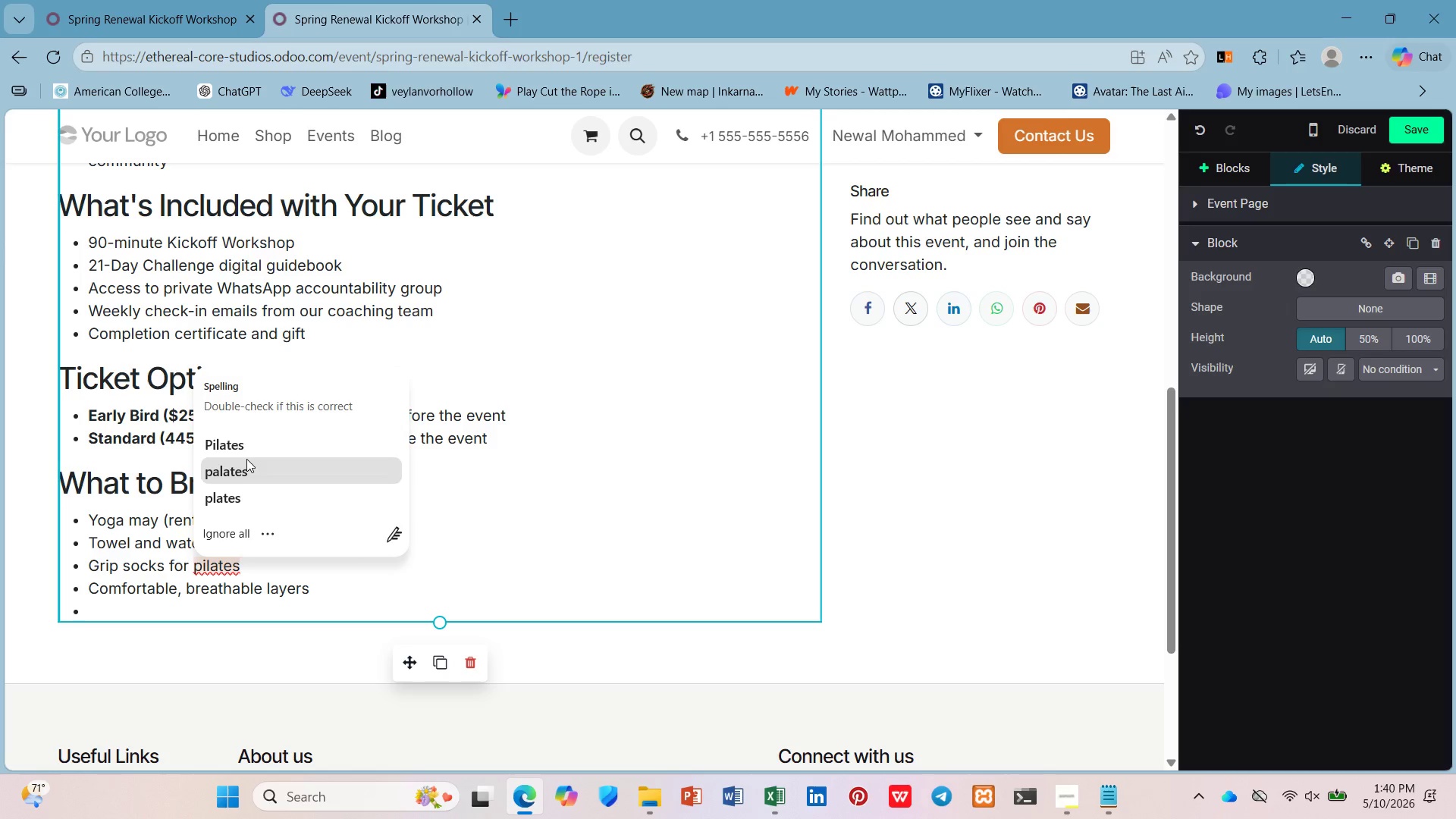 
left_click([251, 445])
 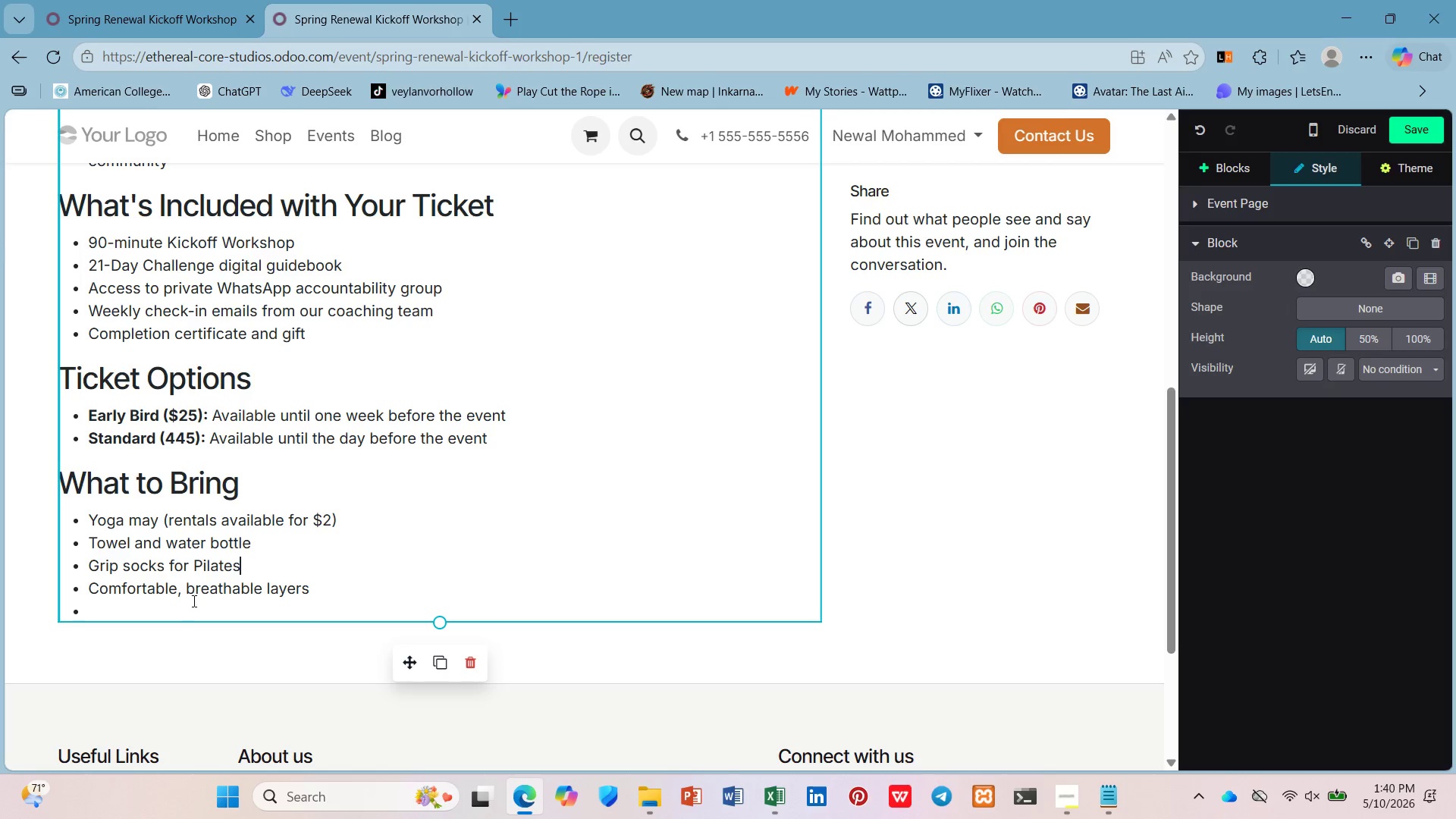 
left_click([193, 601])
 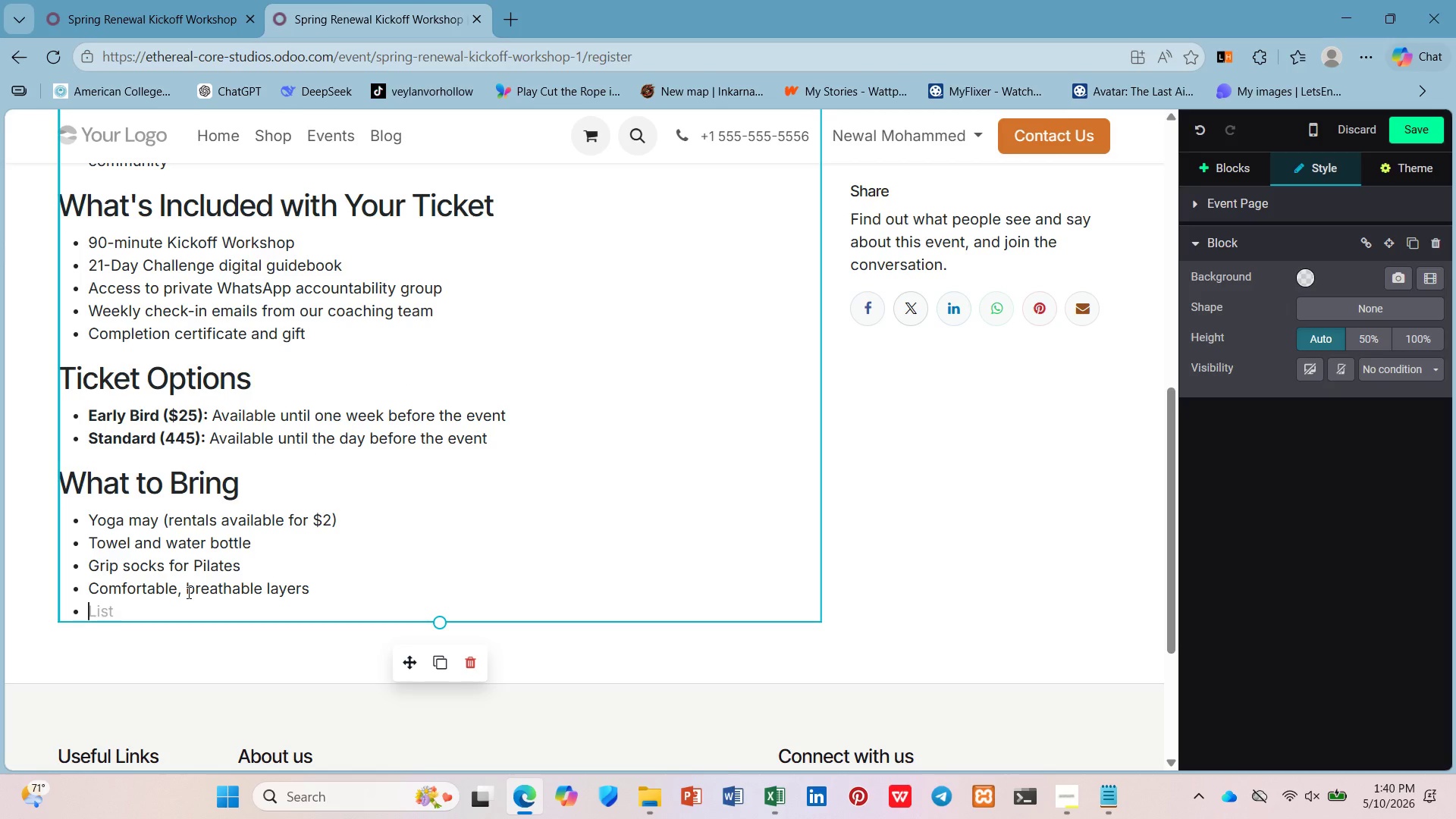 
key(Backspace)
key(Backspace)
type(/h3)
 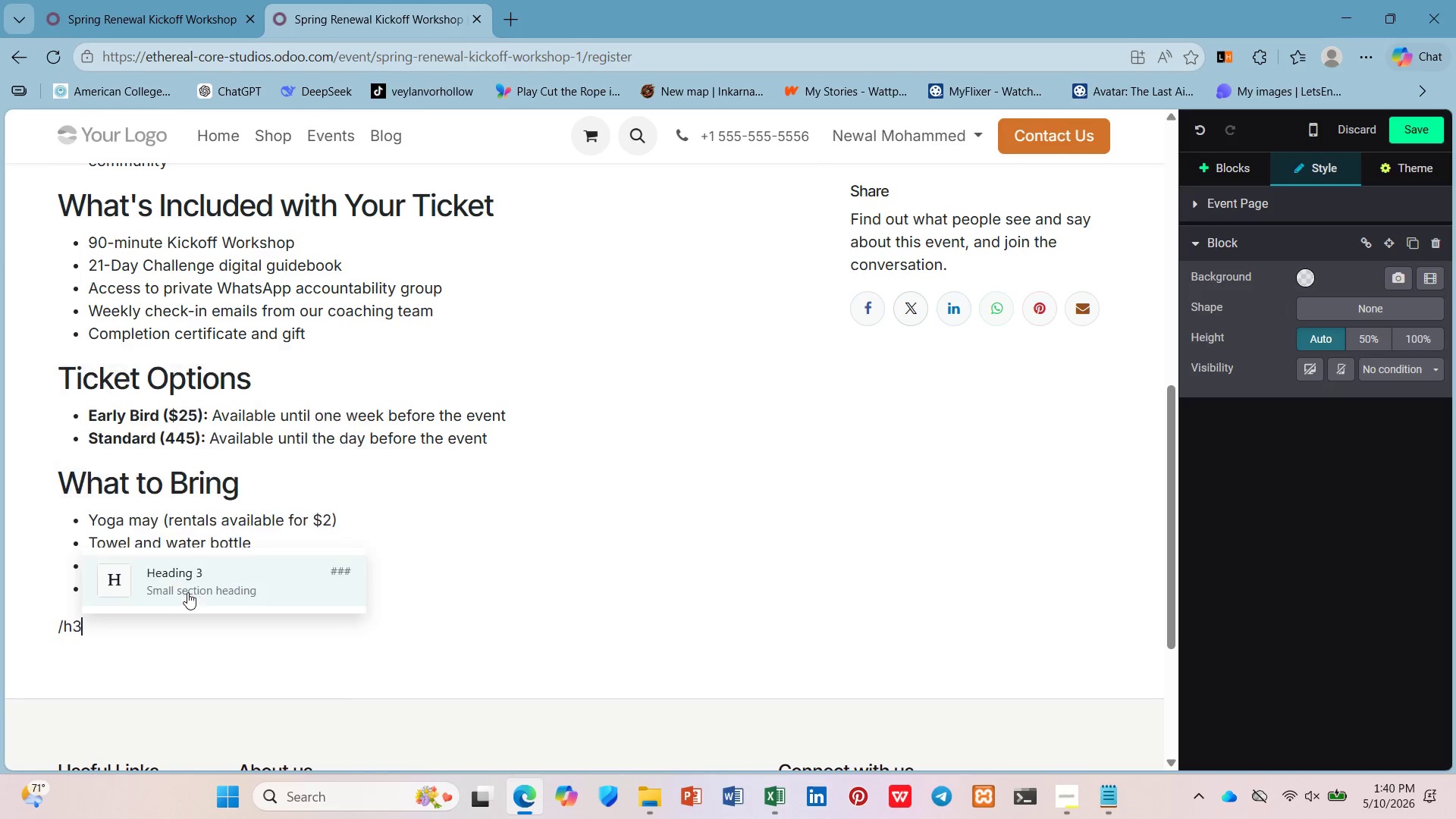 
key(Enter)
 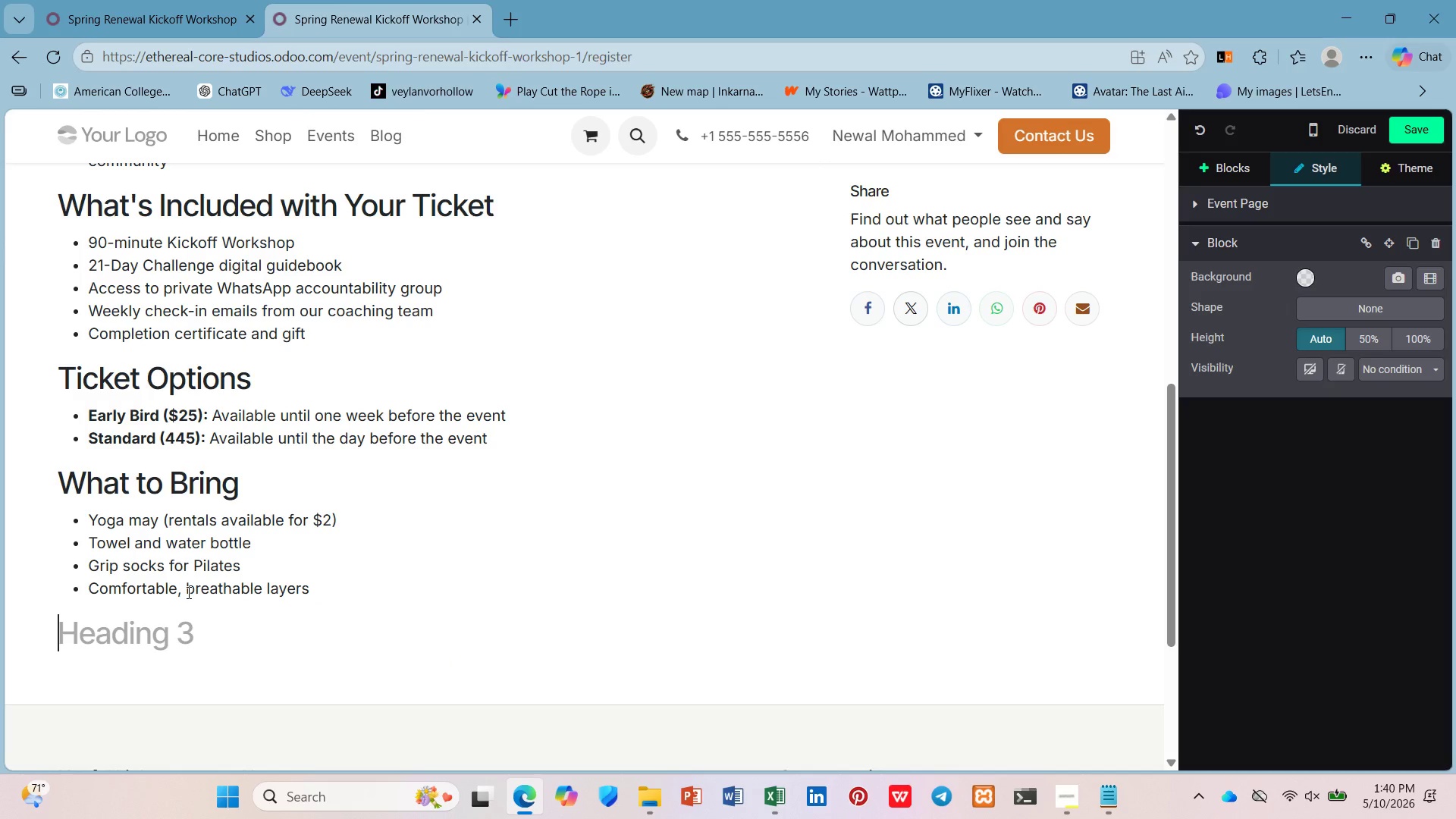 
type(Schedule)
 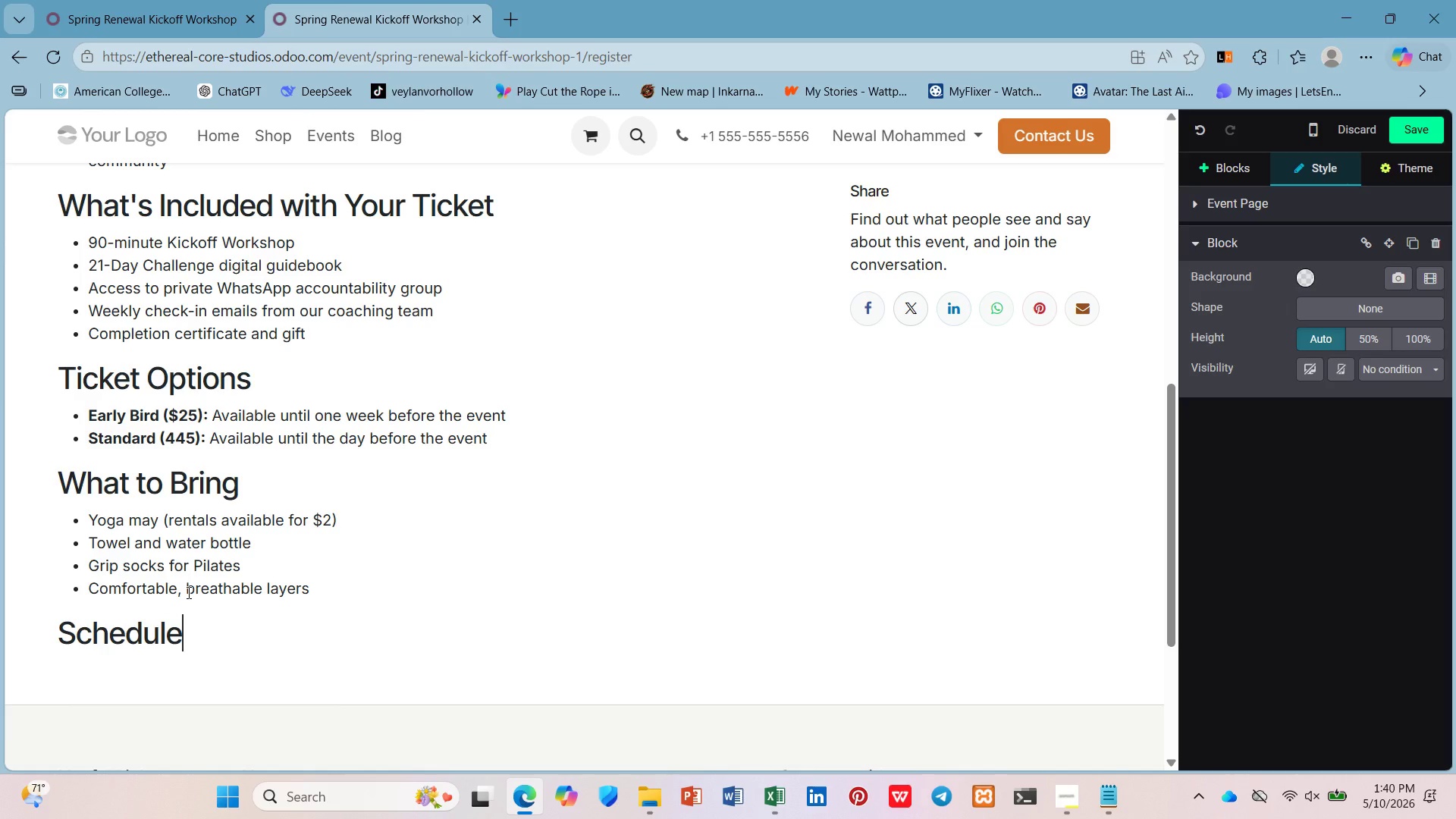 
key(Enter)
 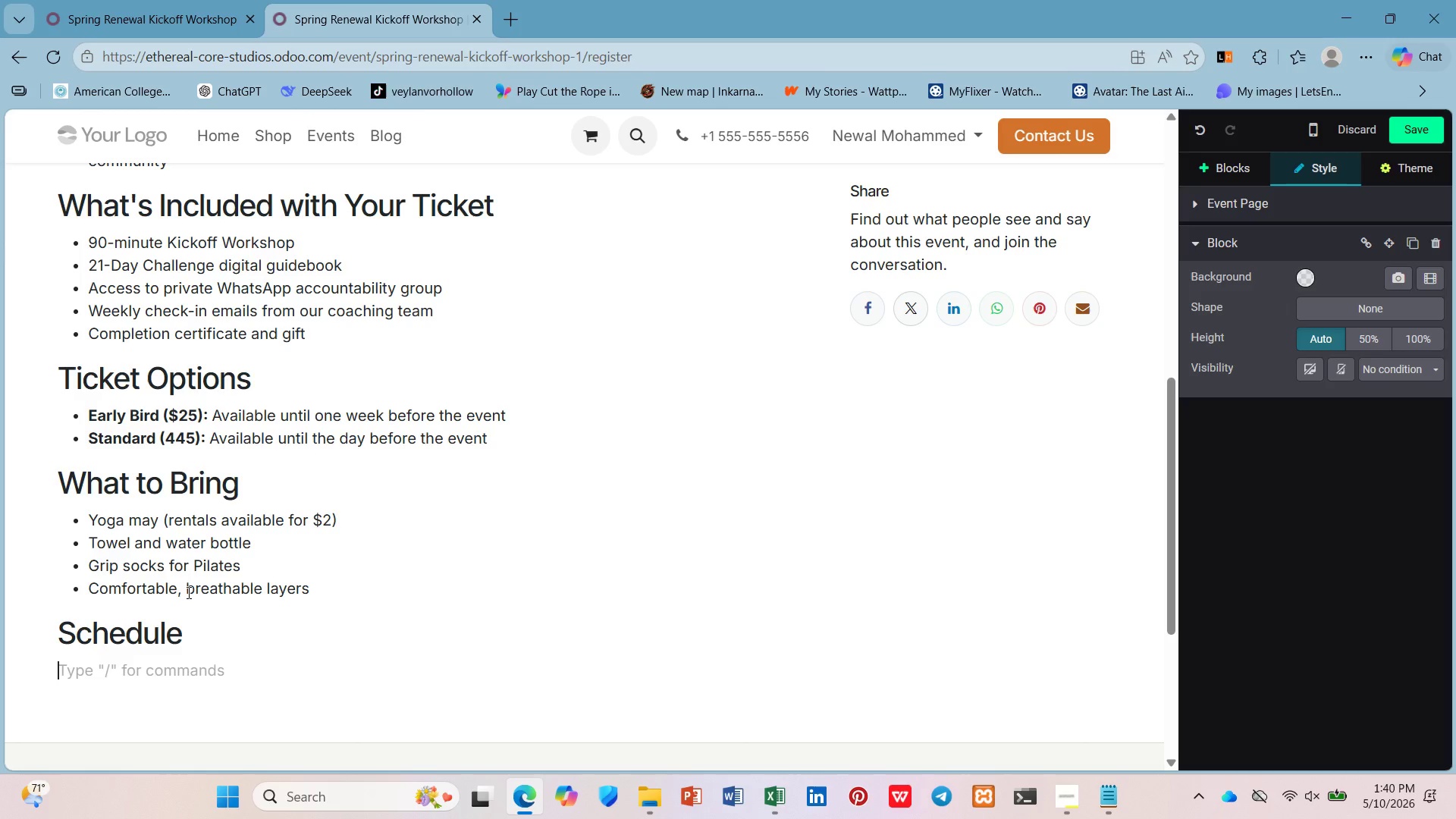 
scroll: coordinate [182, 592], scroll_direction: down, amount: 1.0
 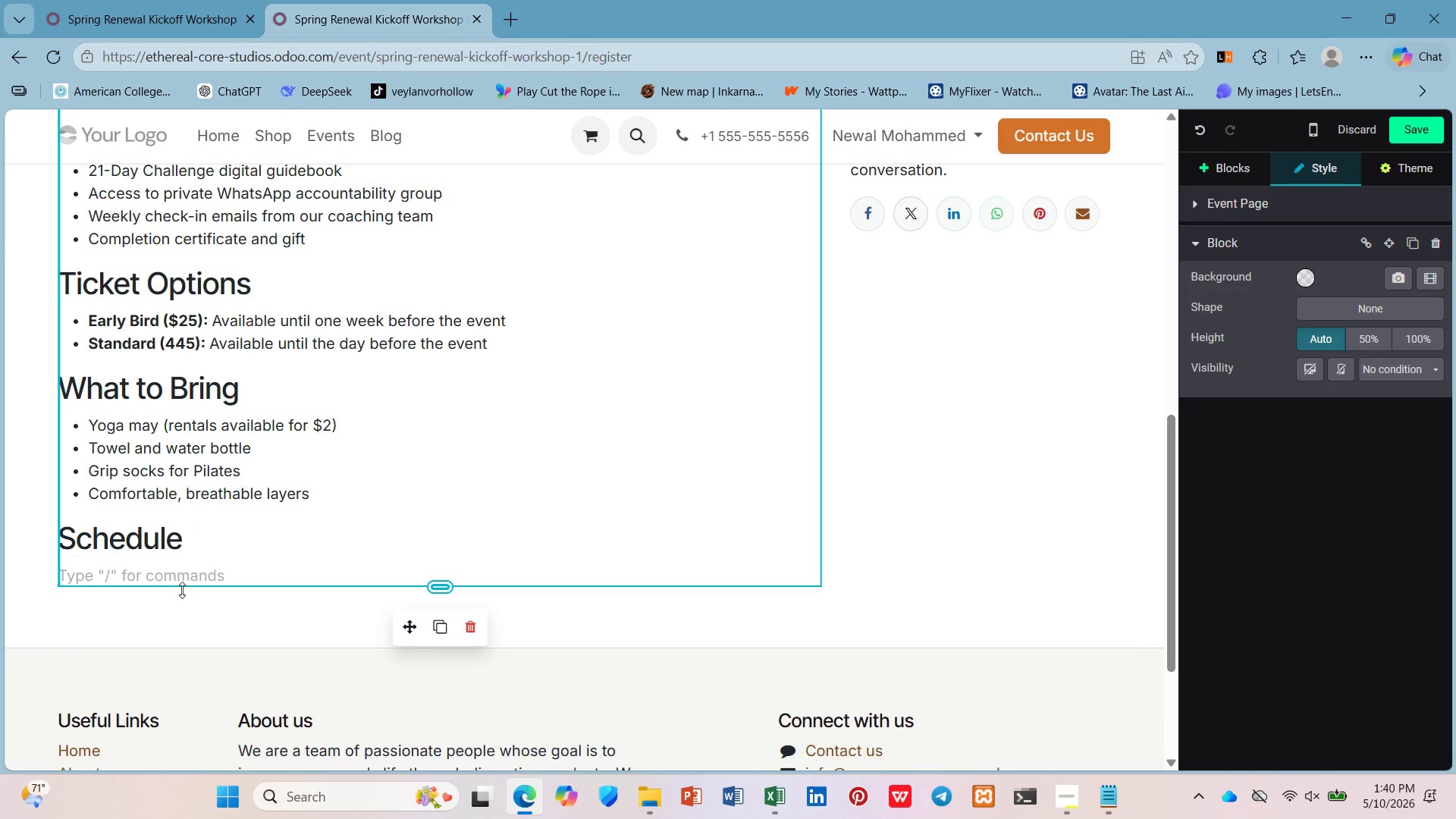 
type(/ul)
 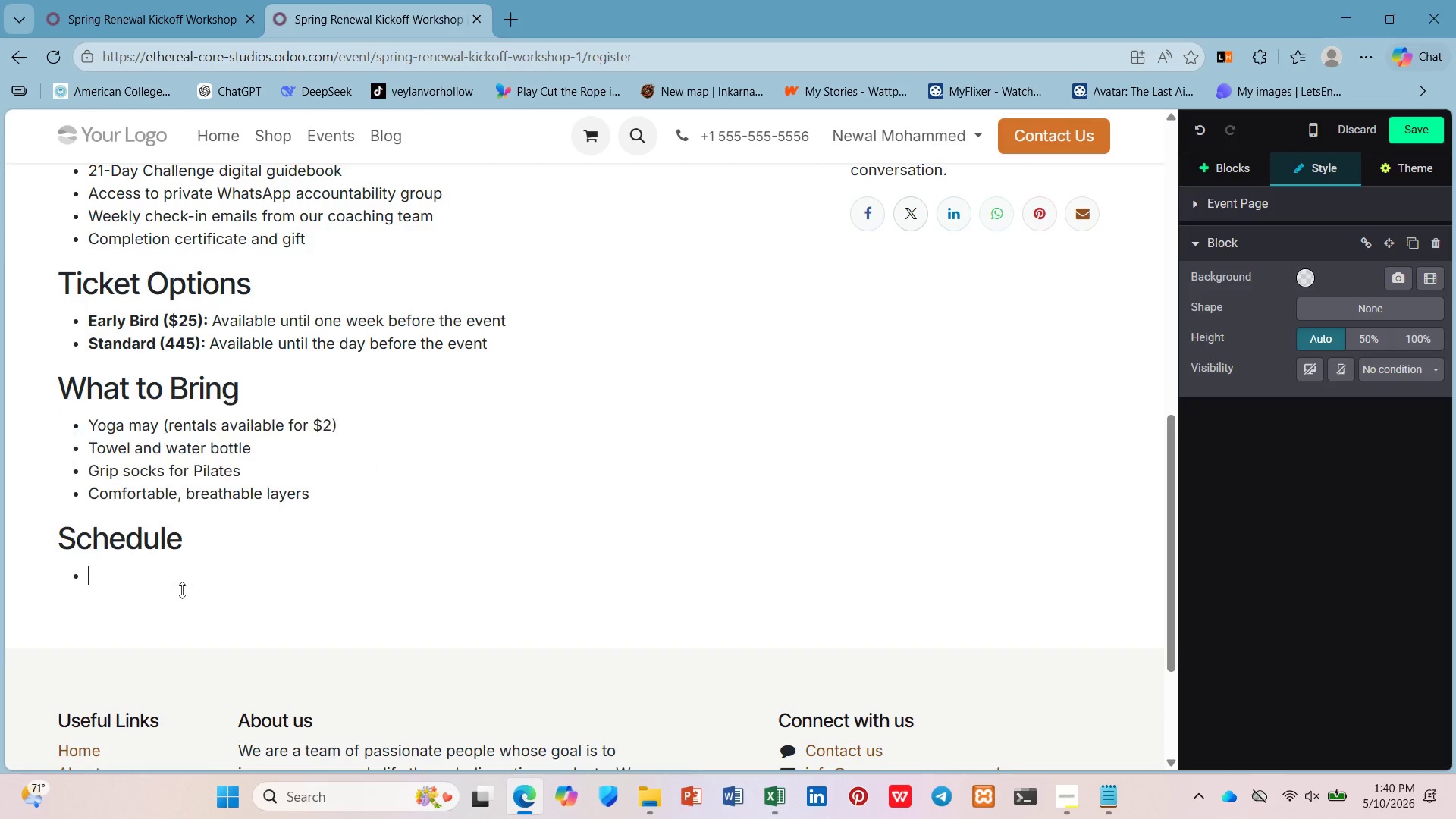 
key(Enter)
 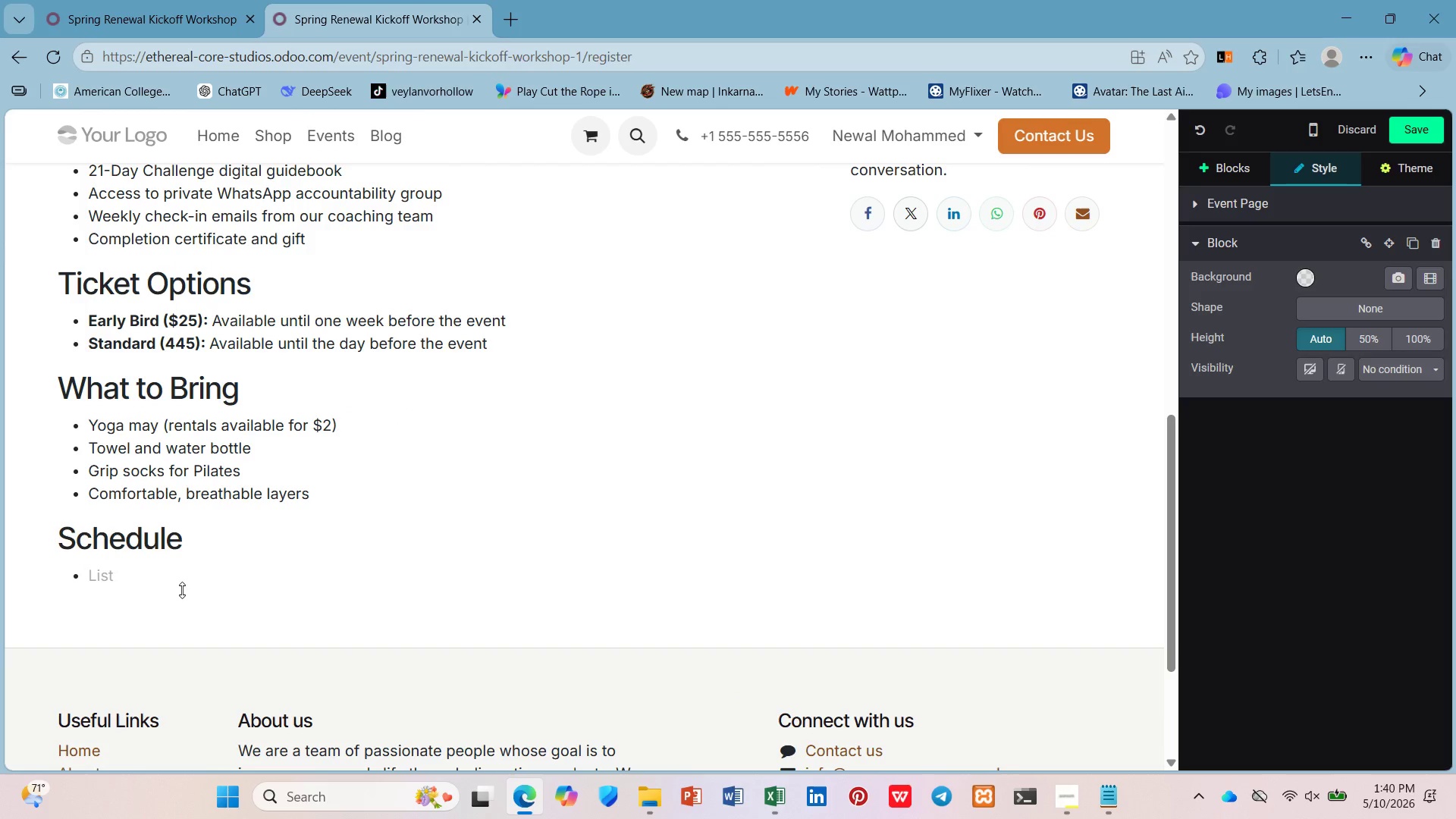 
type(90)
key(Backspace)
type(:000)
key(Backspace)
type( Am - 9:15 Am: Check i)
key(Backspace)
key(Backspace)
type(-in & ettle)
 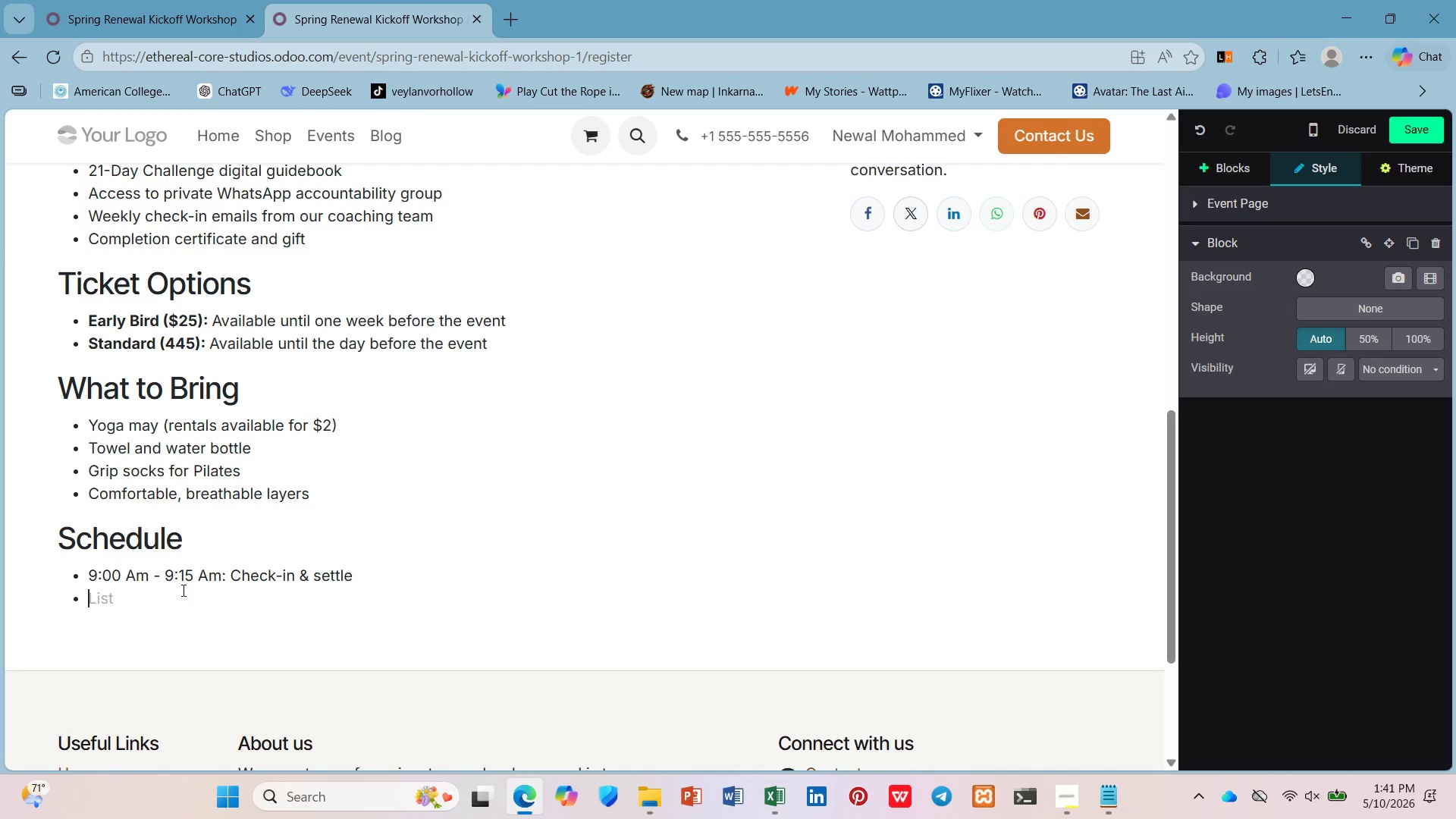 
 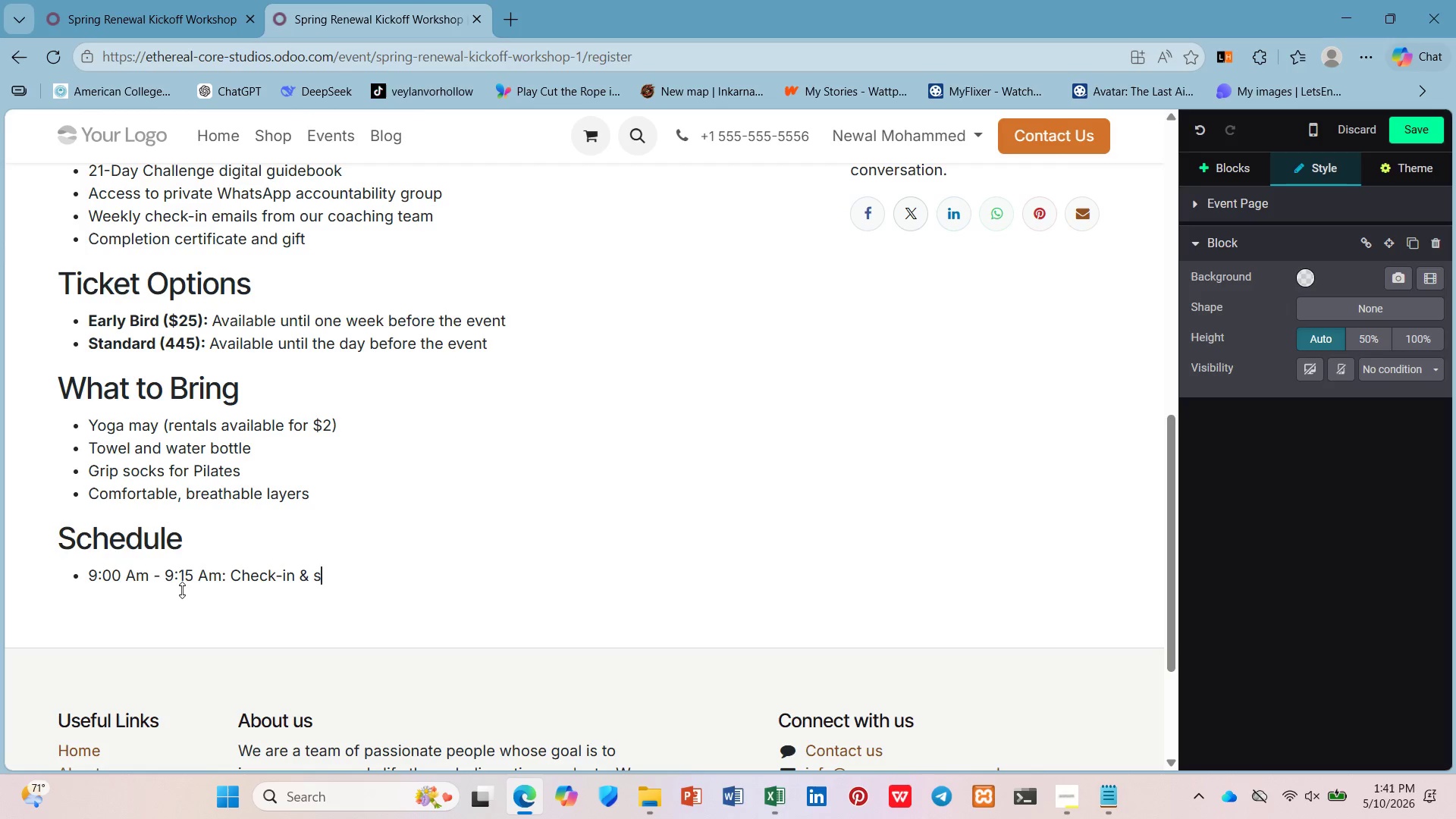 
hold_key(key=S, duration=0.34)
 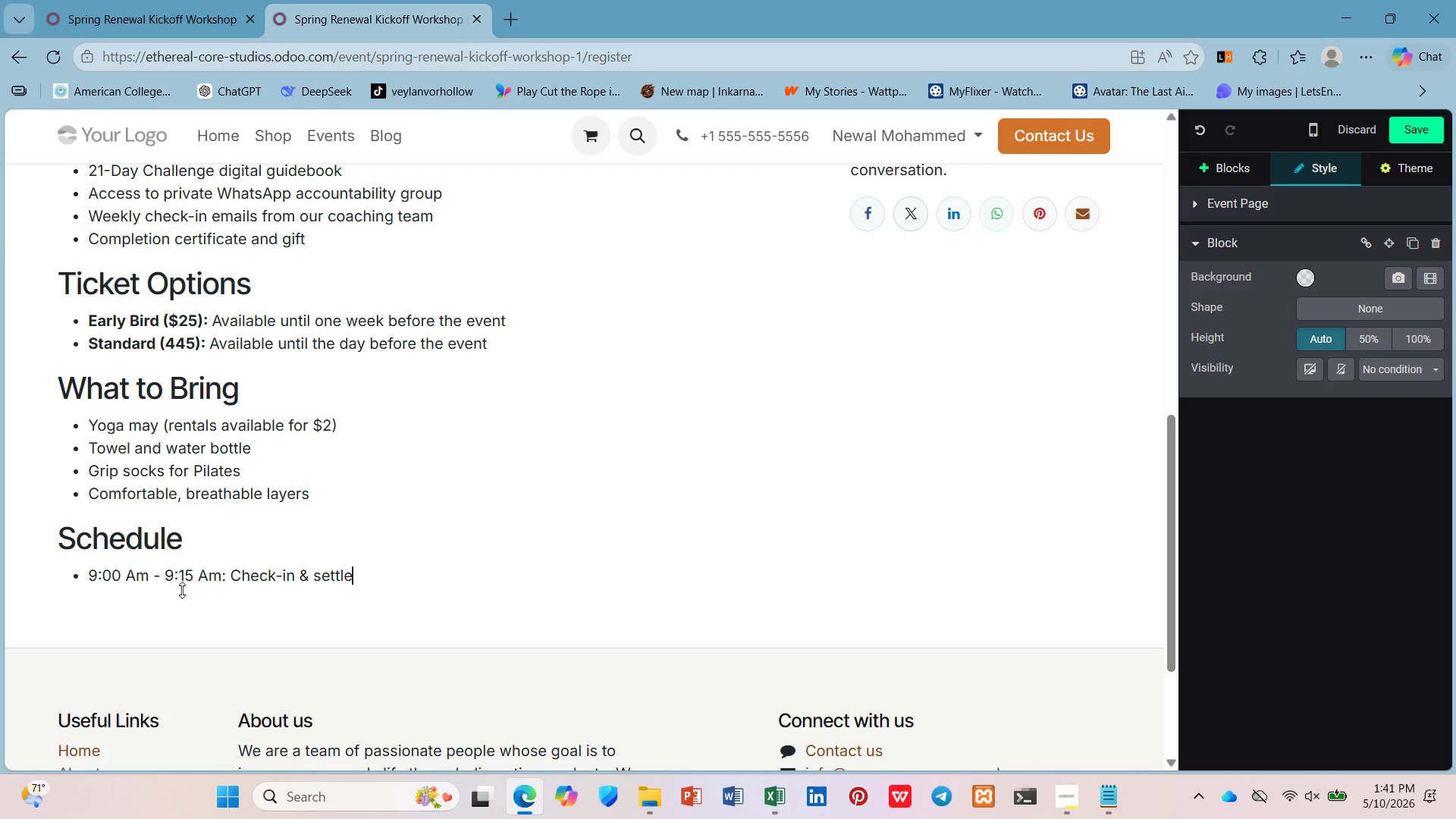 
key(Enter)
 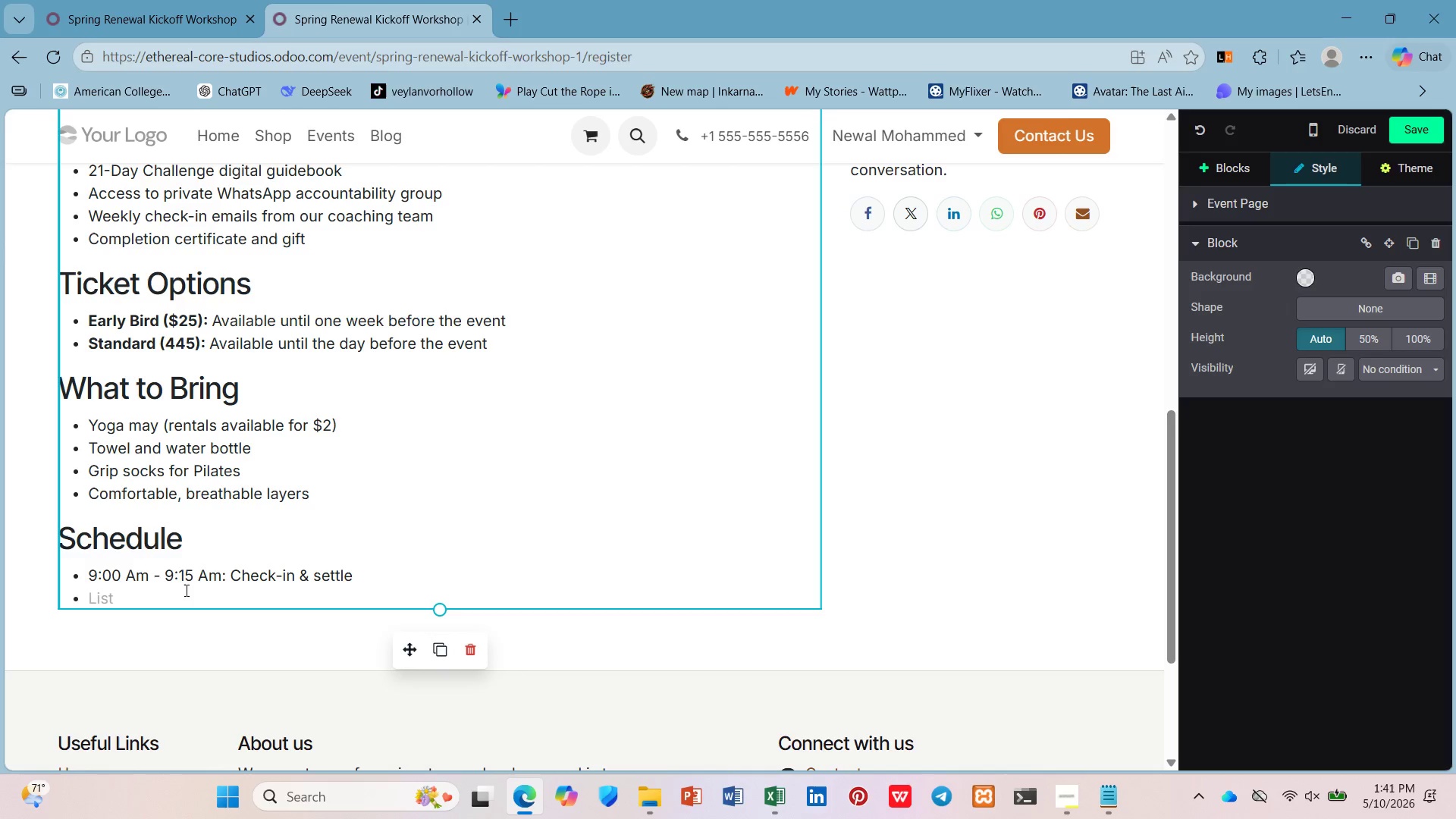 
wait(5.45)
 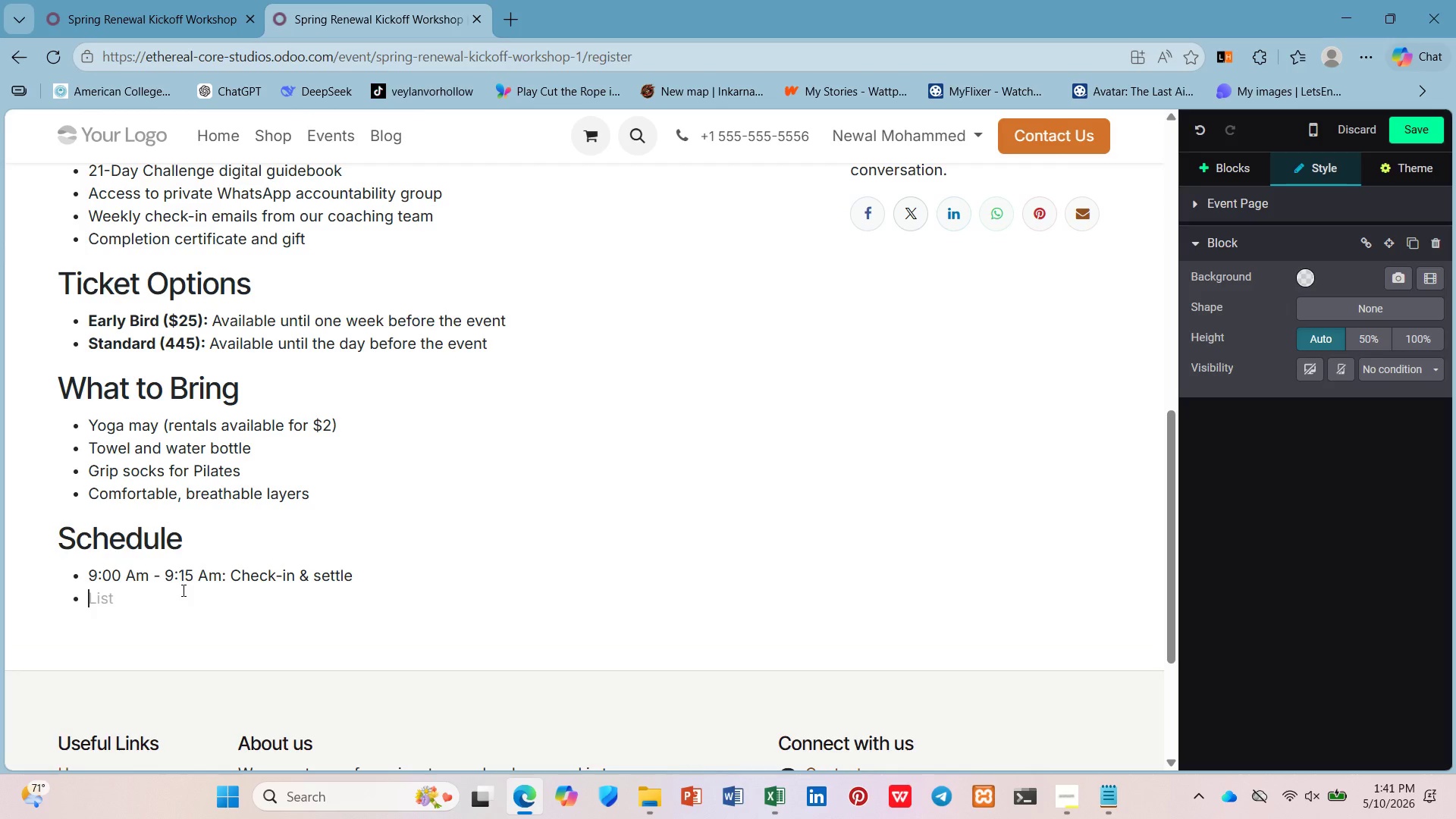 
type(9:15 AM - 10:00 AM: Hot Yoga Flow)
 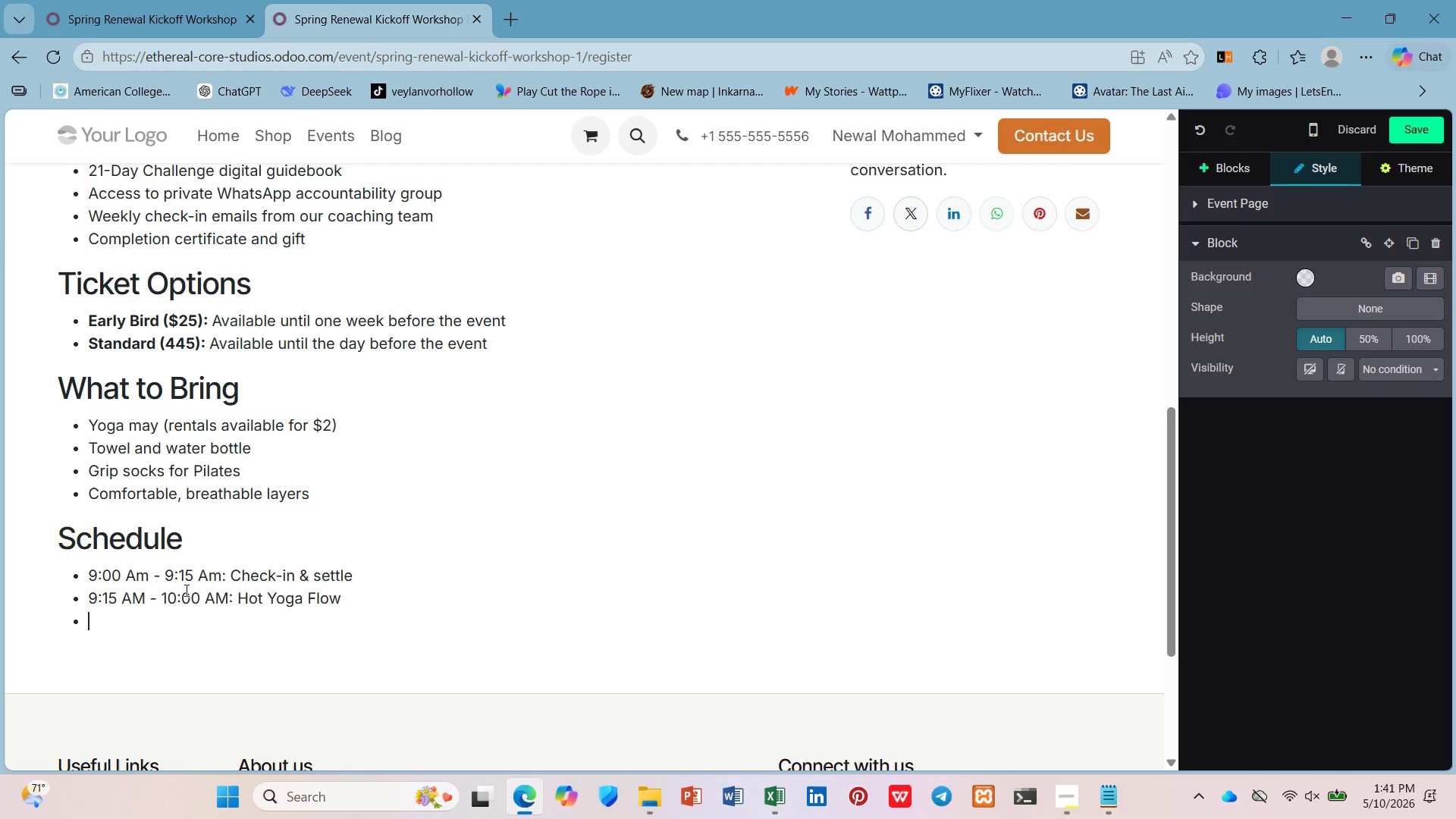 
 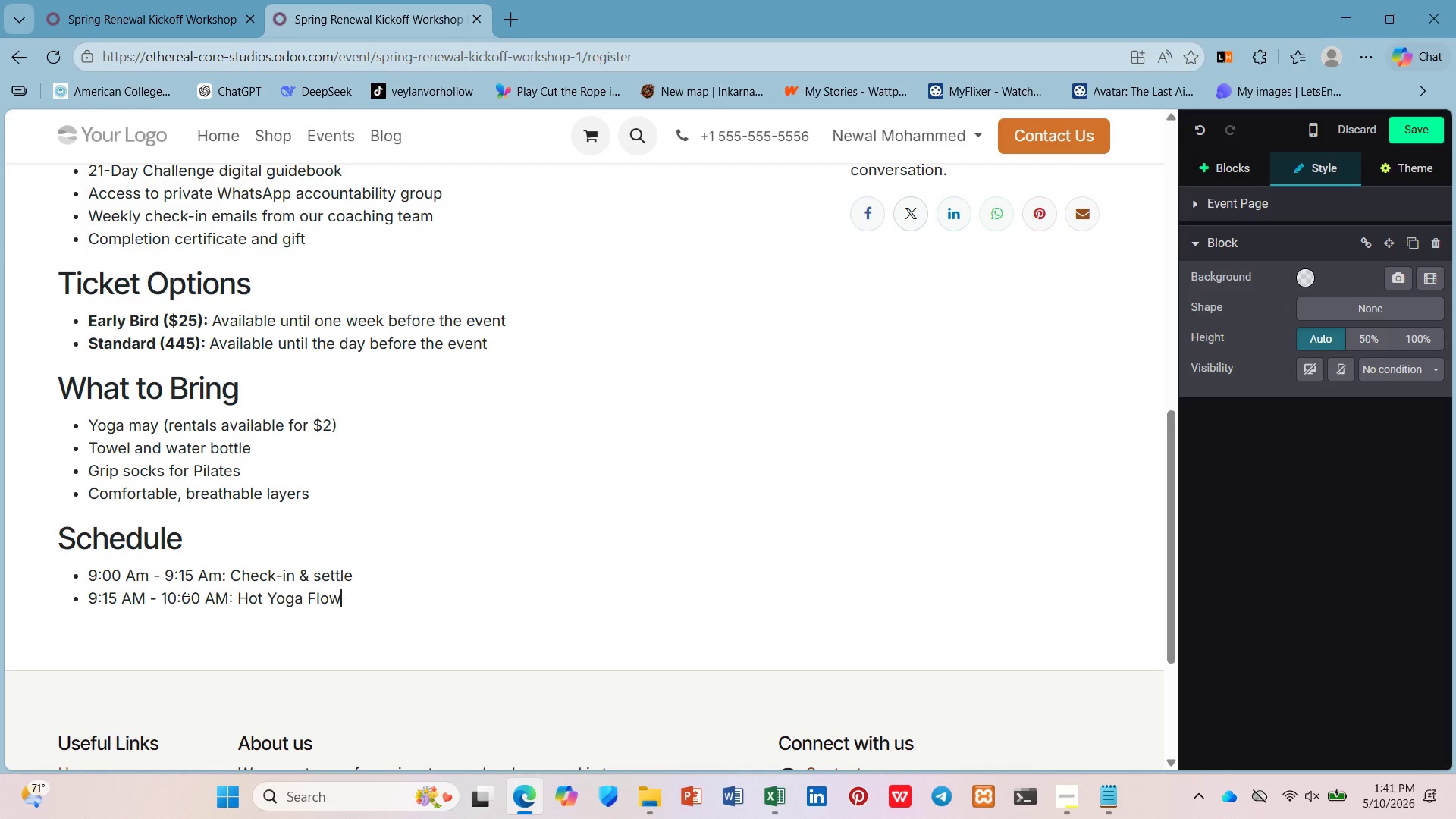 
key(Enter)
 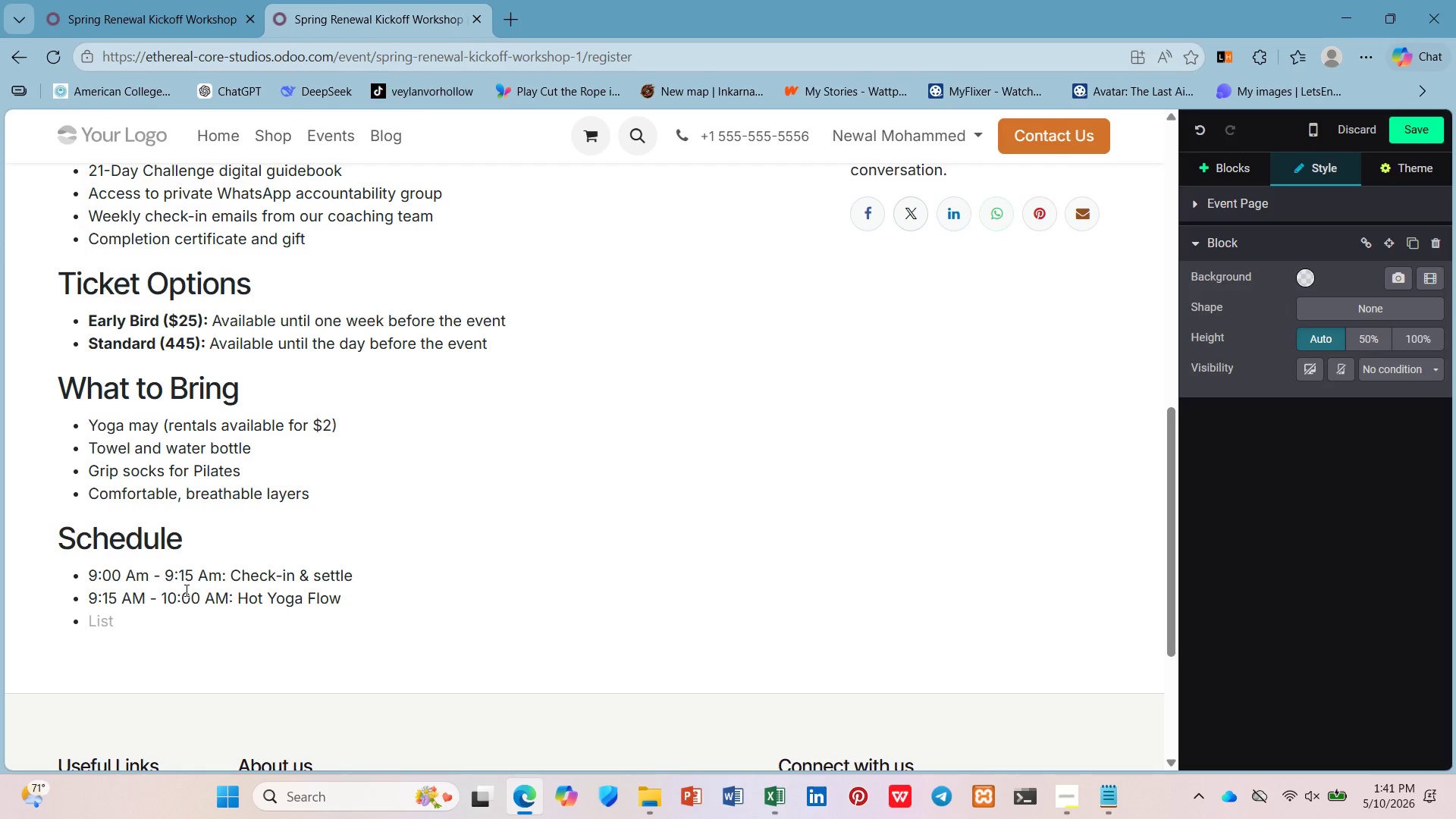 
type(10:00 AM - 10:30 Am:)
key(Backspace)
key(Backspace)
type(M: Reformer Pilates)
 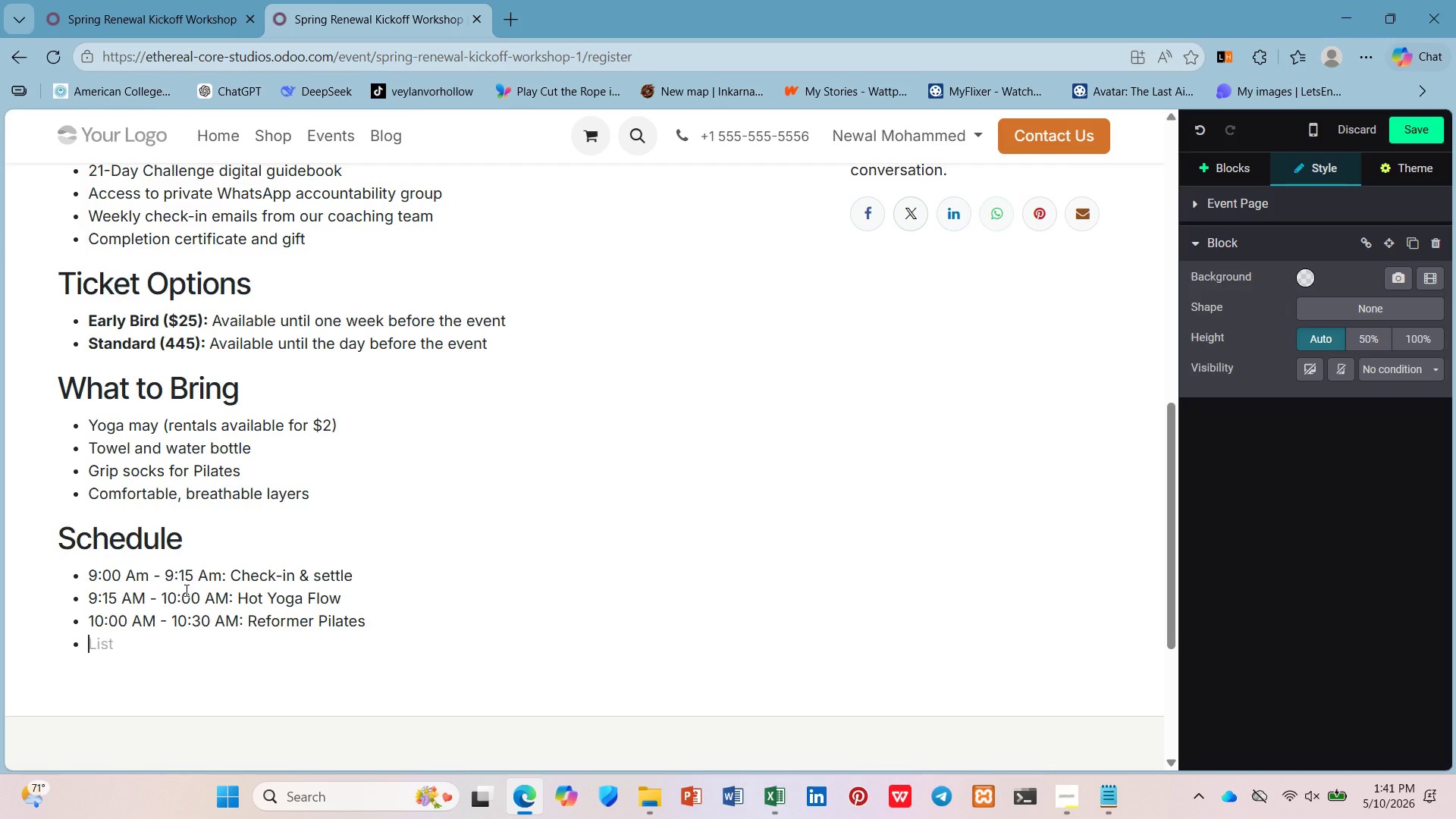 
 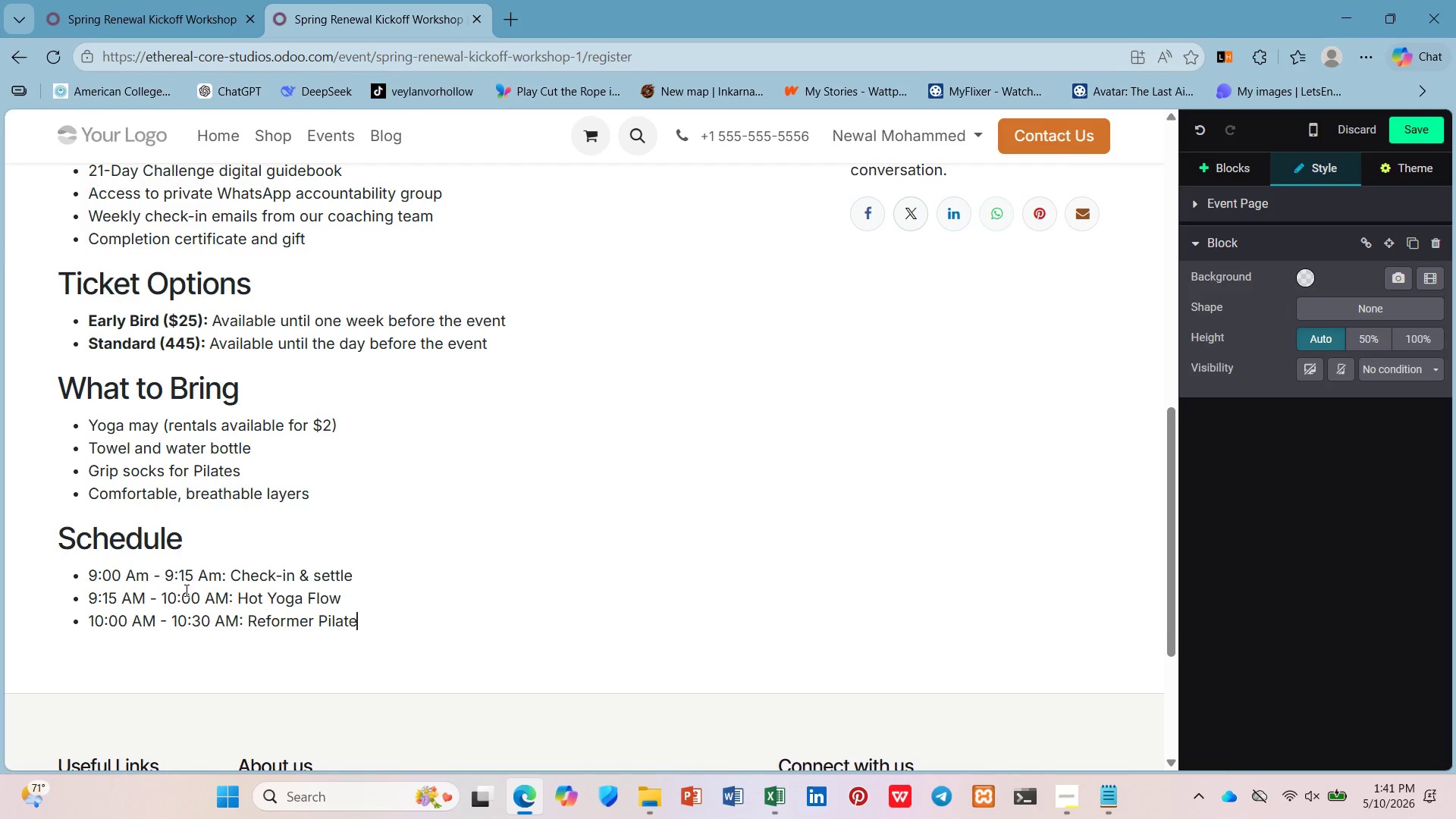 
key(Enter)
 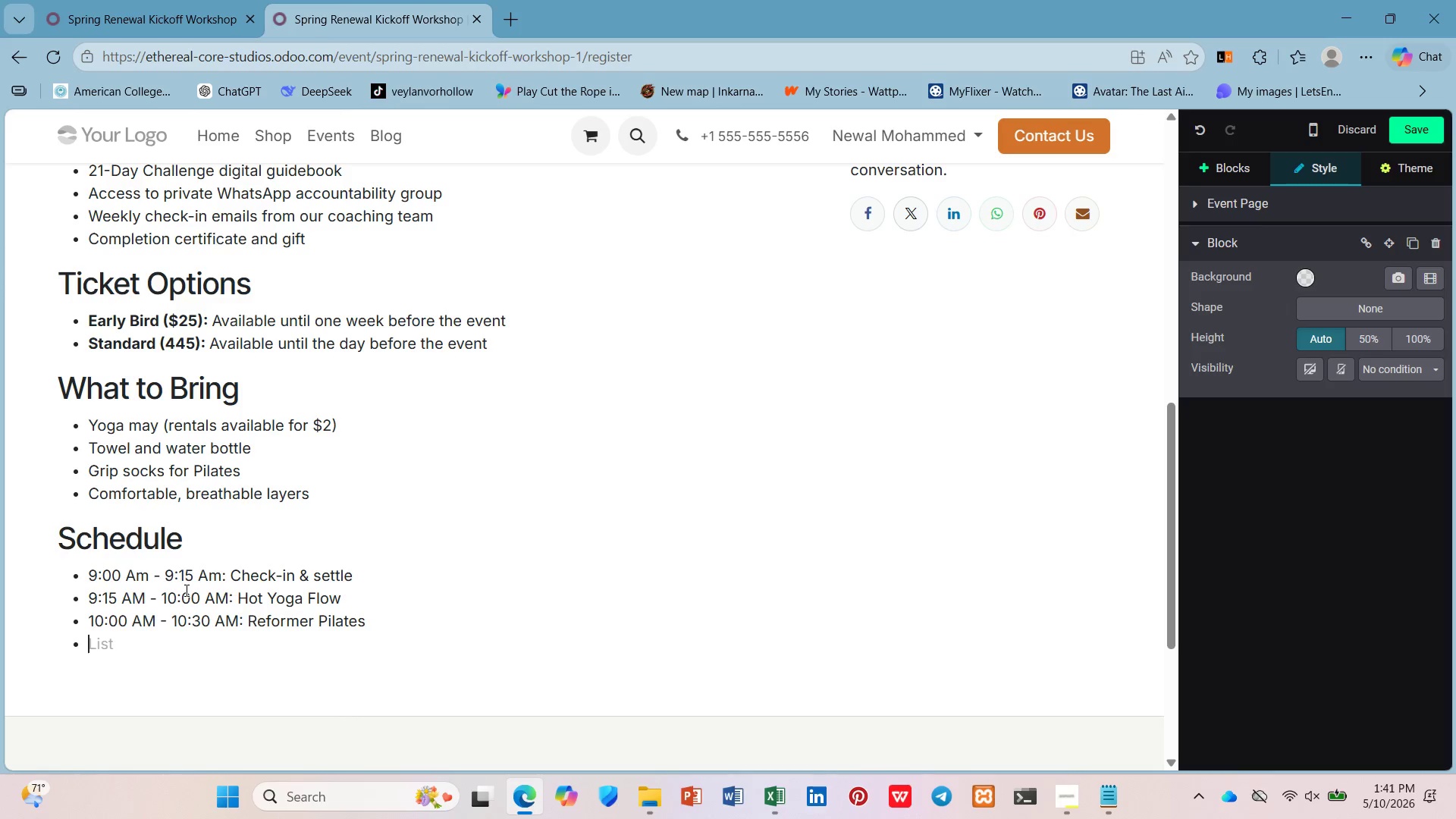 
type(10;3)
key(Backspace)
key(Backspace)
type(:30 AM - 10:5 AM: Breathwork & cool-own)
 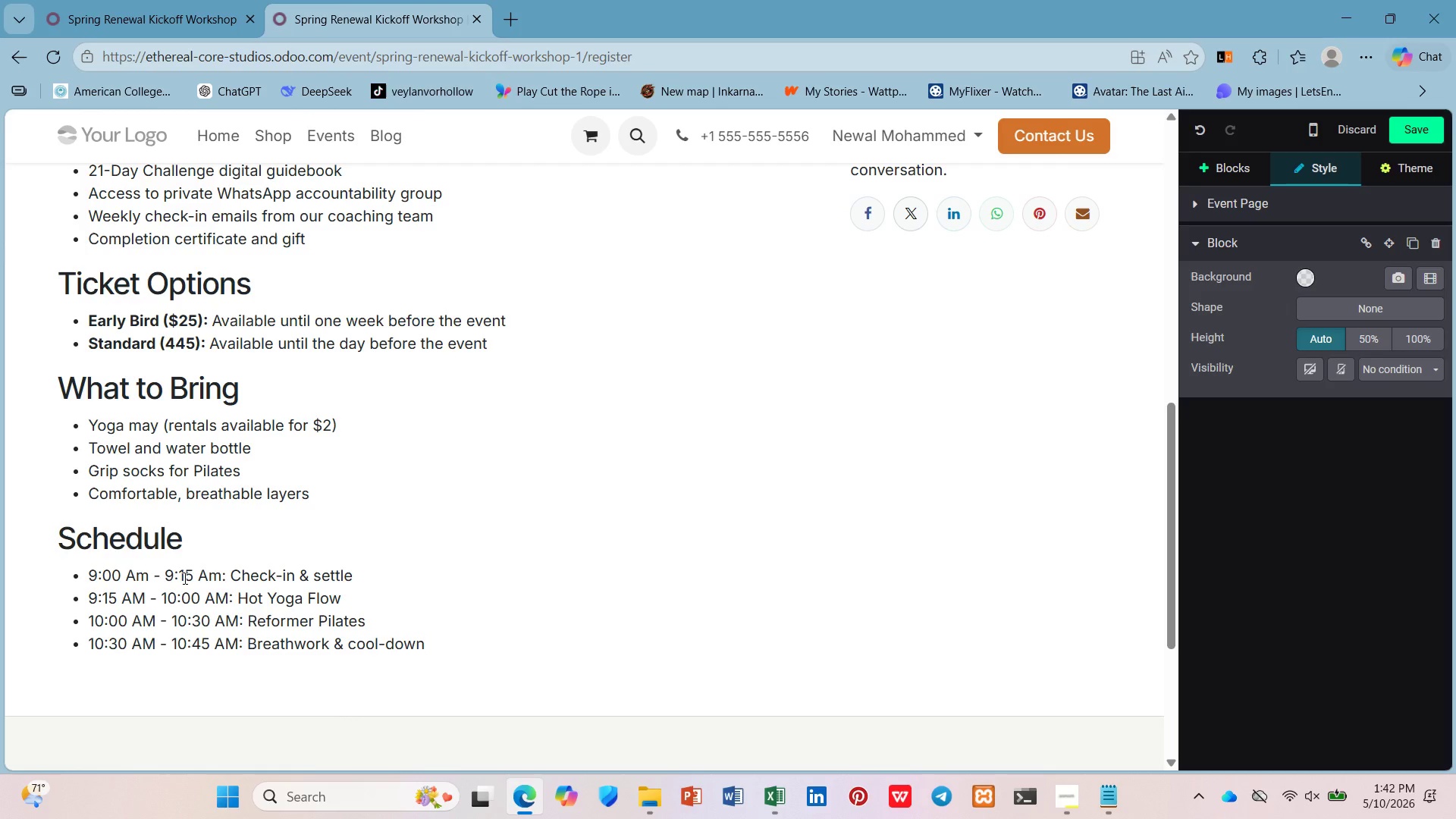 
 